 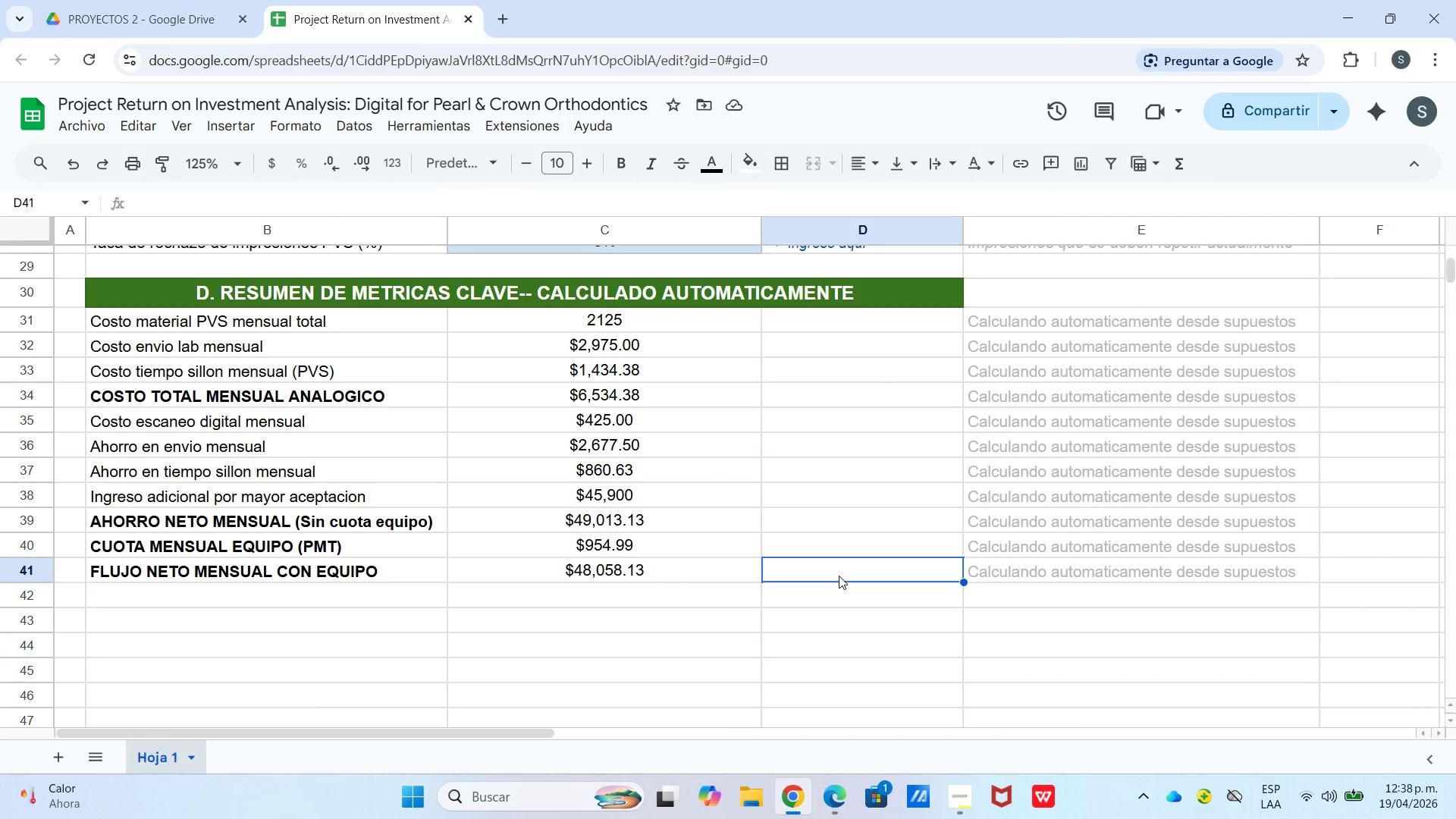 
left_click([1028, 534])
 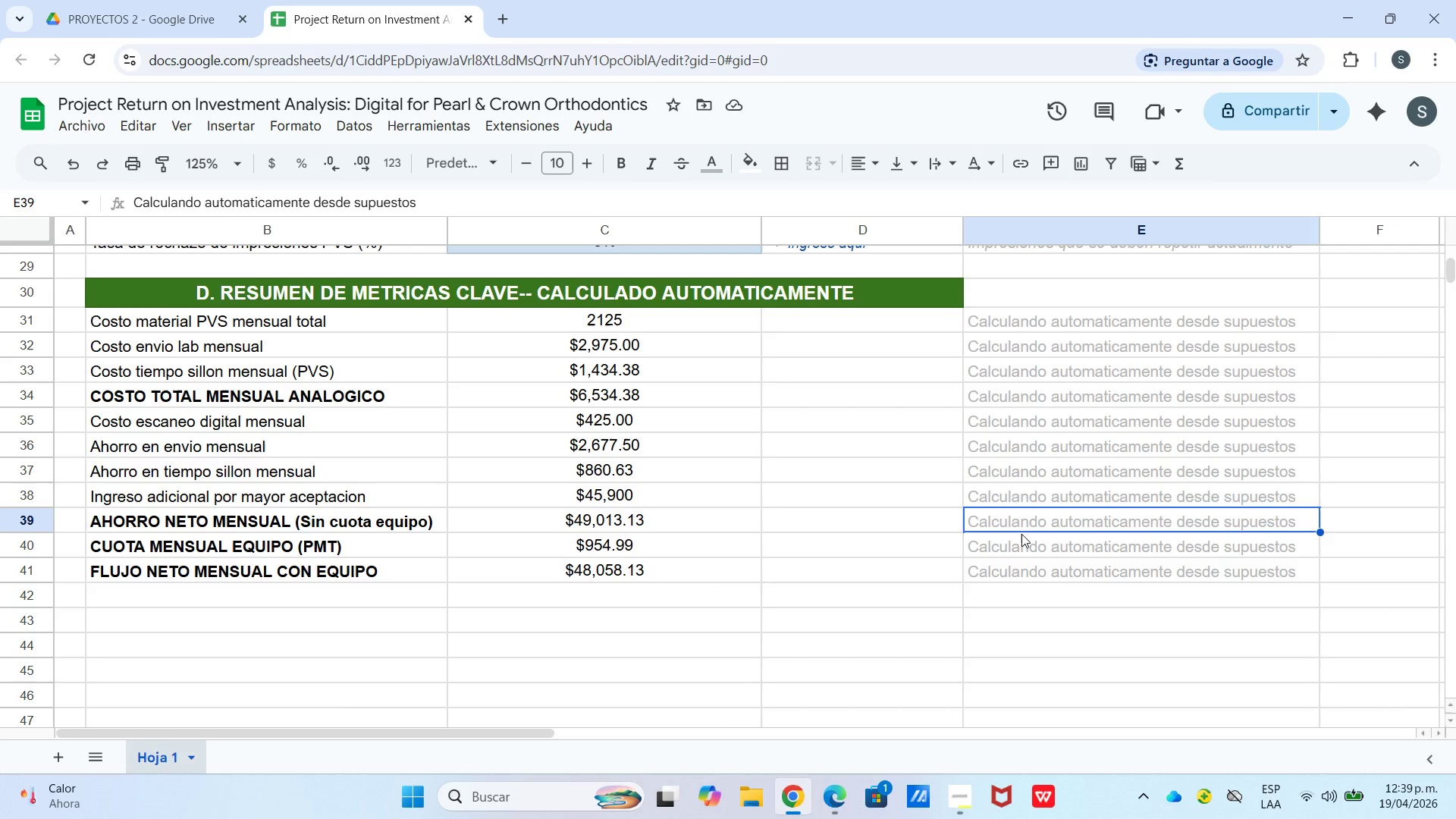 
wait(43.08)
 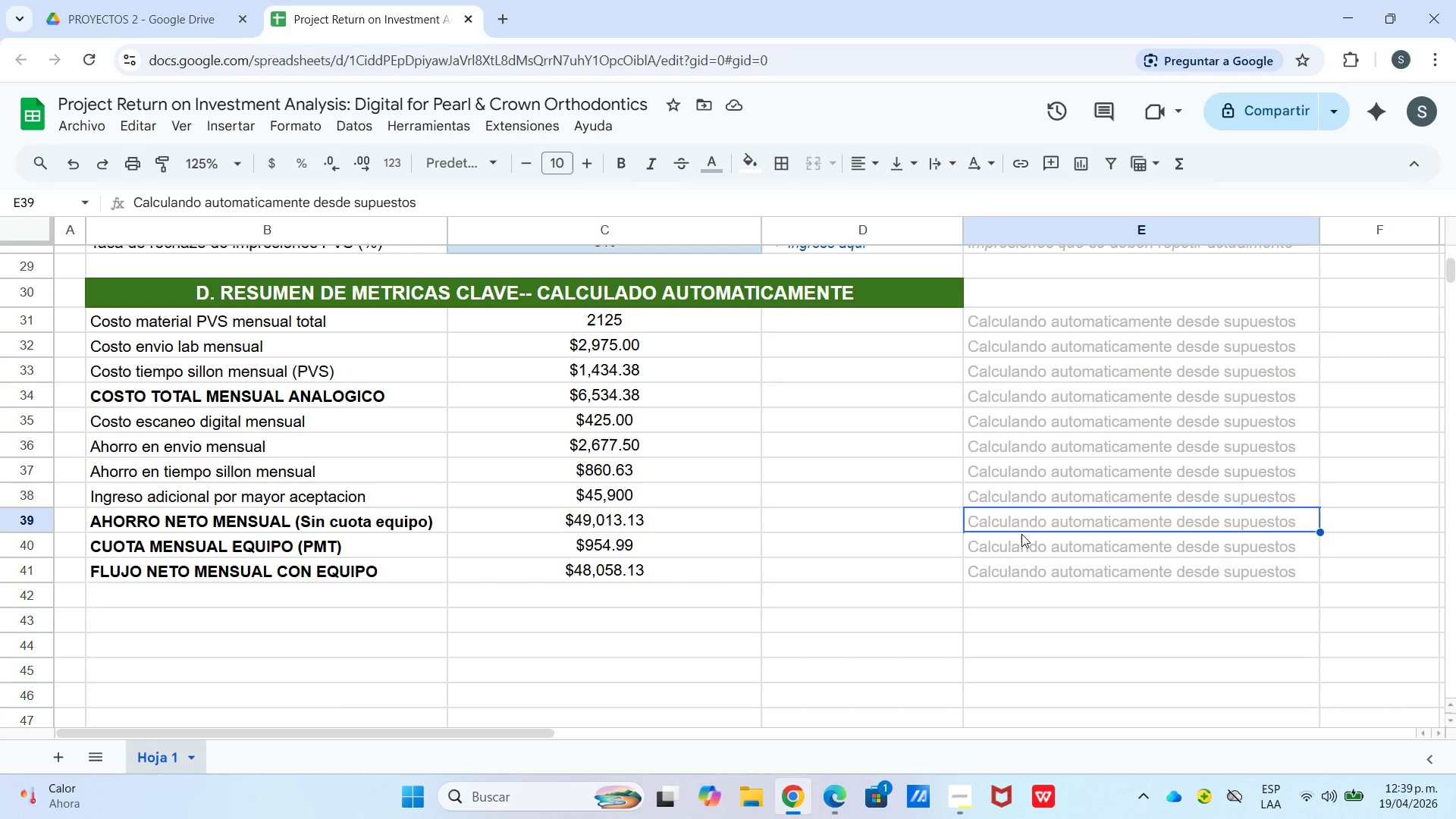 
left_click([973, 588])
 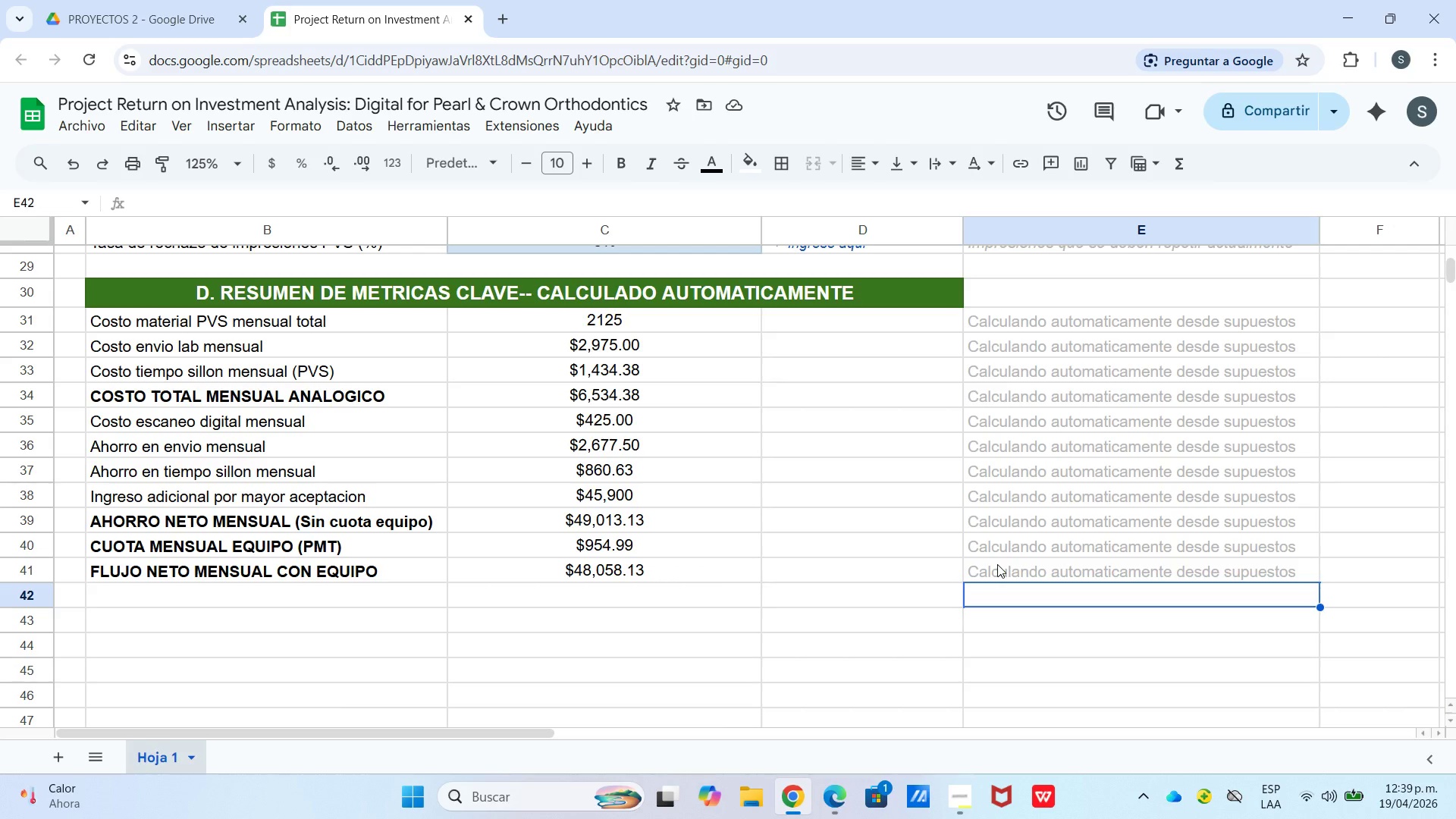 
wait(8.31)
 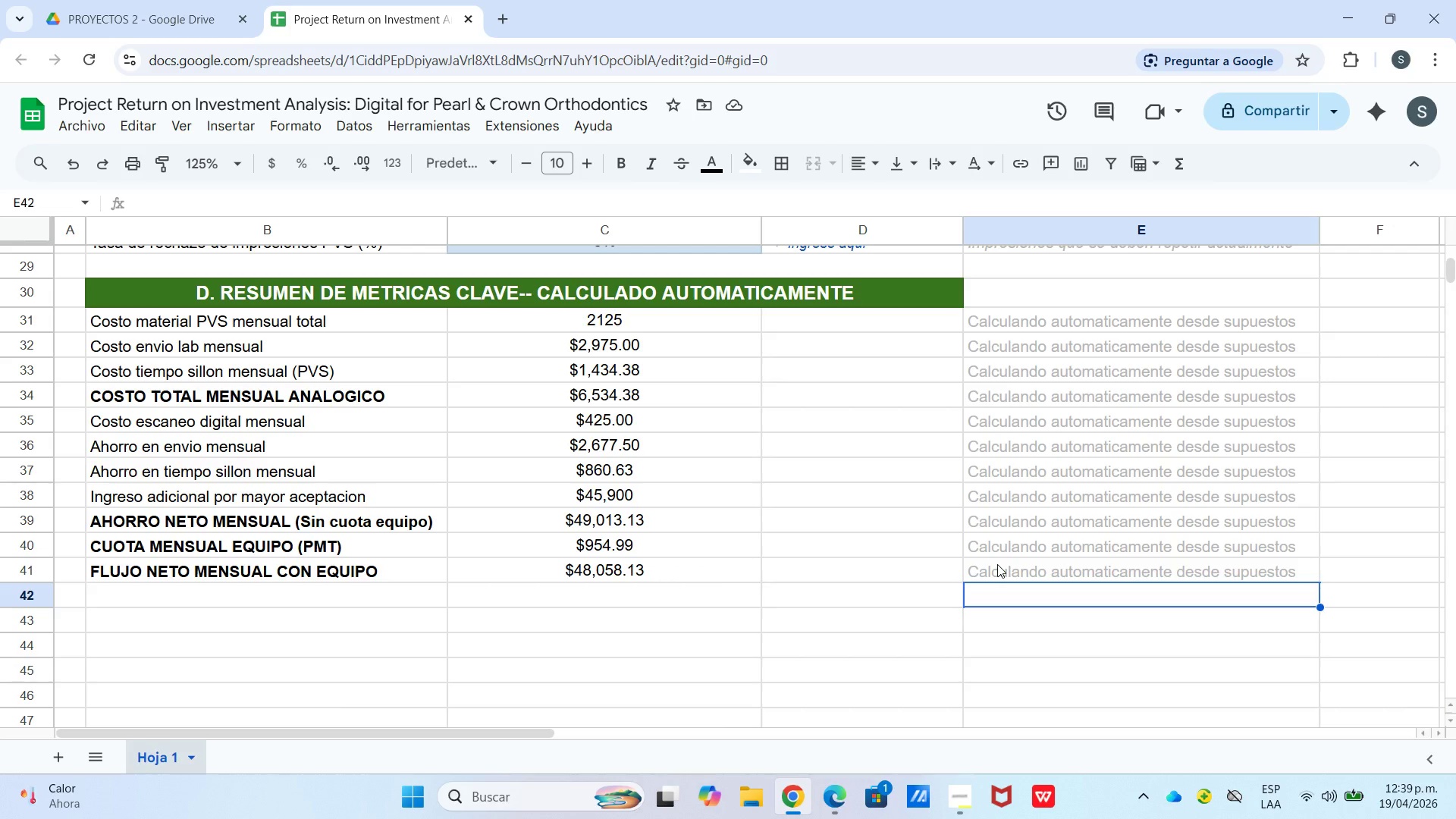 
left_click_drag(start_coordinate=[599, 310], to_coordinate=[623, 555])
 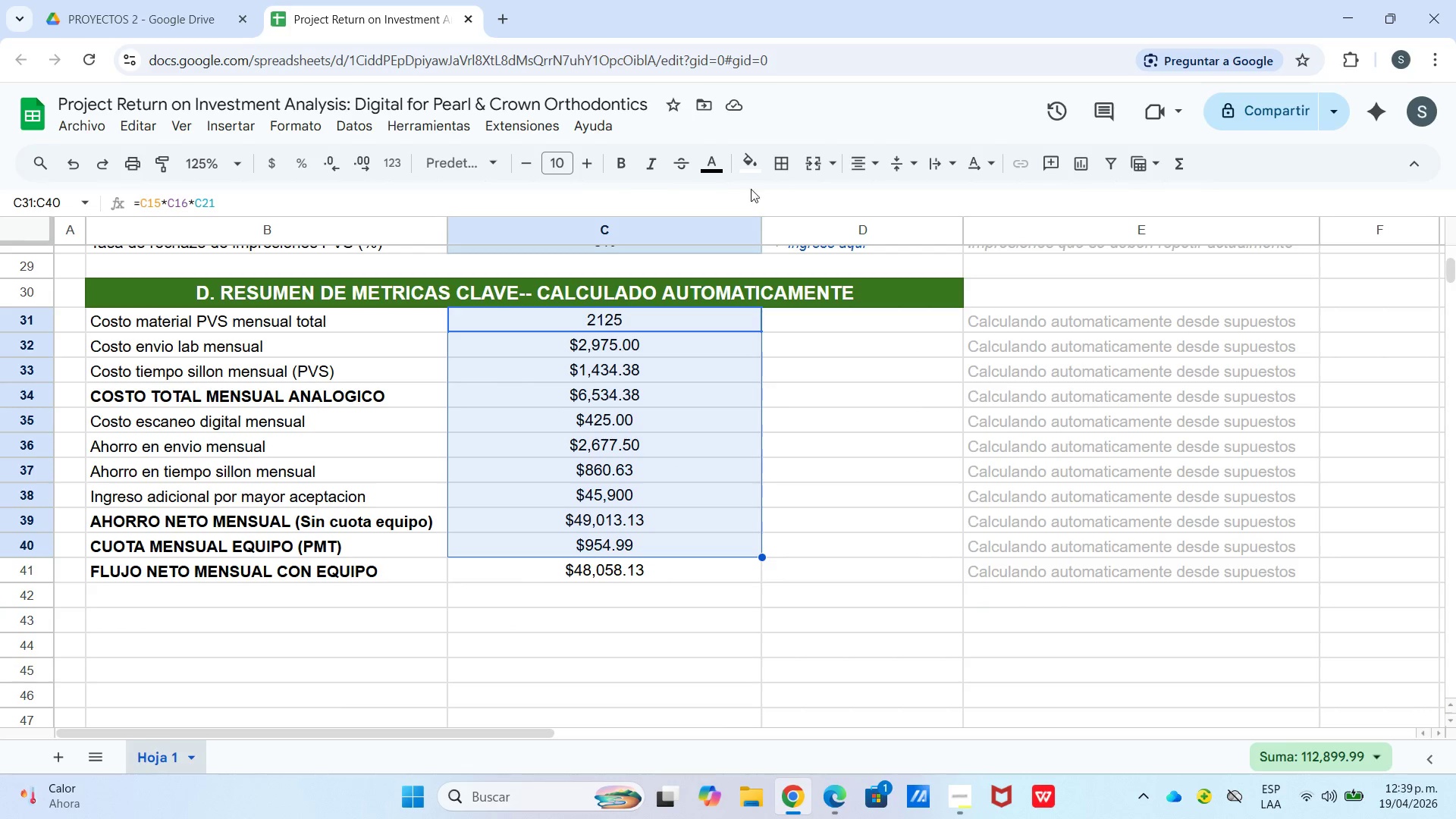 
left_click([743, 167])
 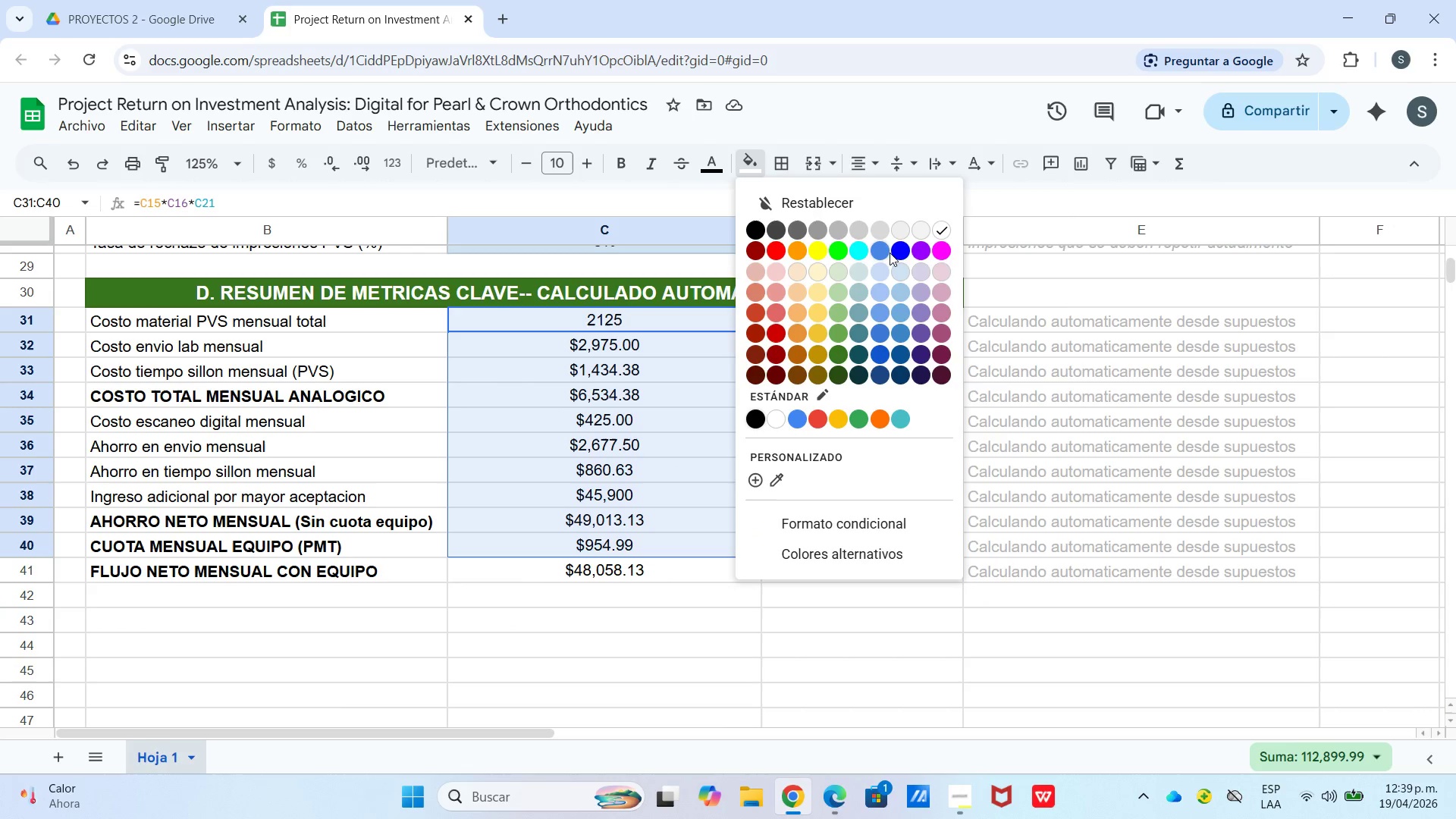 
left_click([885, 234])
 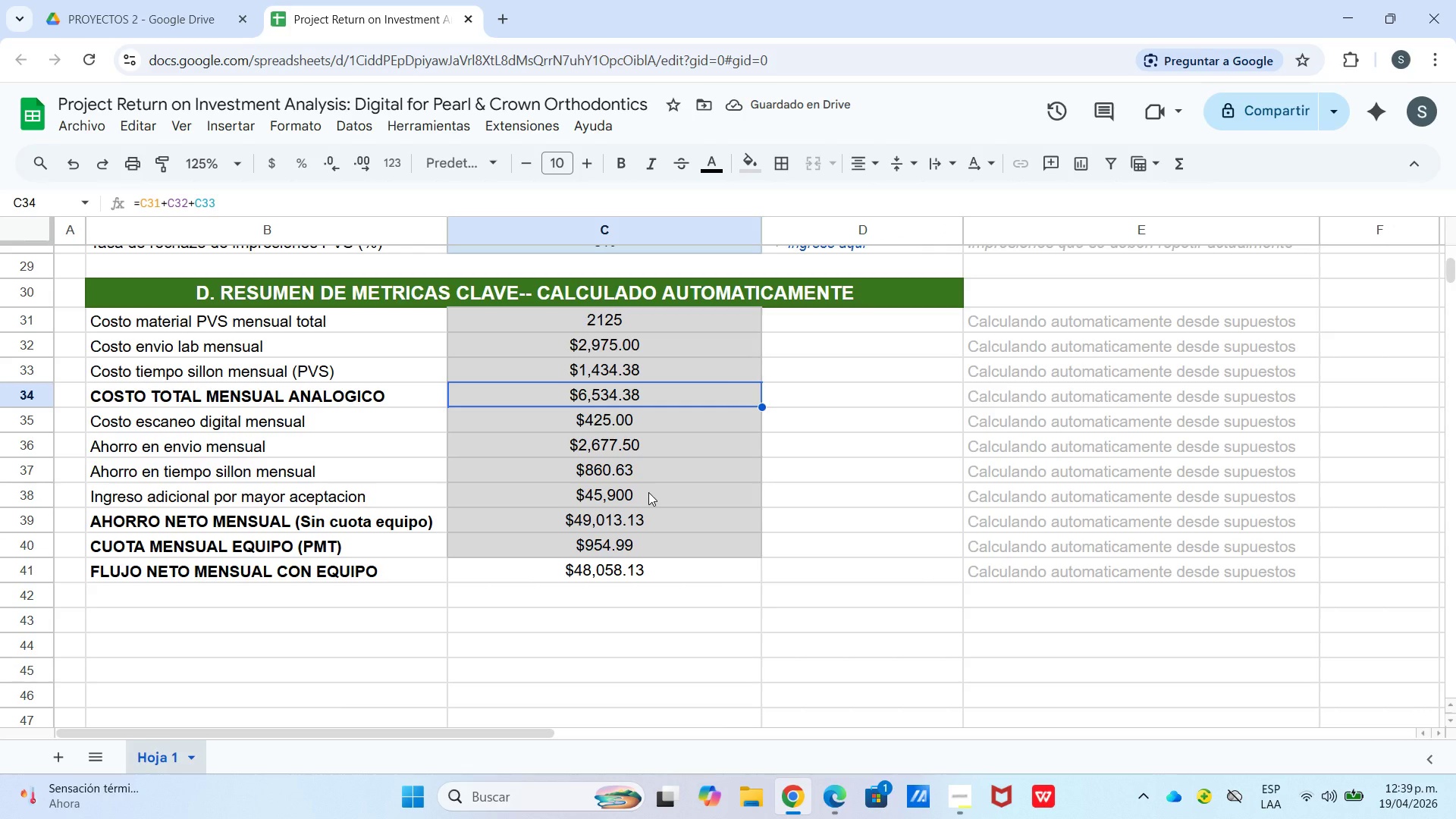 
wait(5.94)
 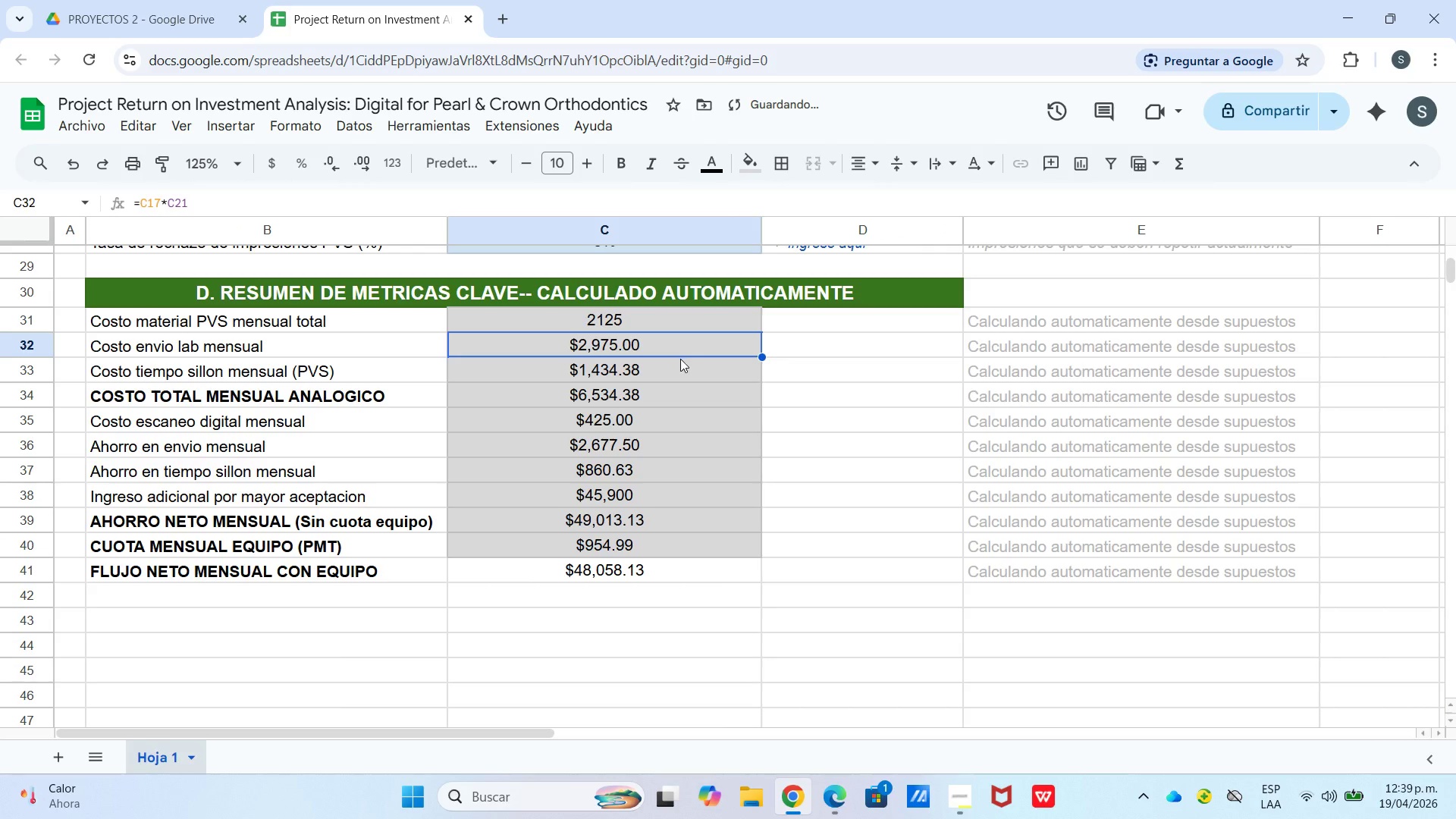 
left_click([755, 171])
 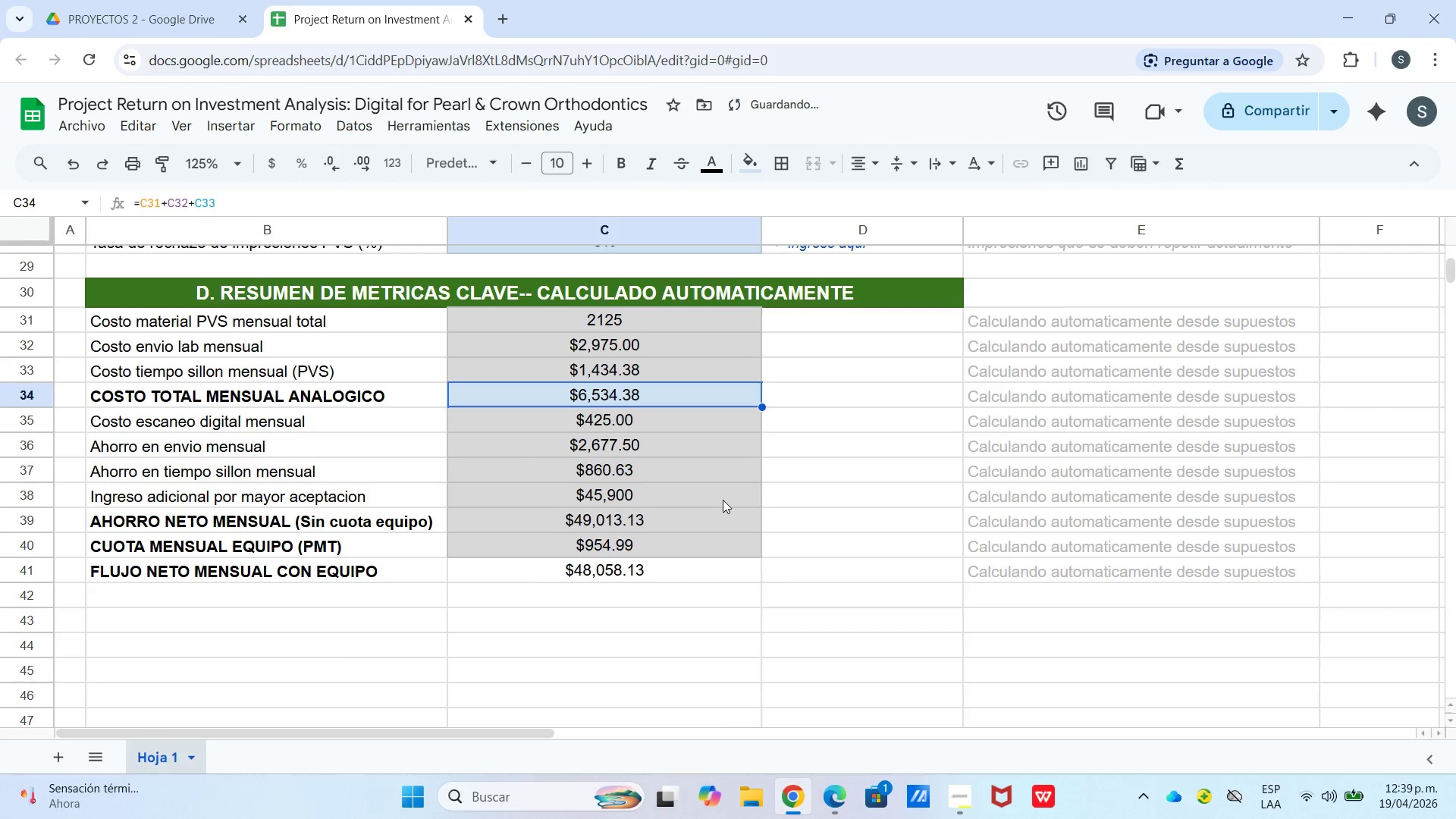 
left_click_drag(start_coordinate=[685, 522], to_coordinate=[678, 576])
 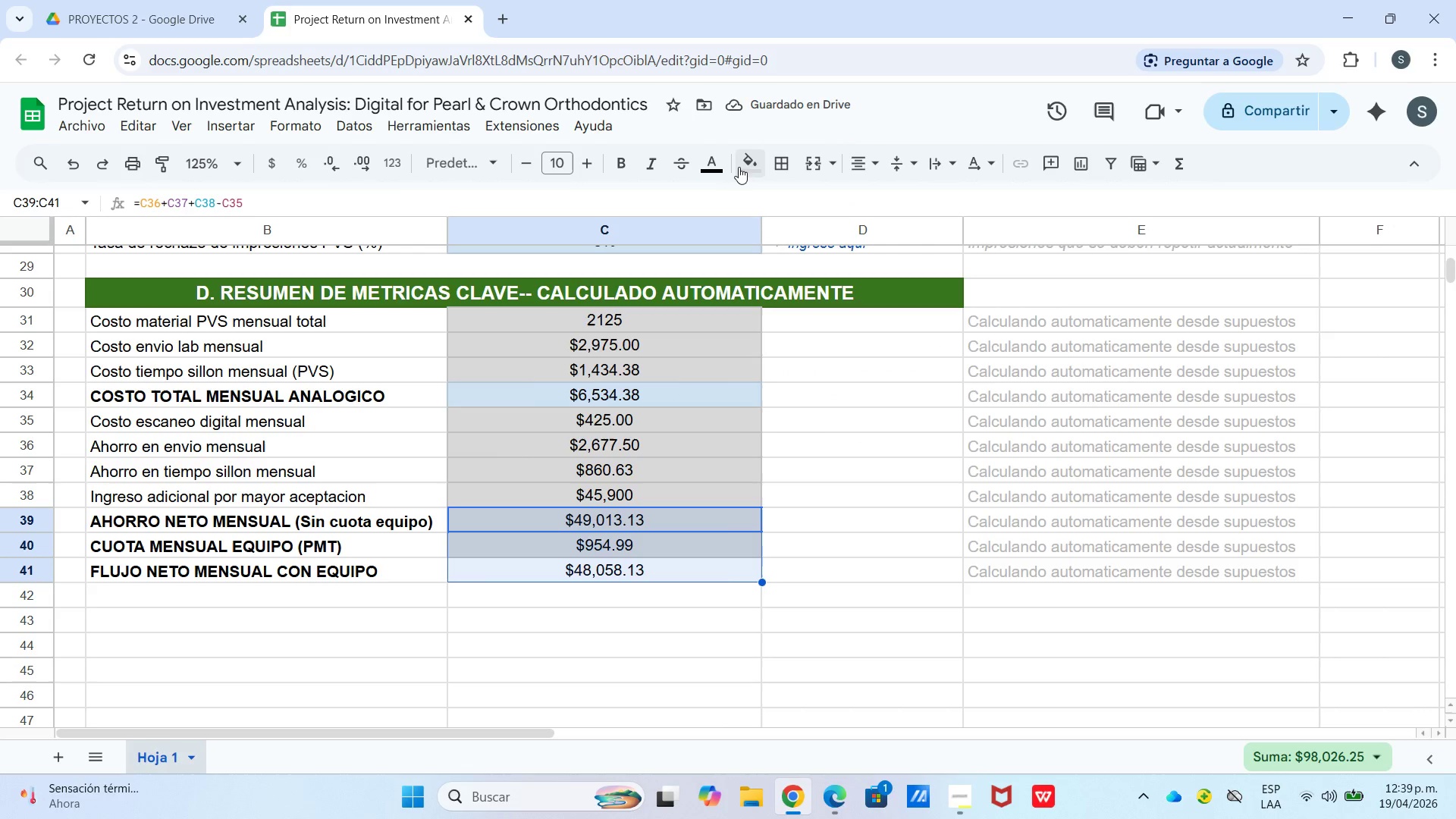 
left_click([739, 166])
 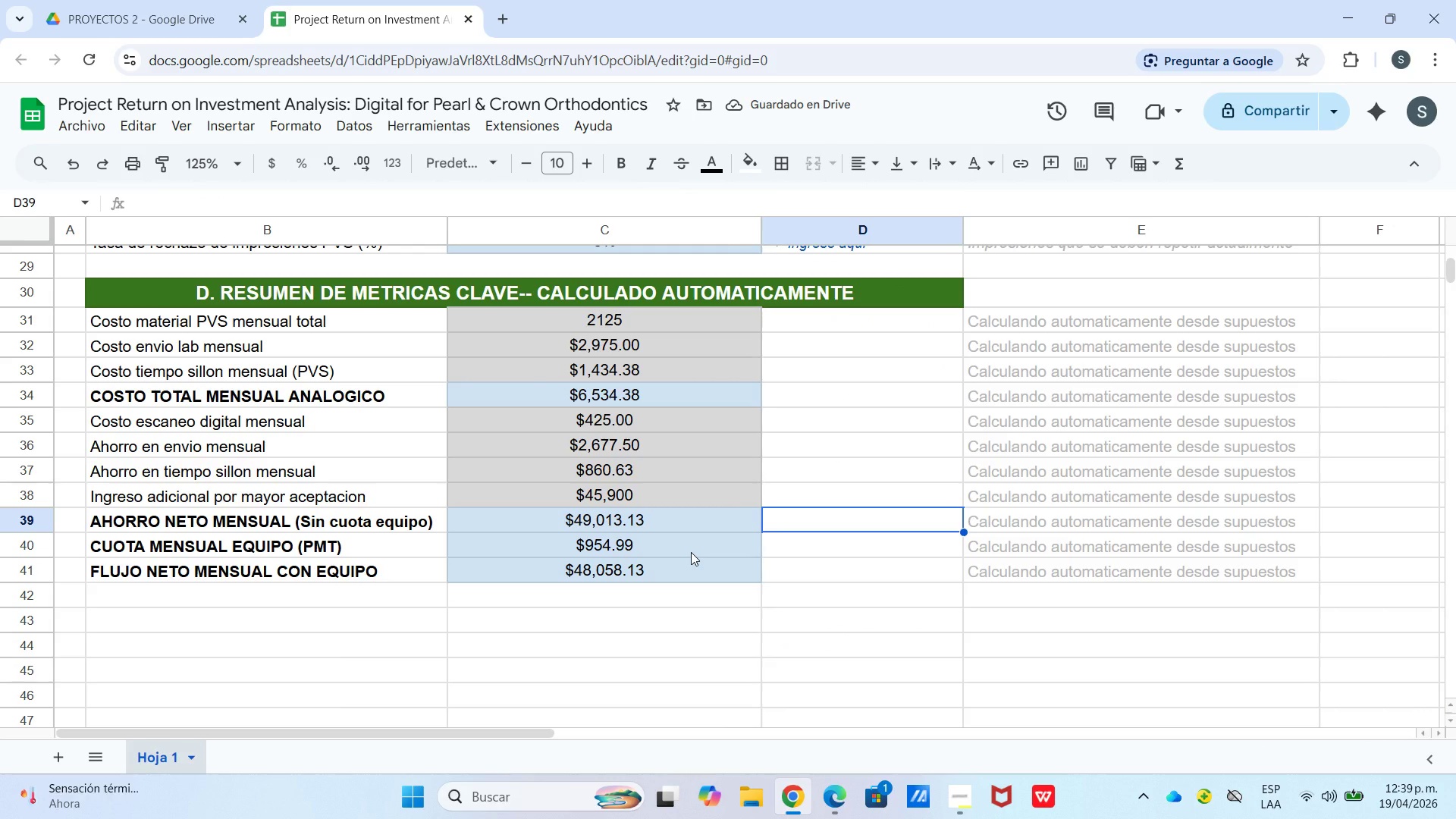 
wait(6.53)
 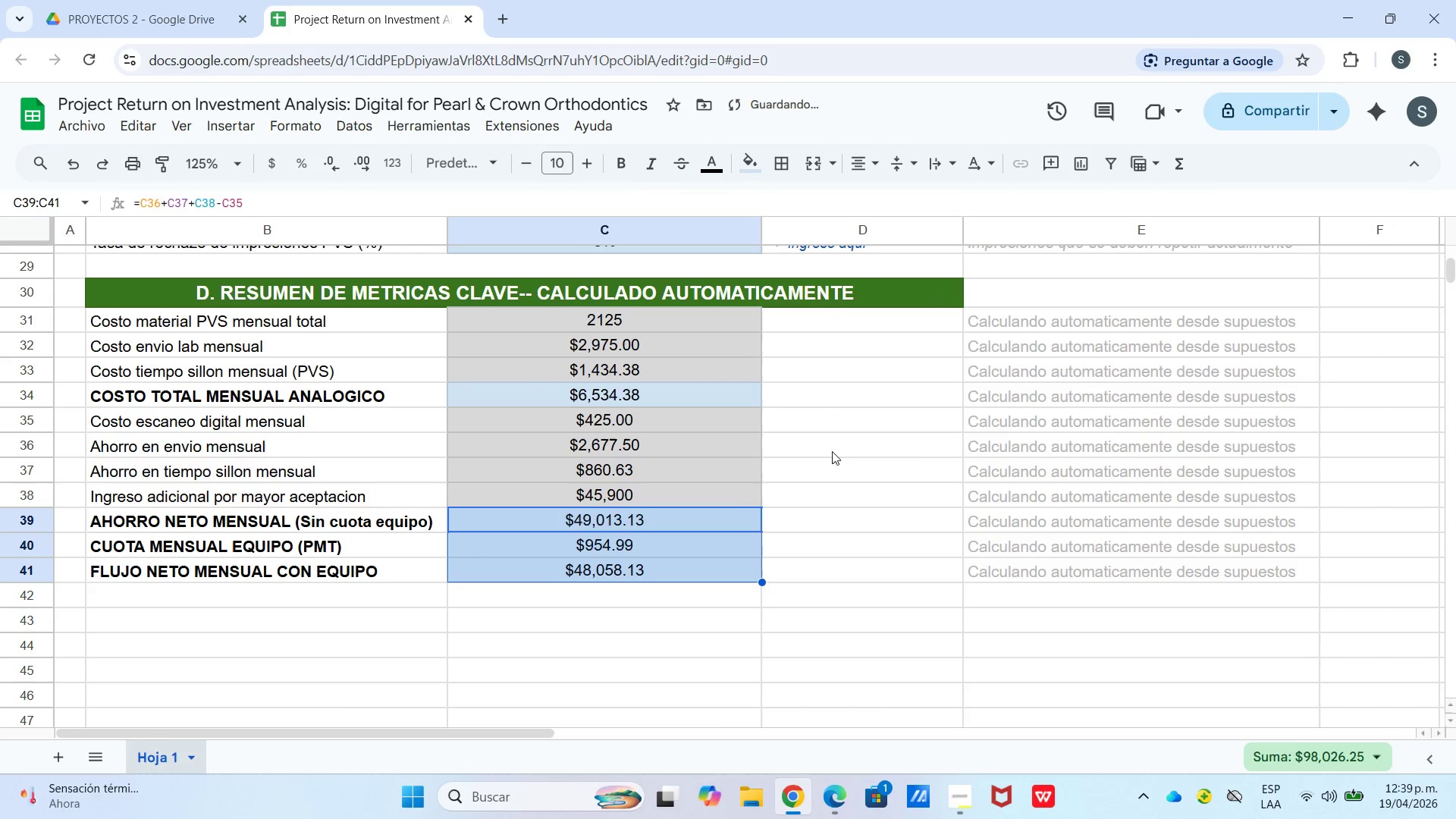 
double_click([804, 570])
 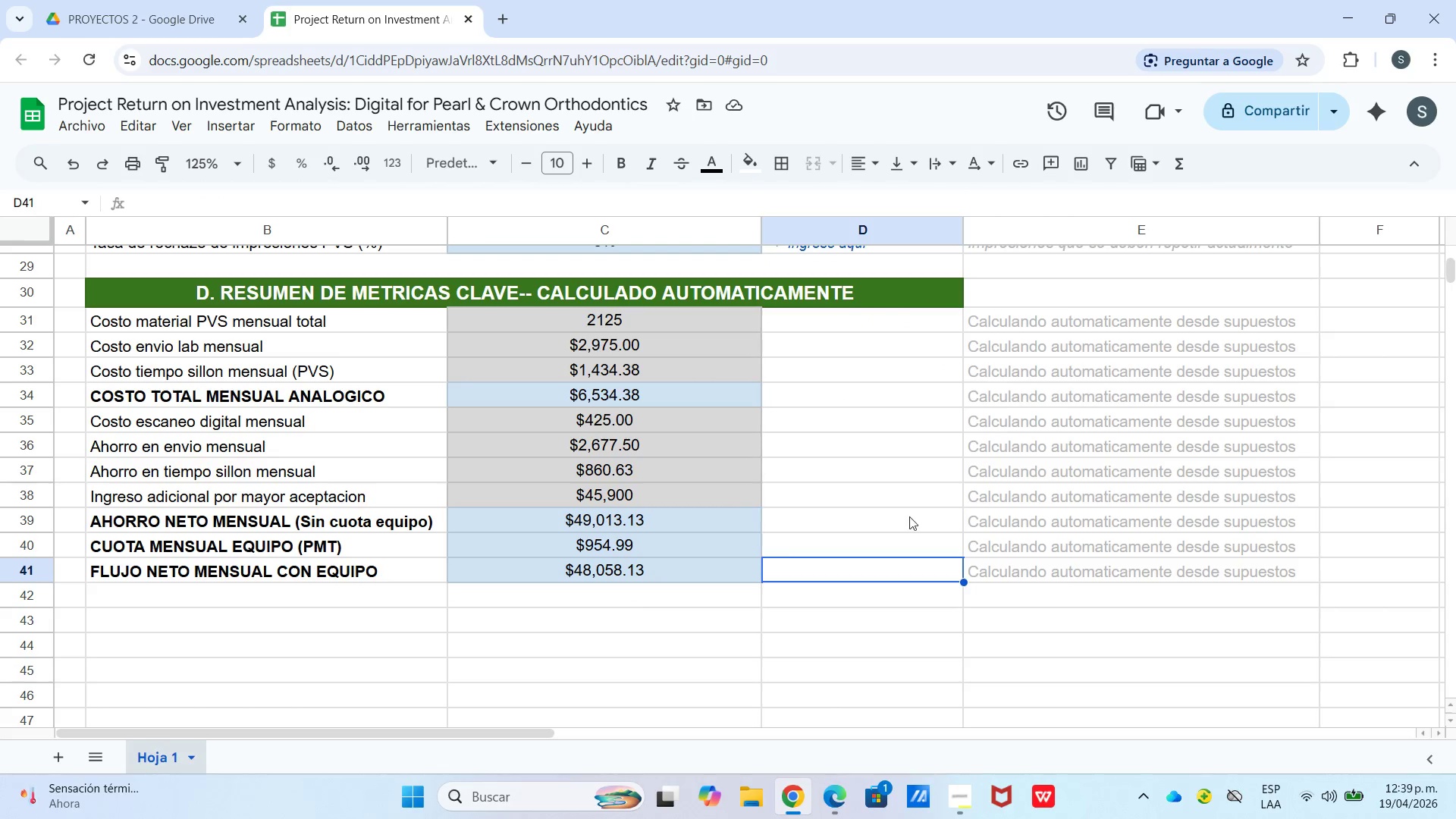 
wait(6.66)
 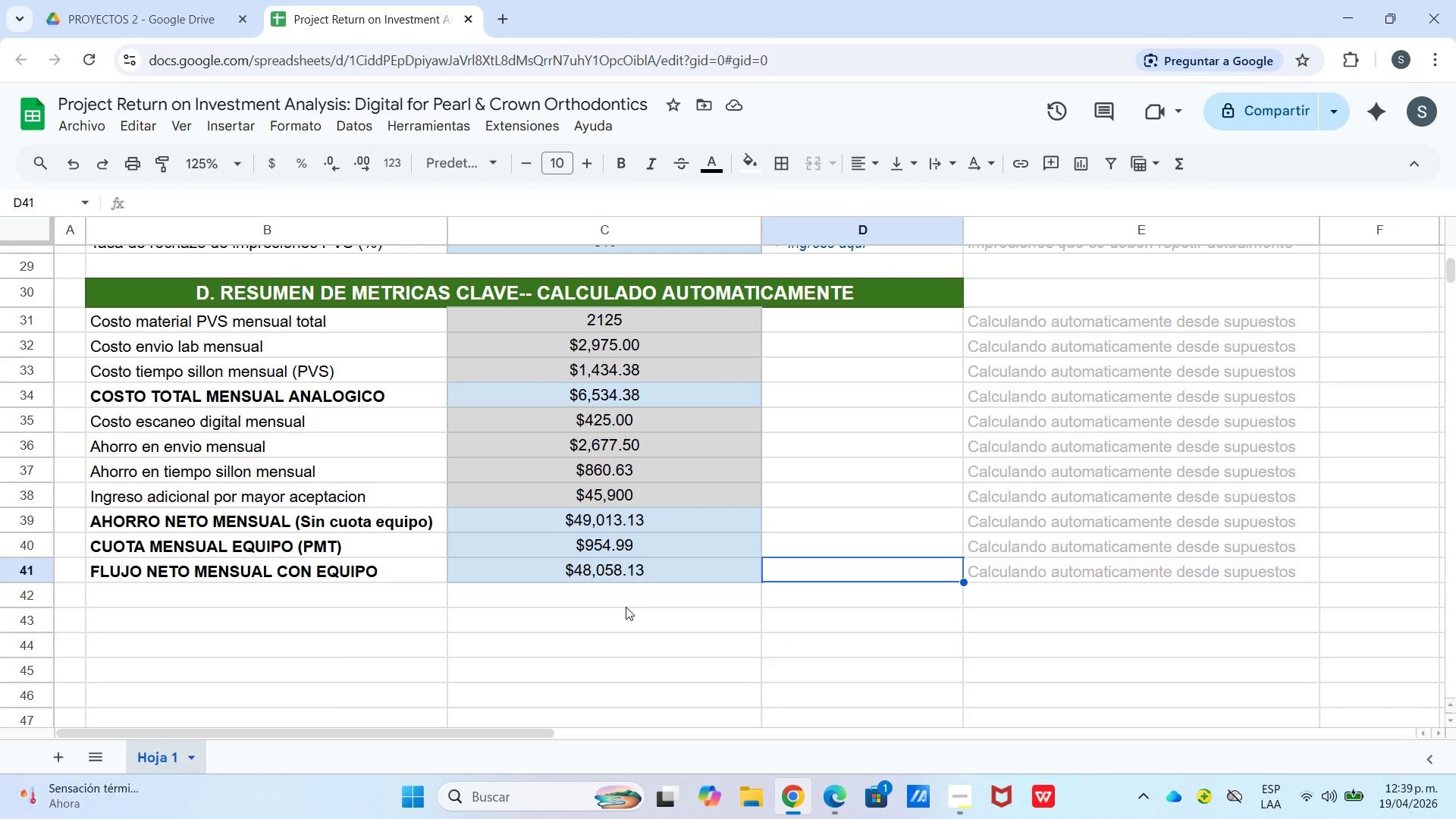 
double_click([126, 621])
 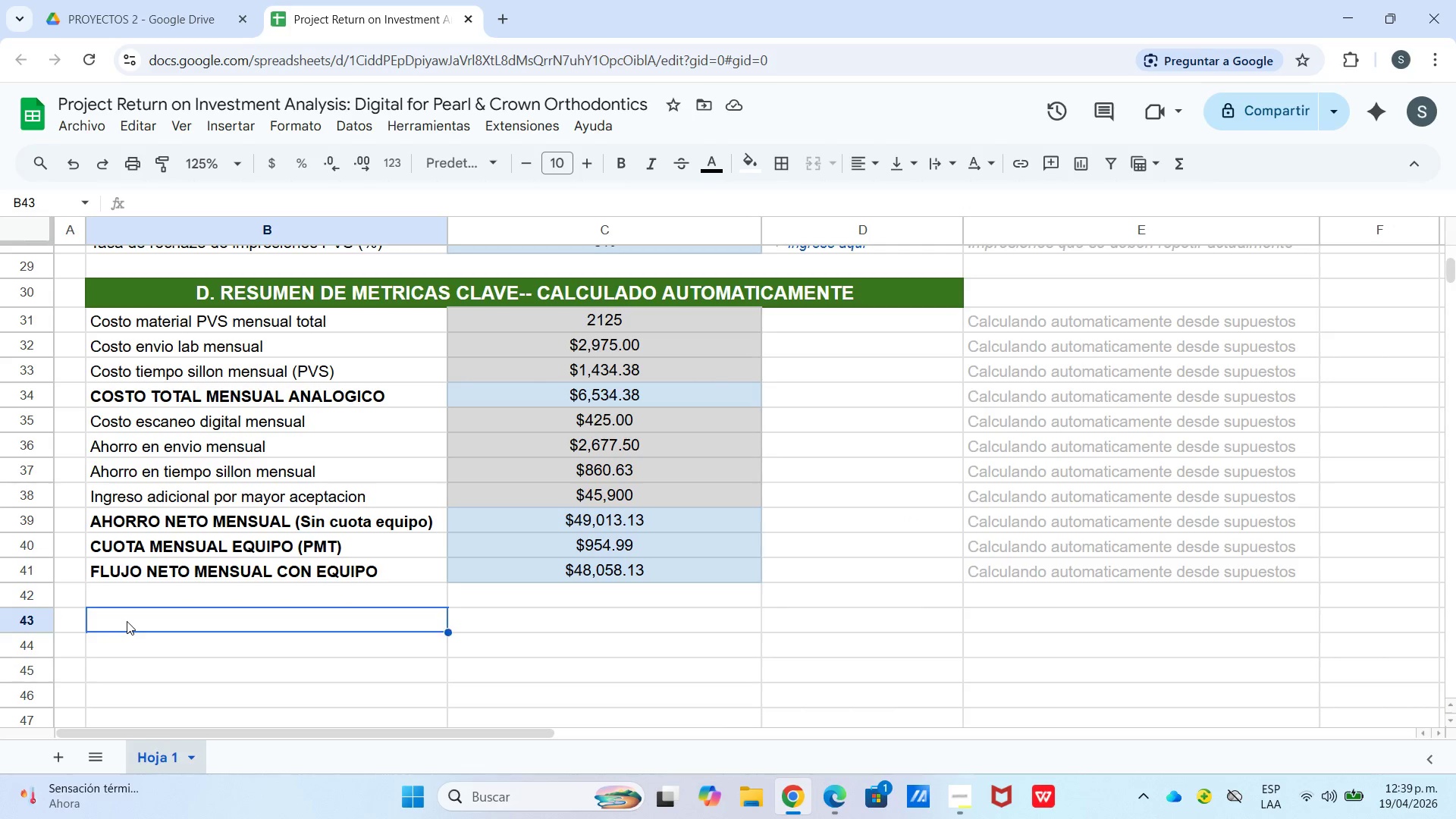 
left_click_drag(start_coordinate=[128, 621], to_coordinate=[769, 619])
 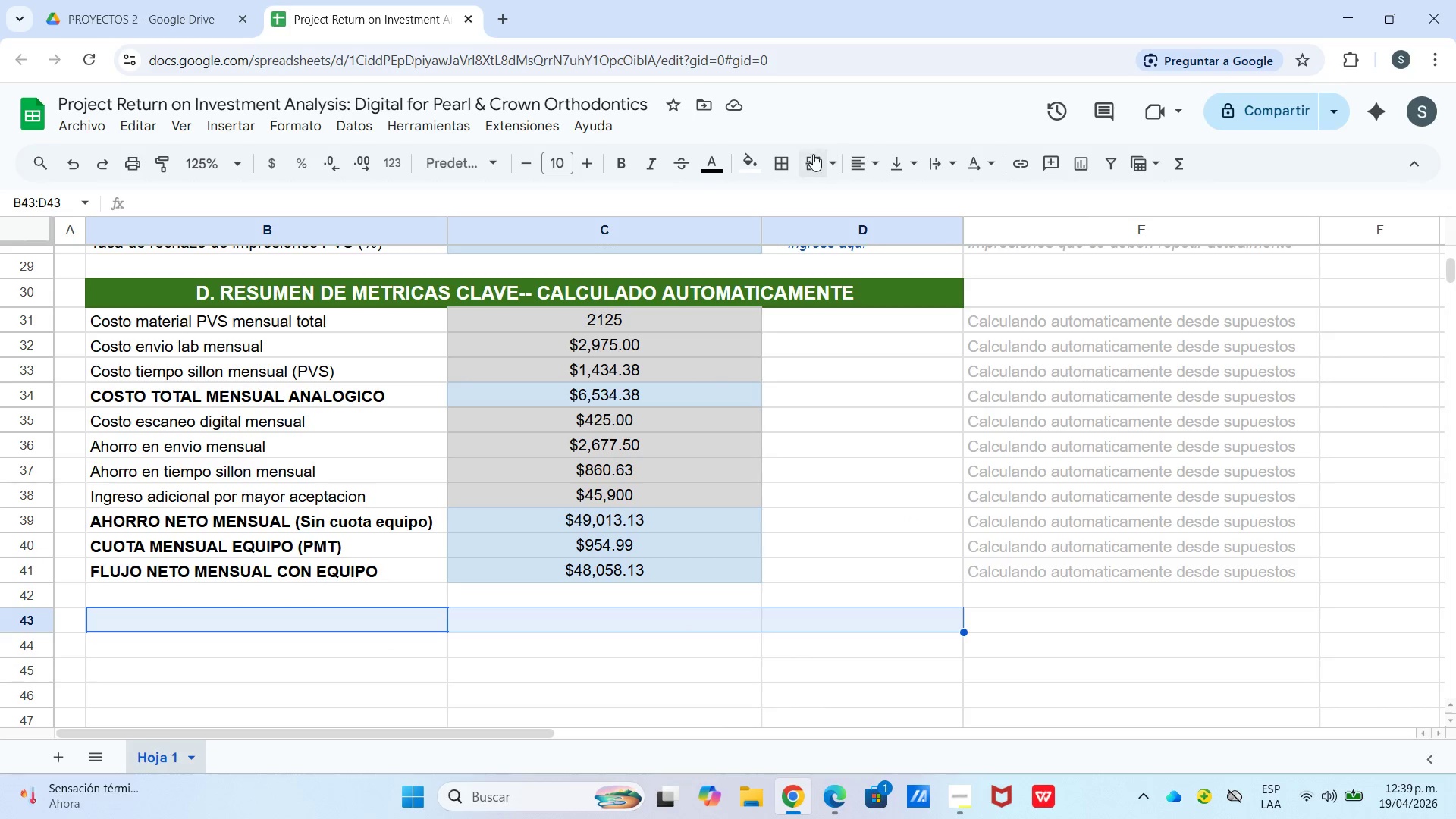 
left_click([805, 164])
 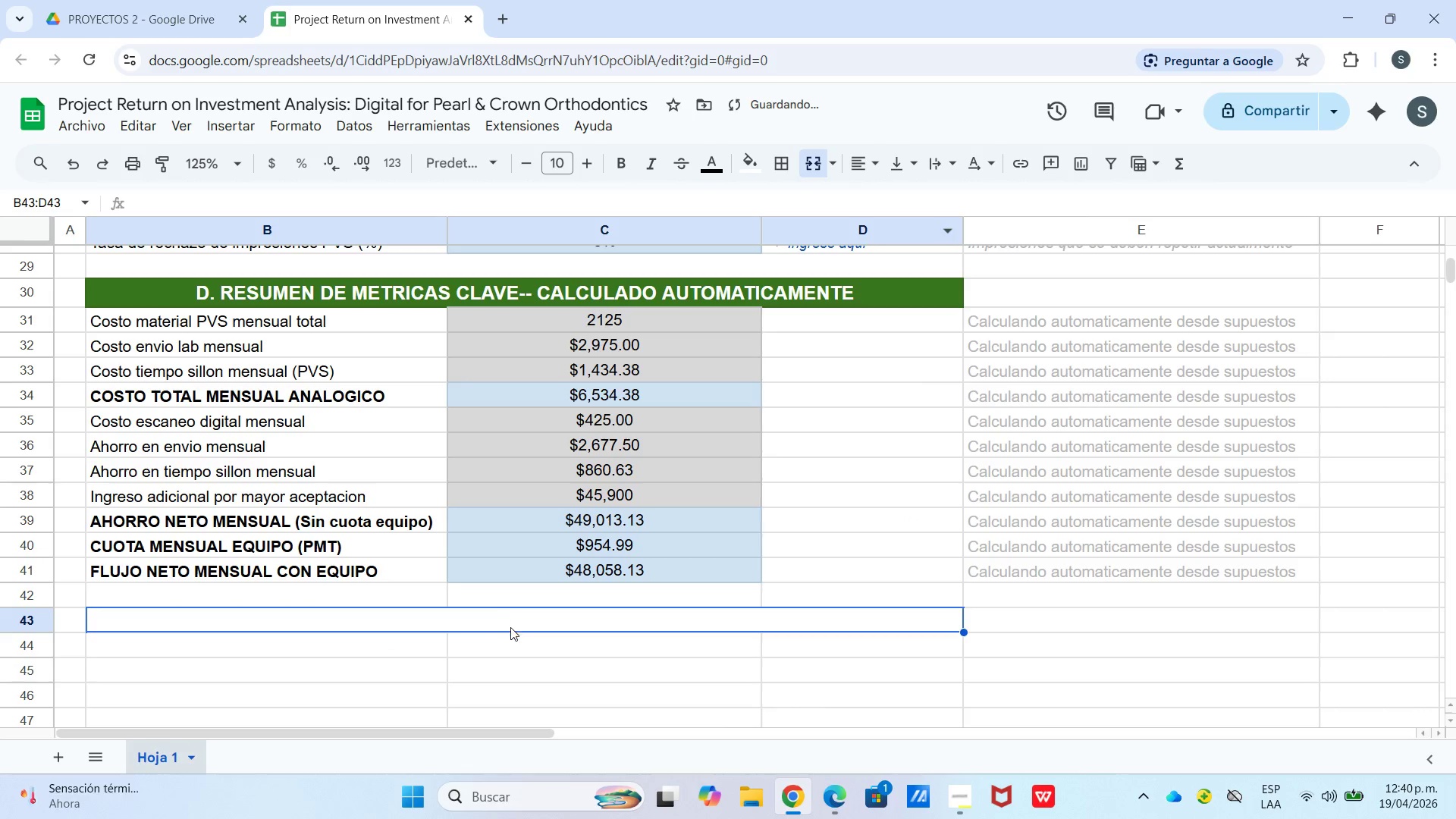 
left_click([510, 620])
 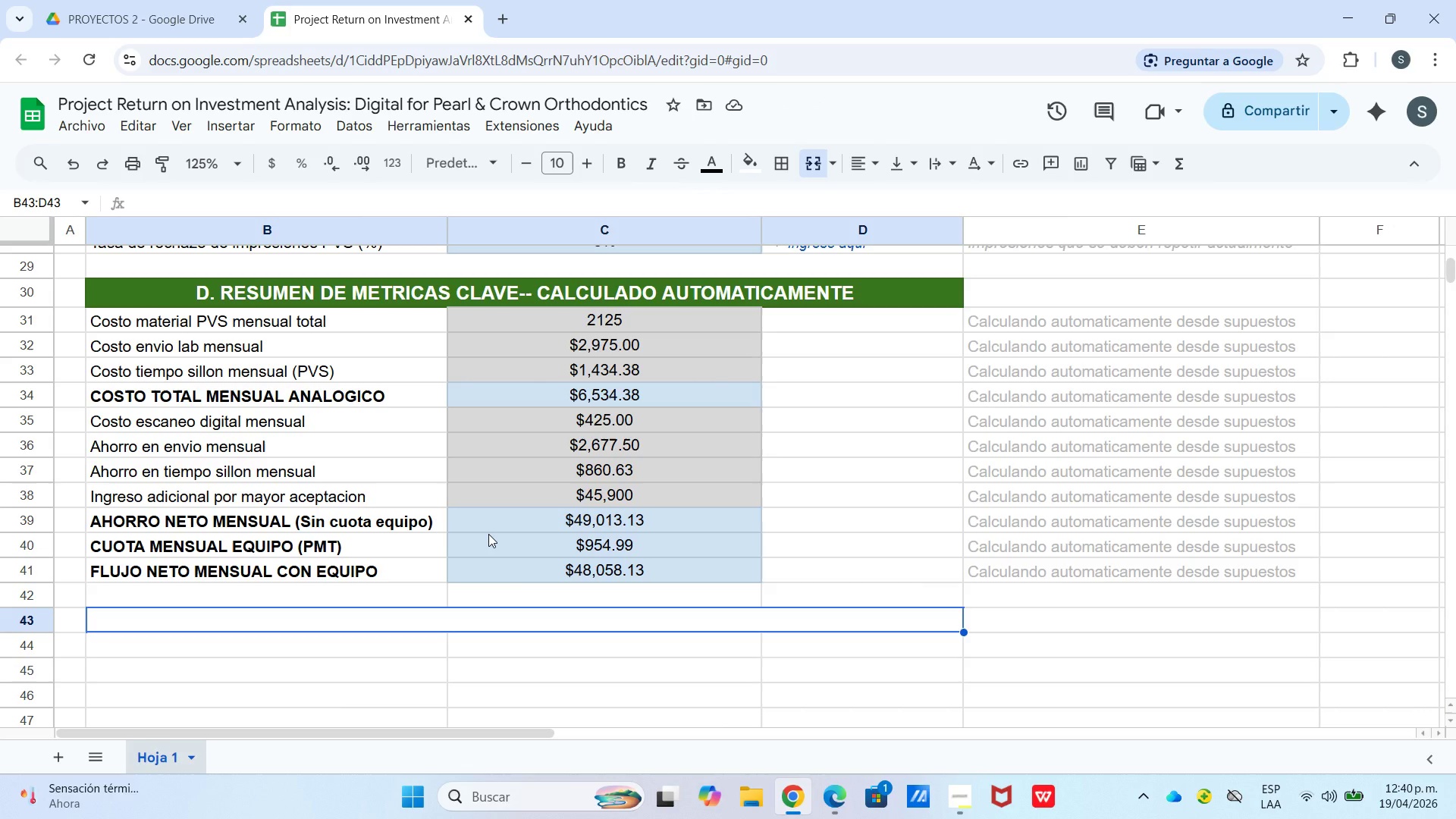 
wait(7.14)
 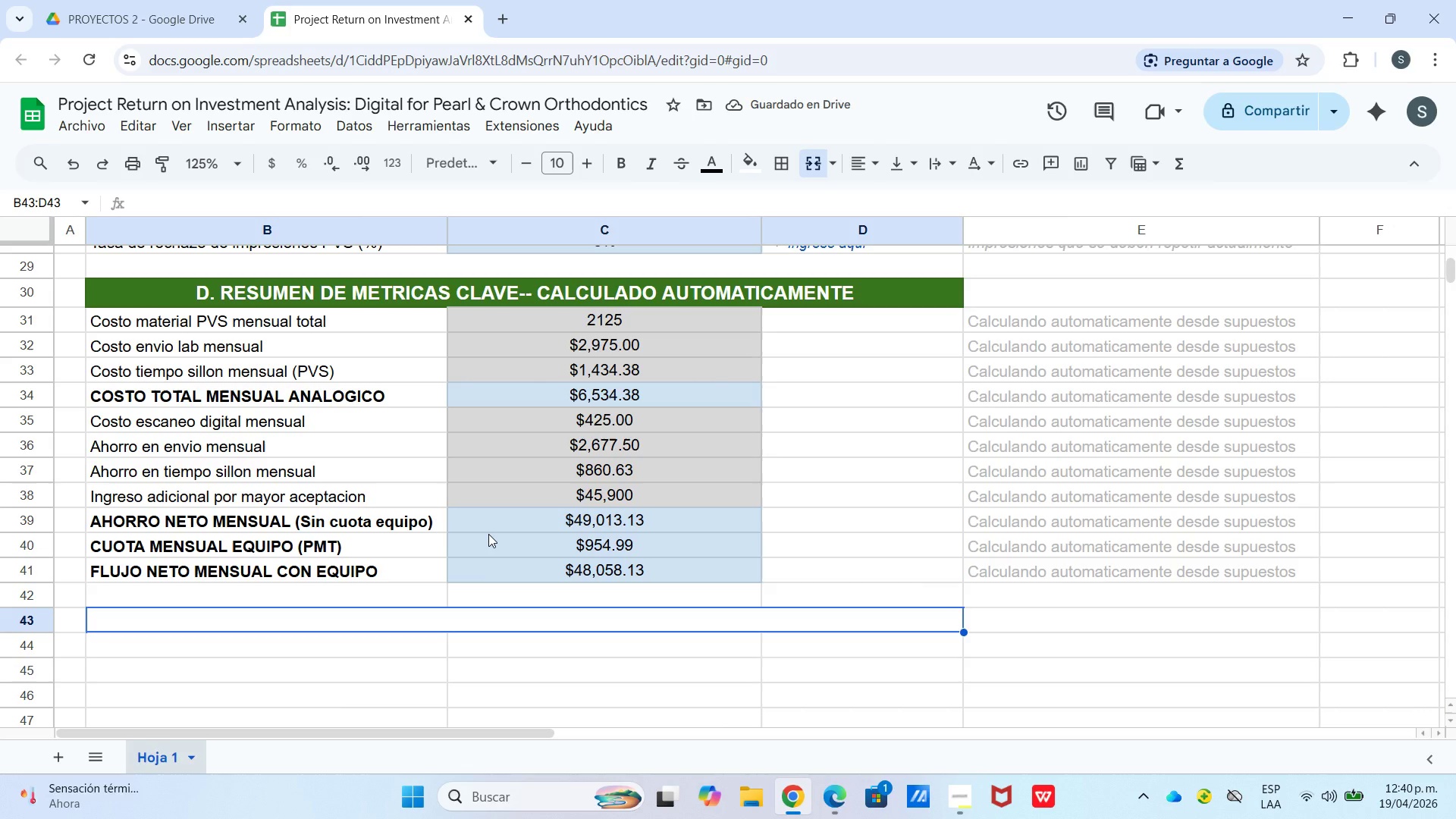 
type(leyenda de colores)
 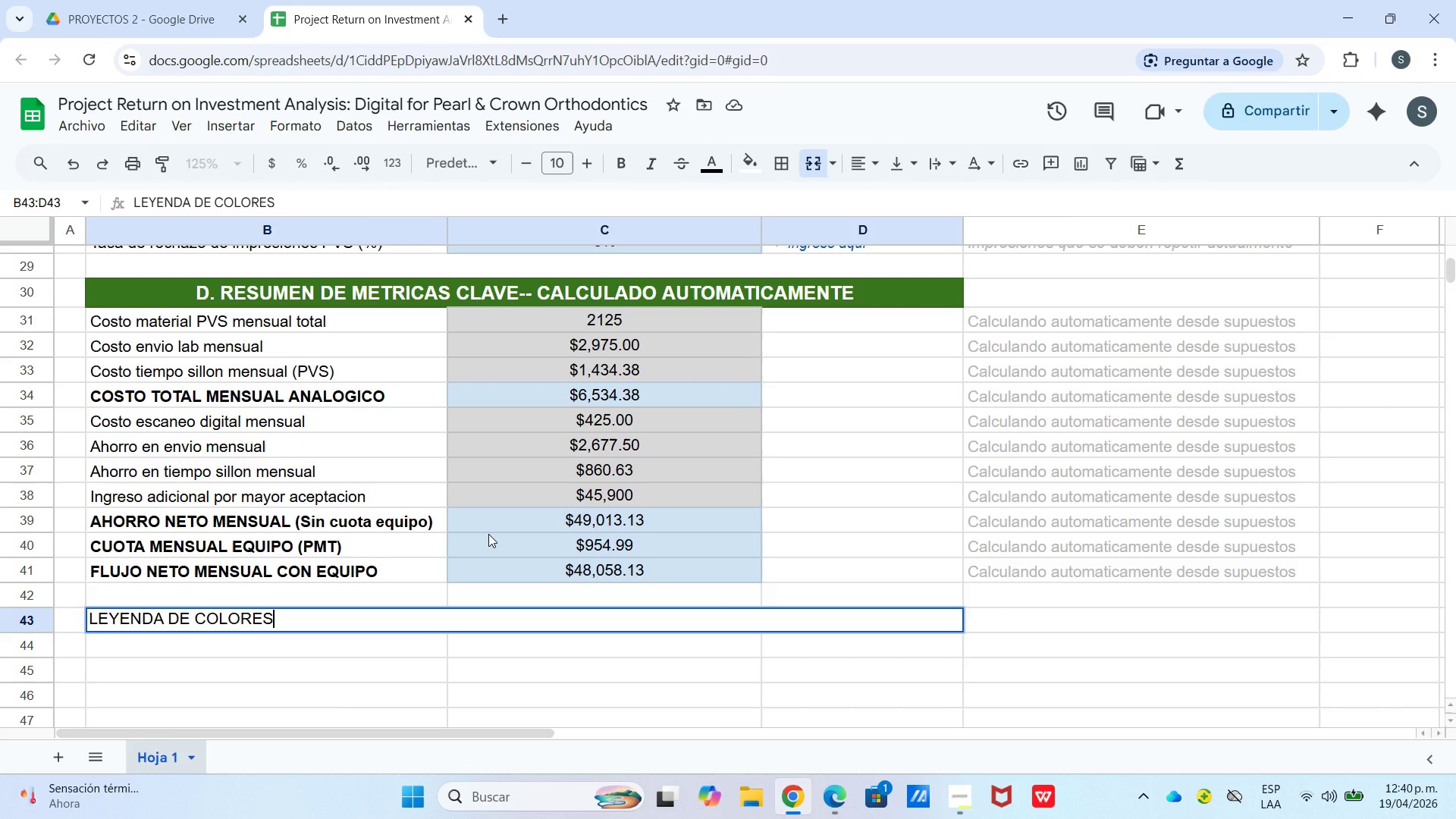 
key(Enter)
 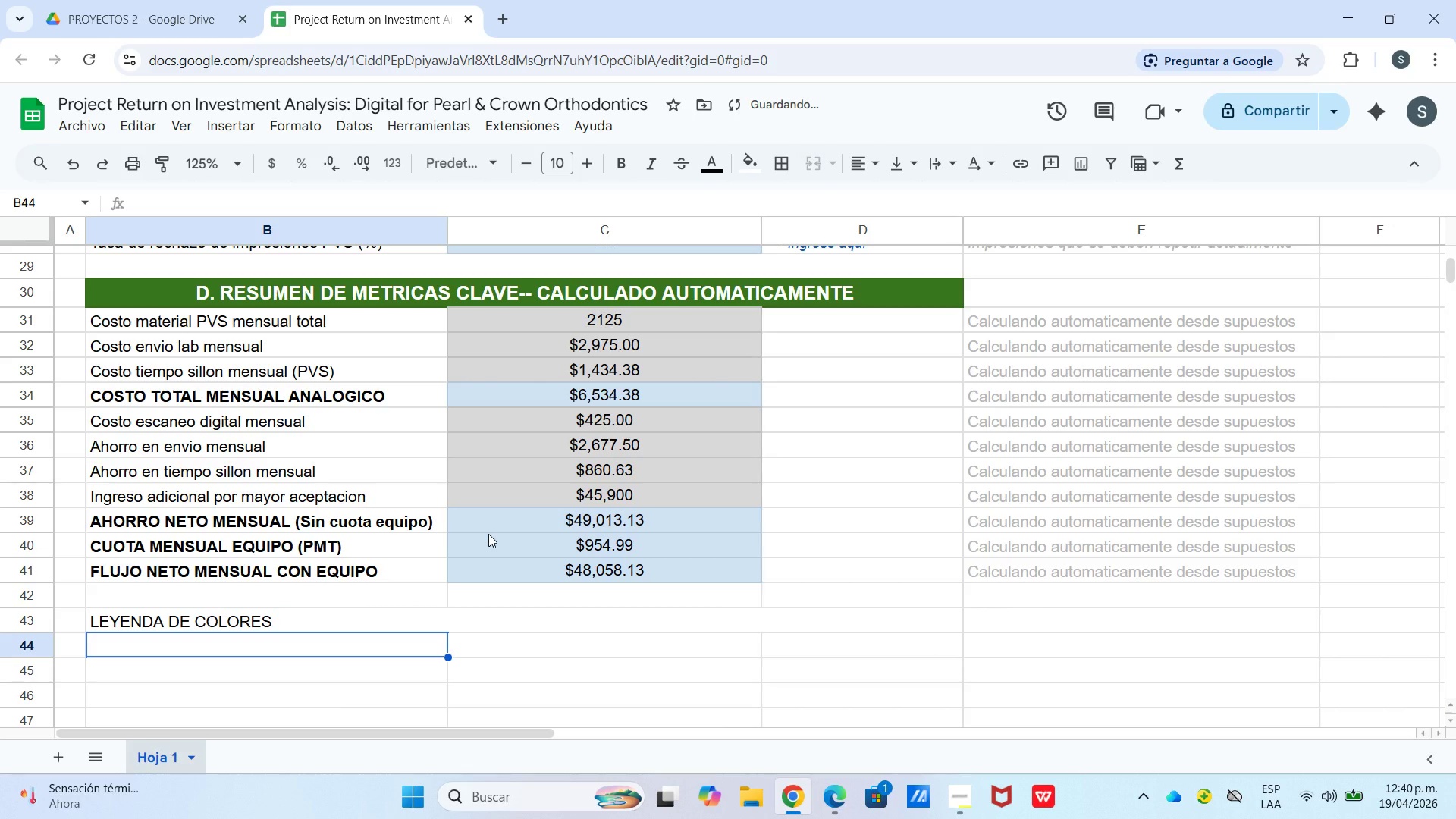 
scroll: coordinate [1455, 0], scroll_direction: up, amount: 1.0
 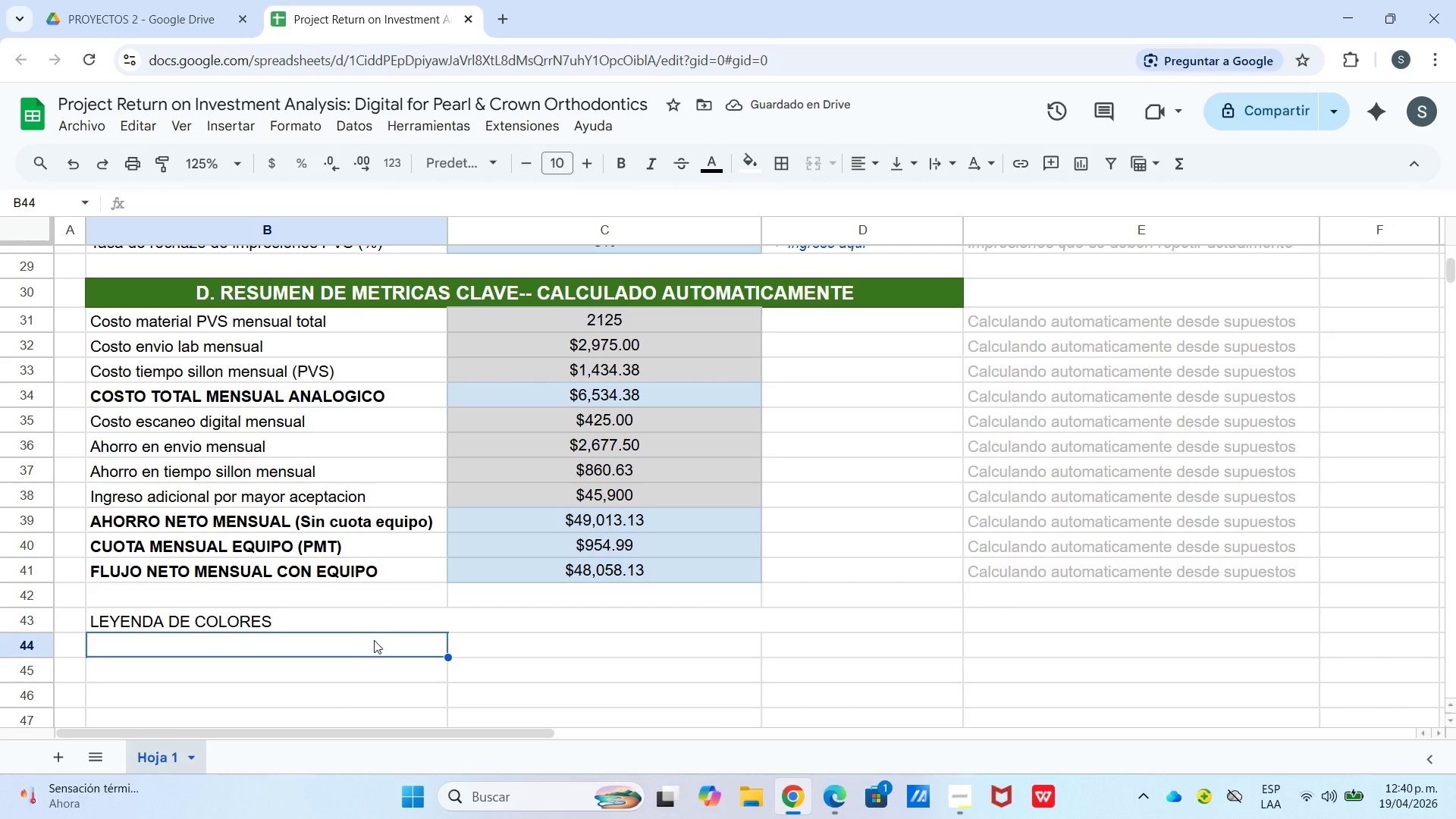 
double_click([374, 645])
 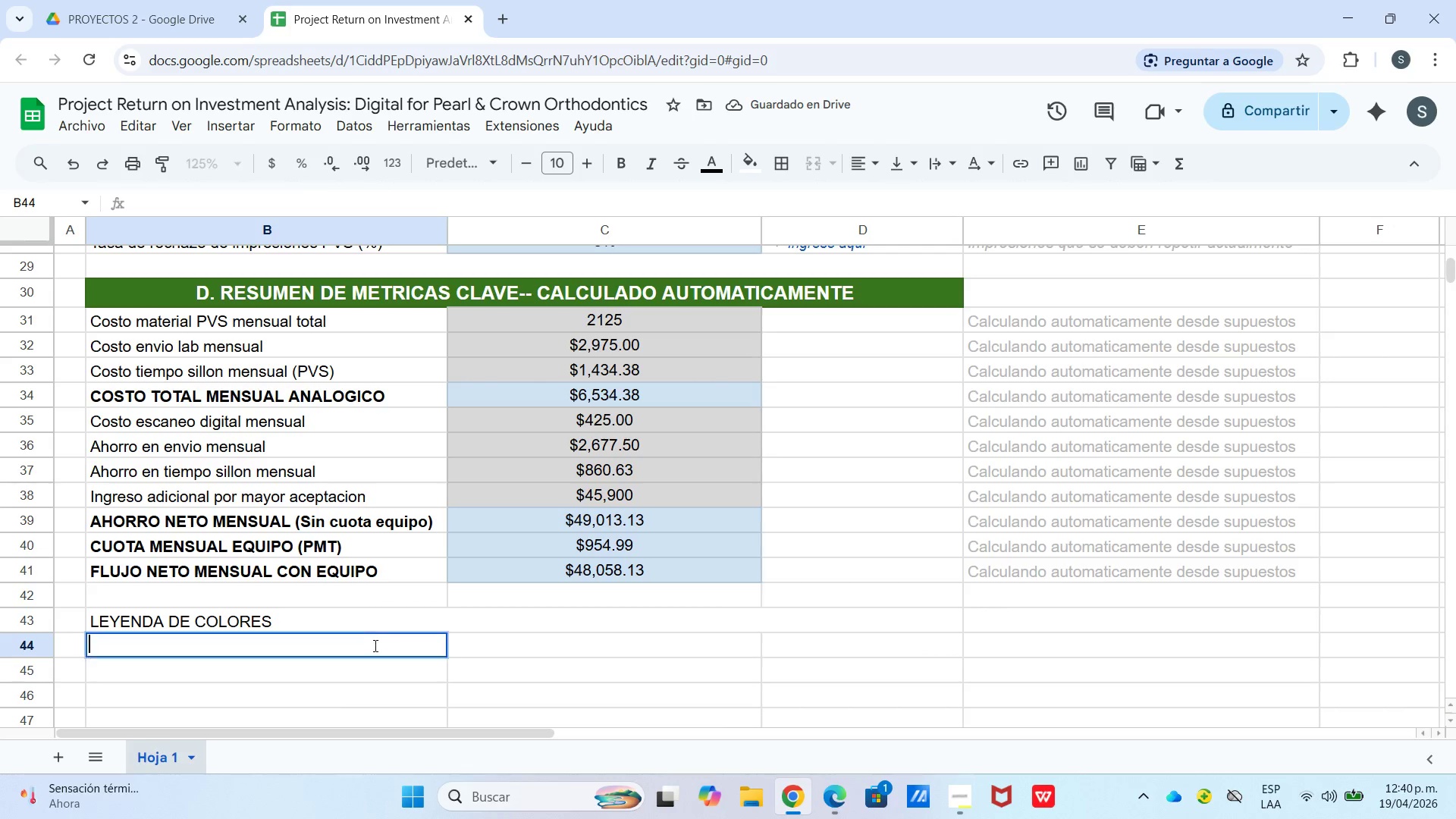 
right_click([374, 645])
 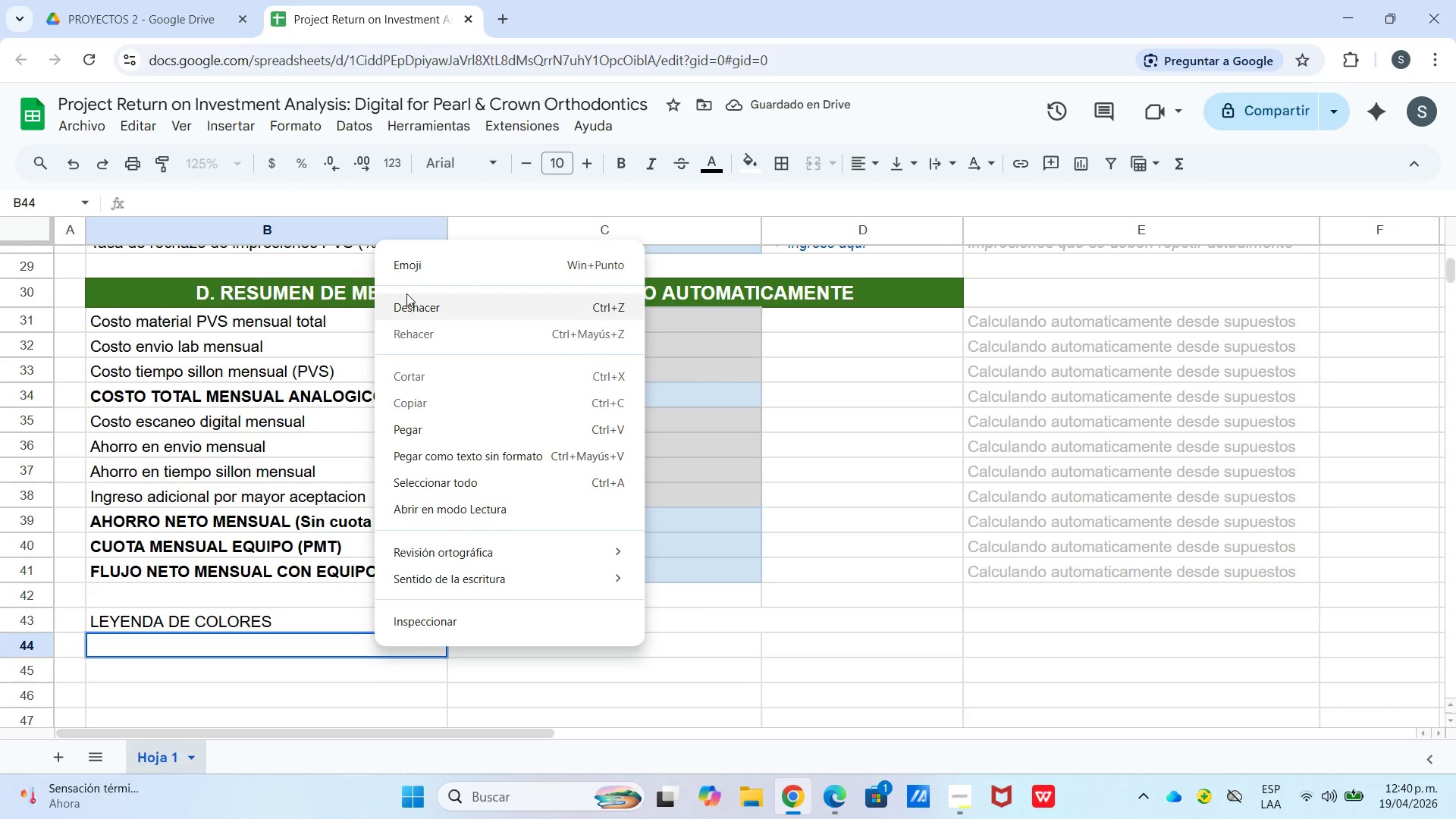 
right_click([374, 645])
 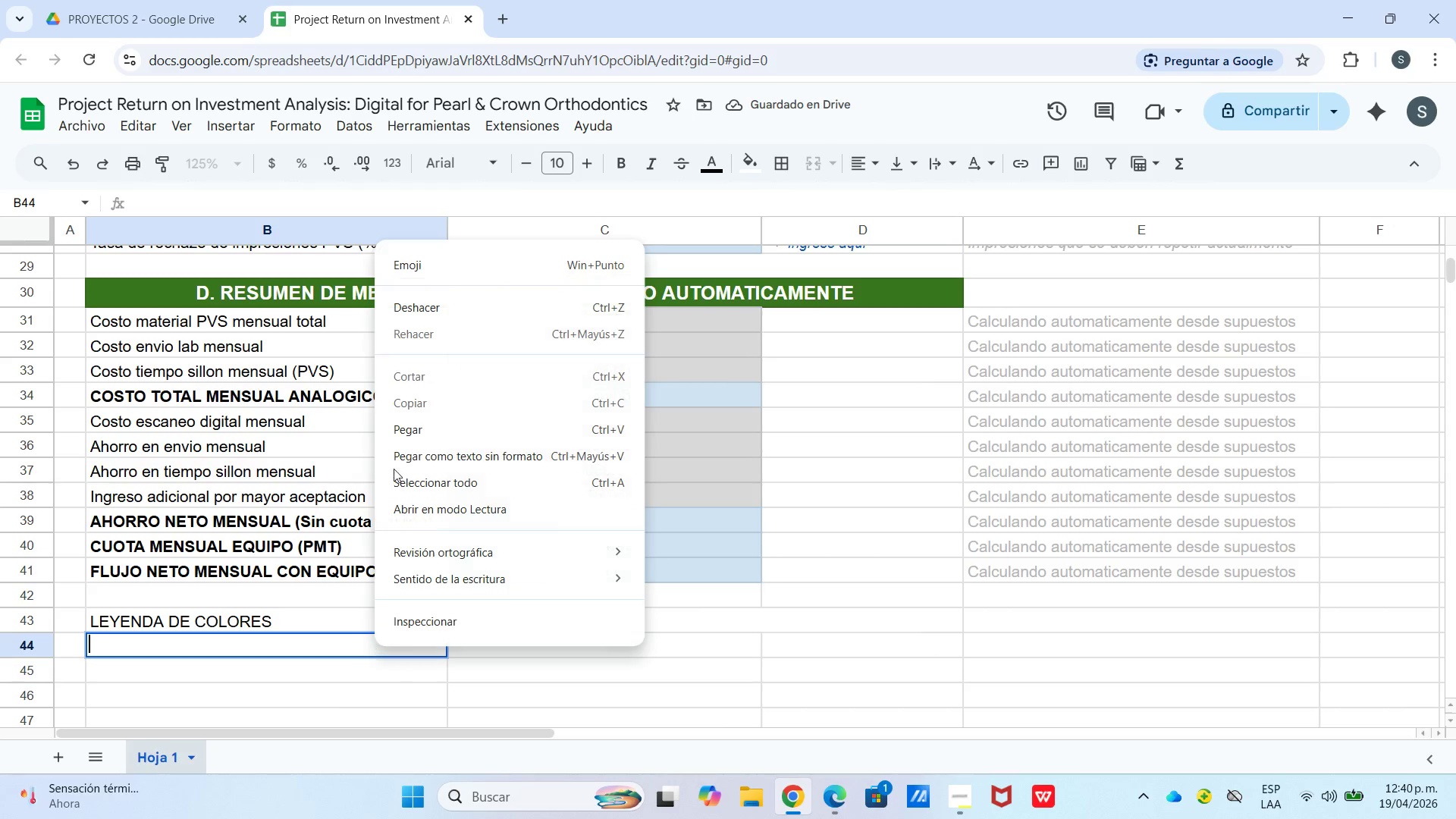 
left_click([406, 272])
 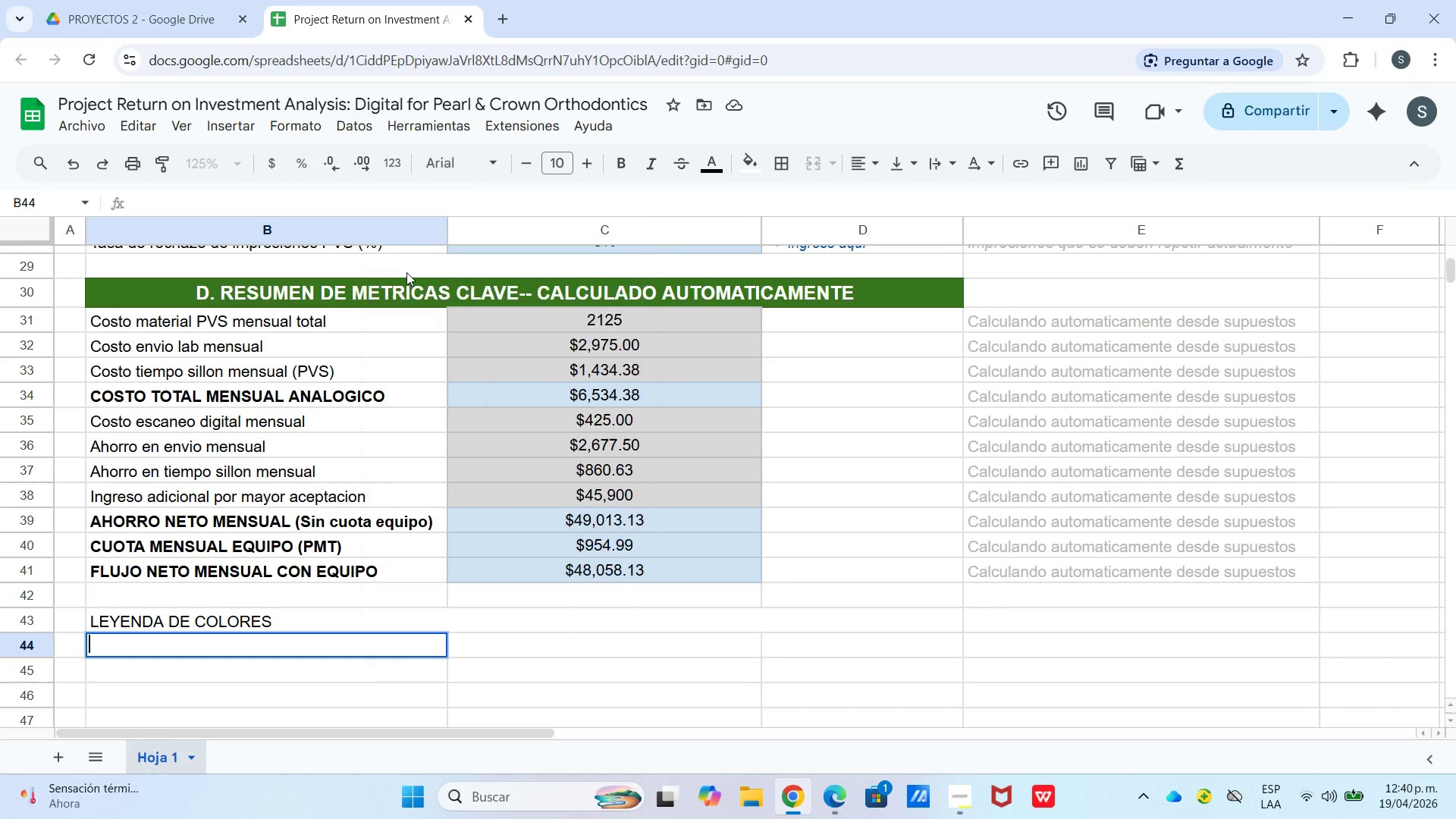 
type(azu)
 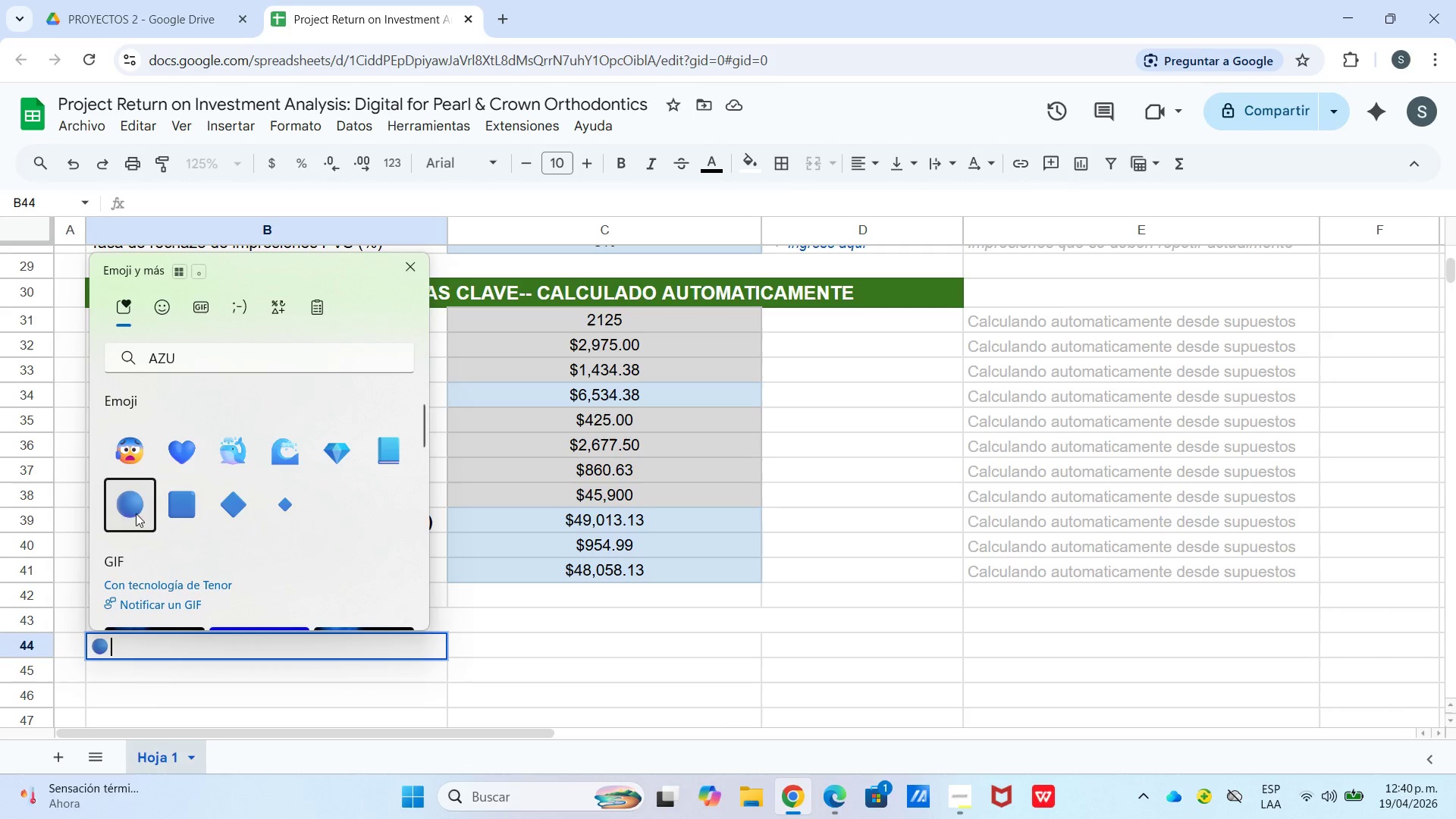 
left_click([228, 655])
 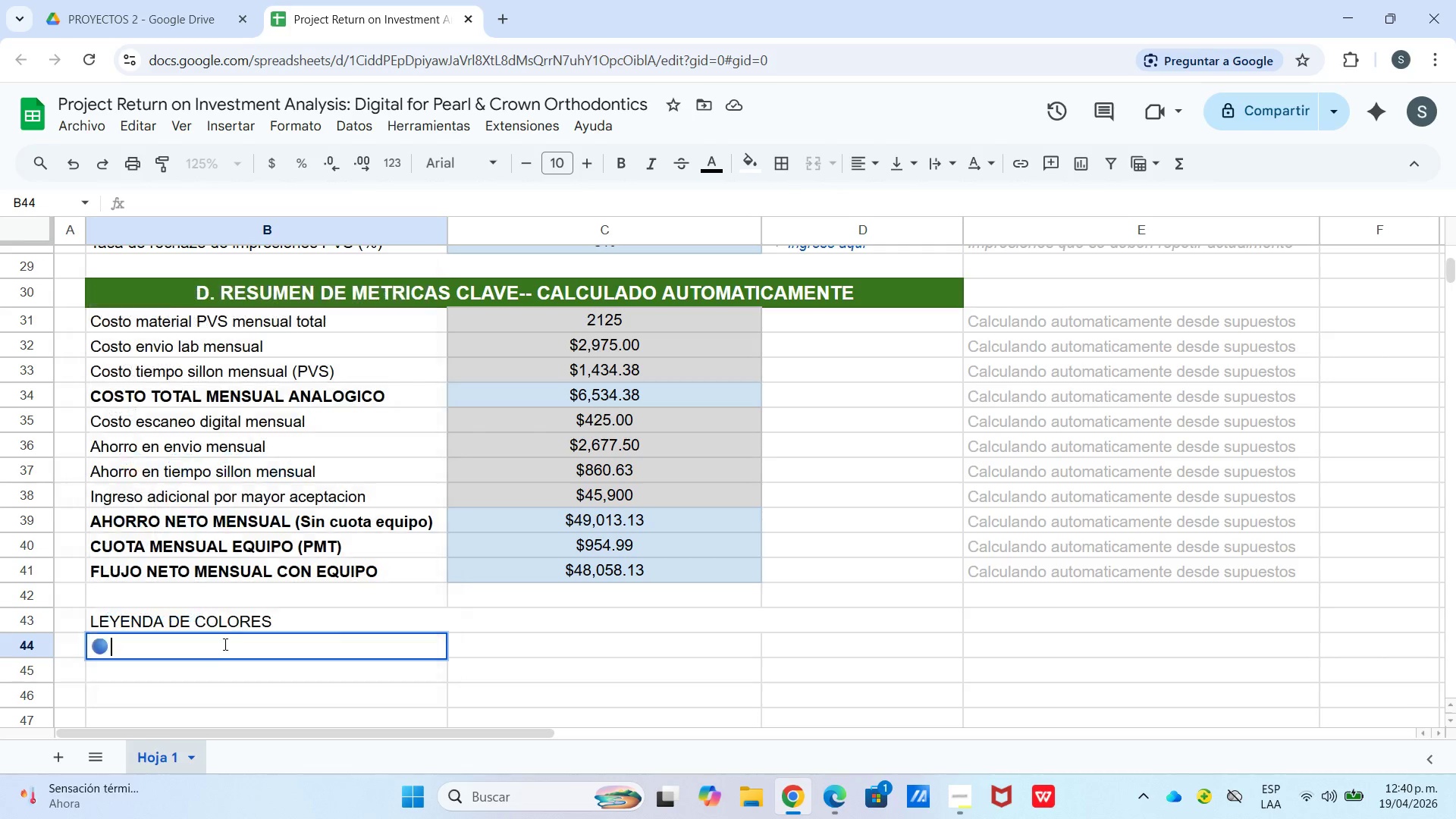 
left_click([223, 643])
 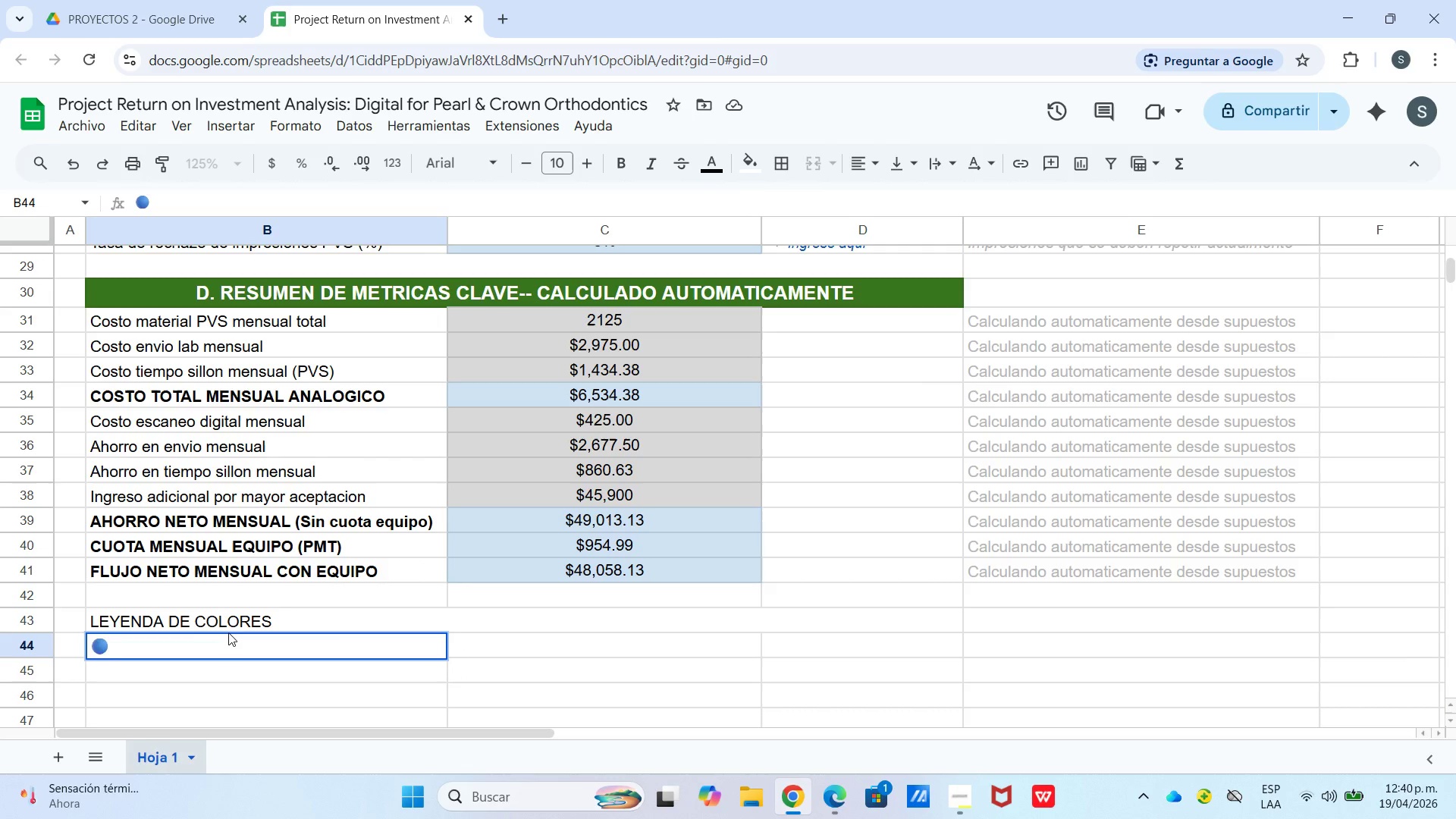 
type(Azul ) Celda de ENTRADA *usted ingresa el valor()
 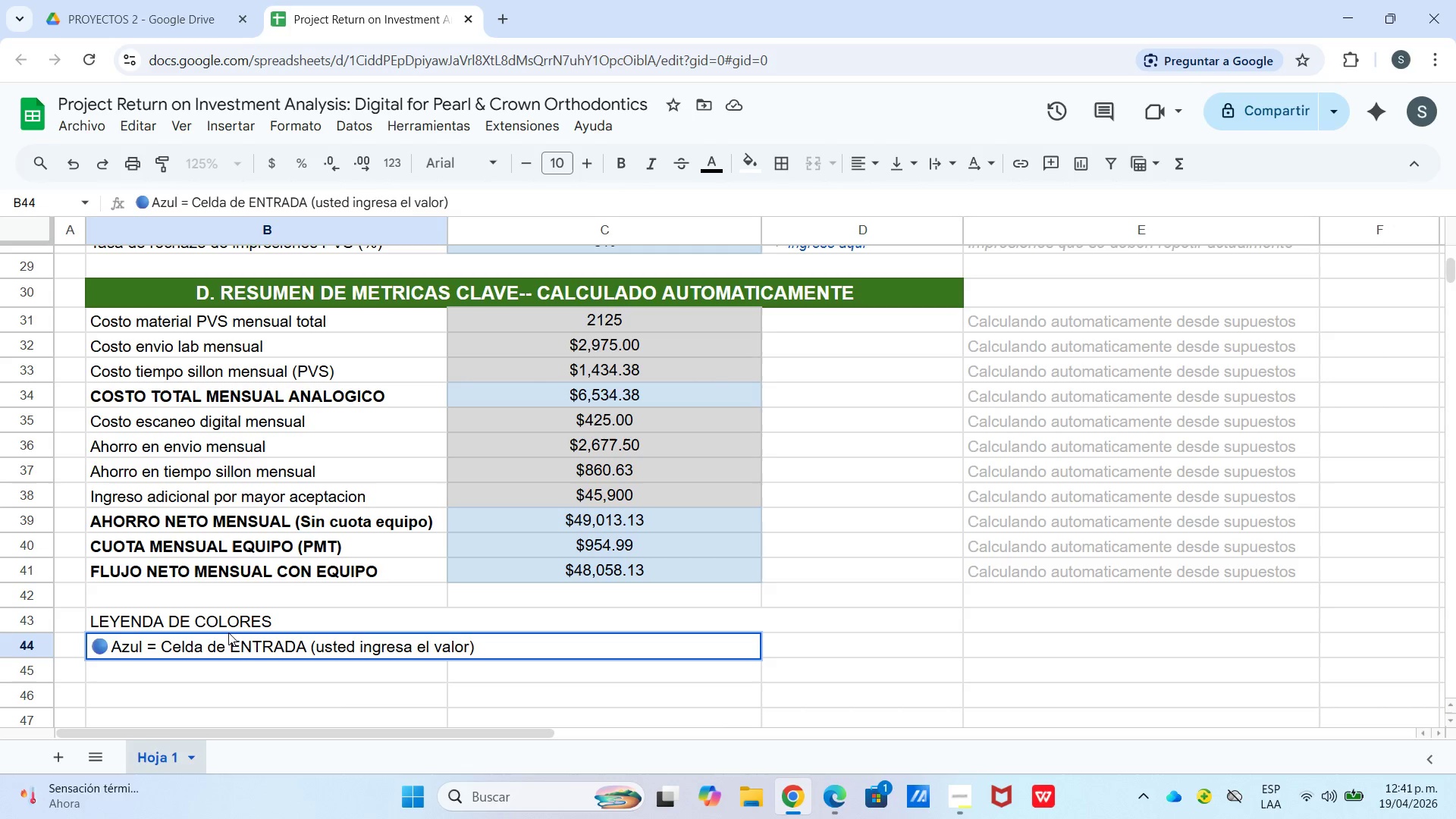 
key(Enter)
 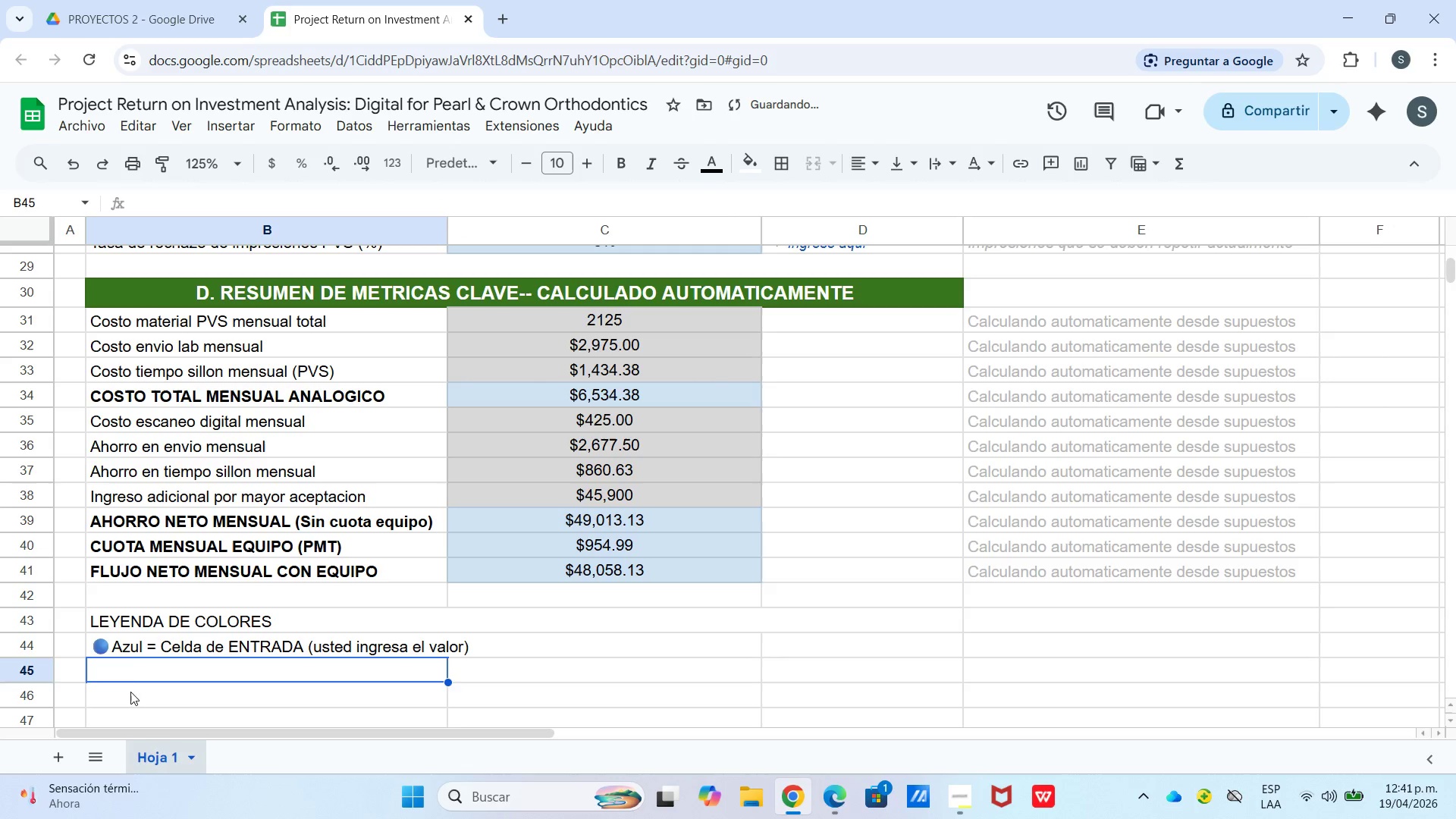 
double_click([138, 667])
 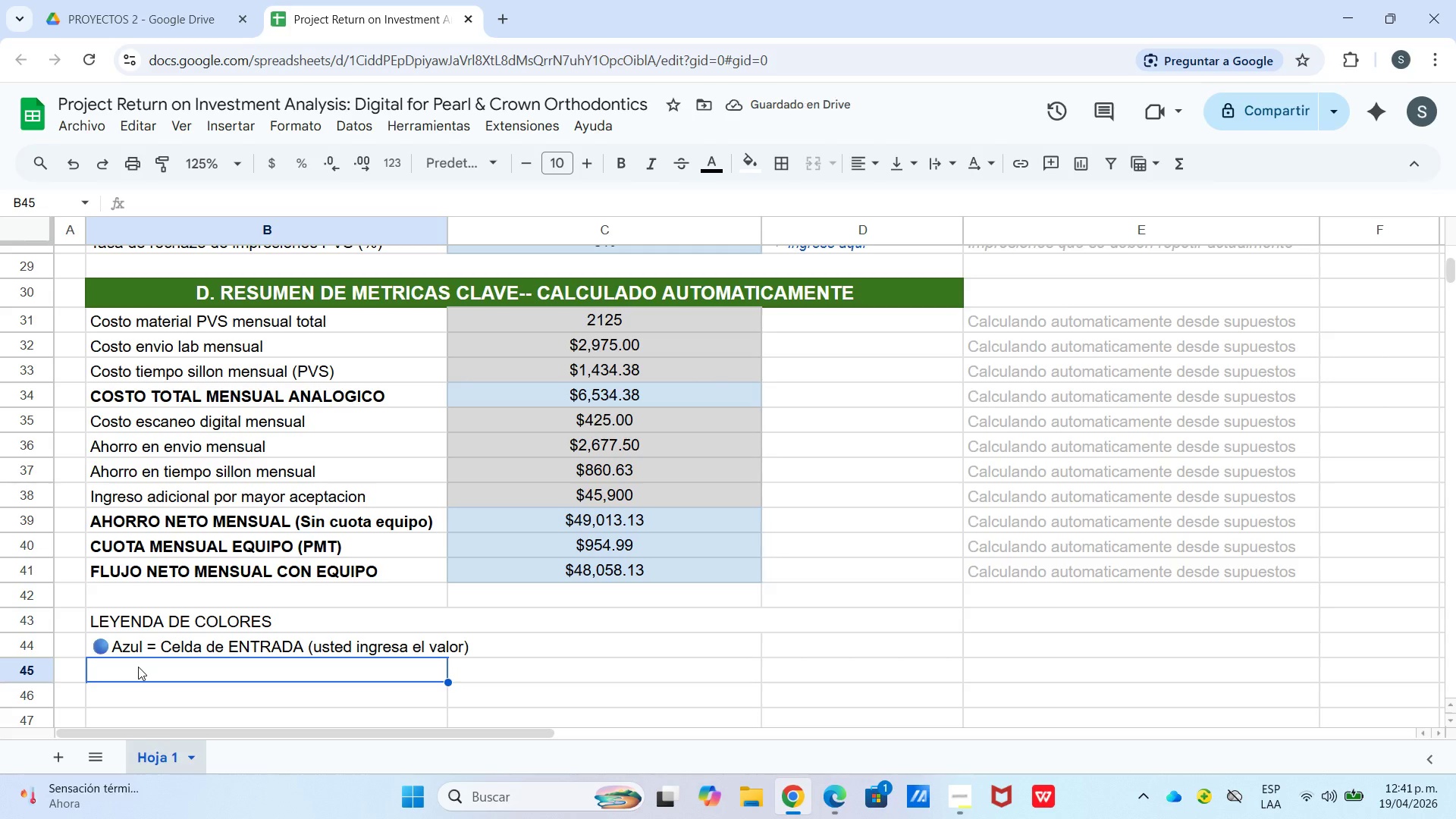 
right_click([138, 667])
 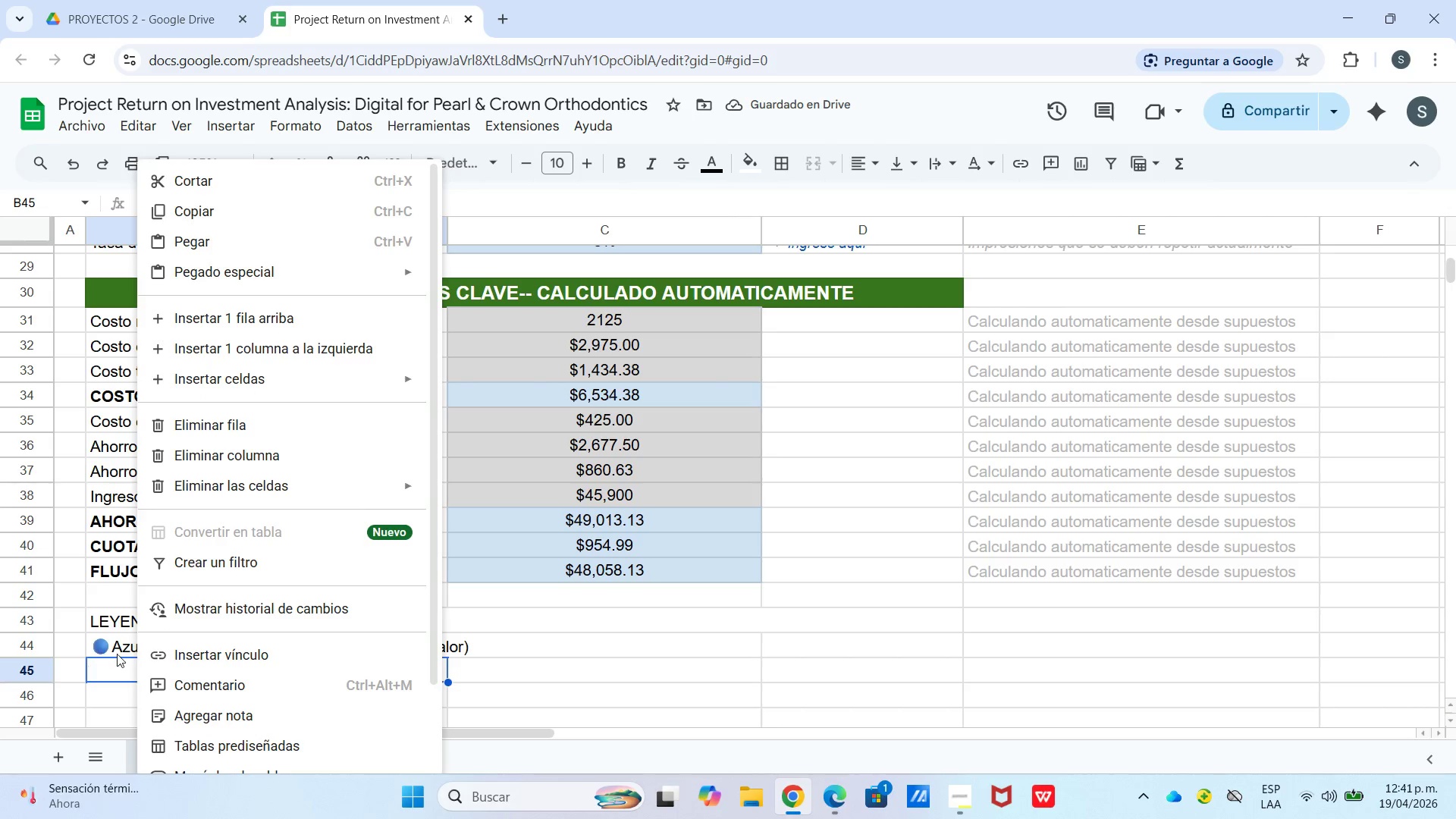 
double_click([120, 665])
 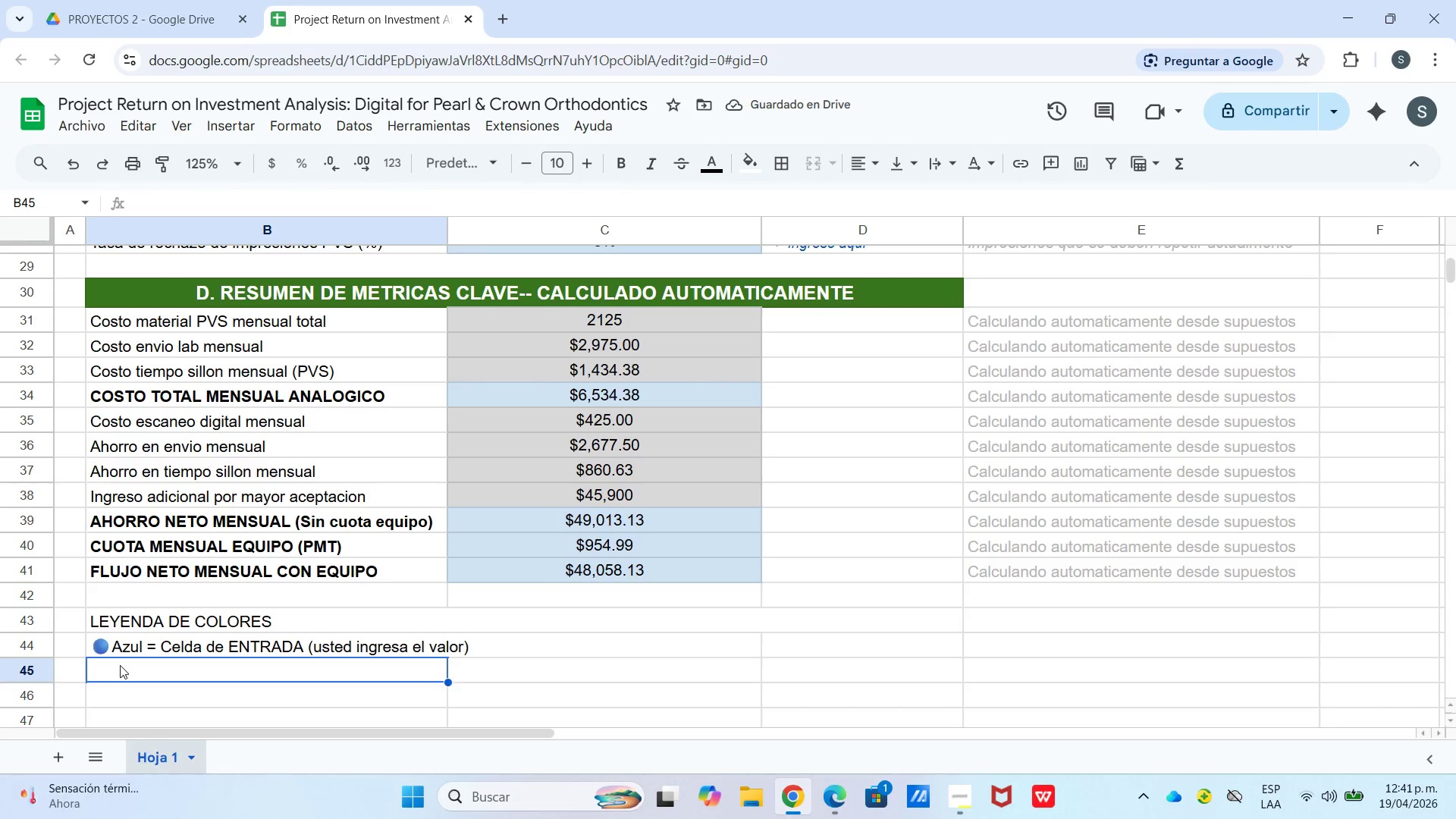 
triple_click([120, 665])
 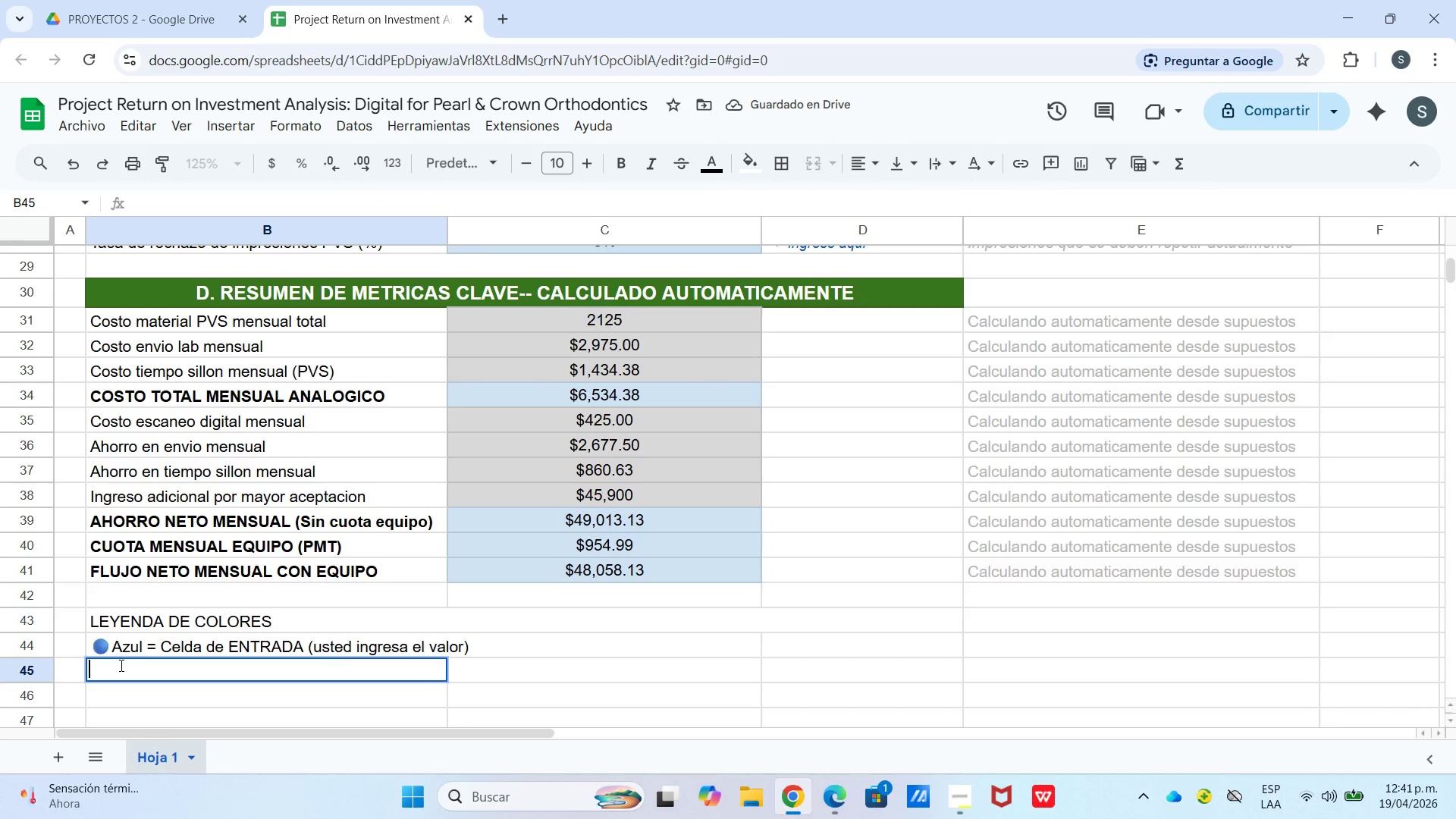 
right_click([120, 665])
 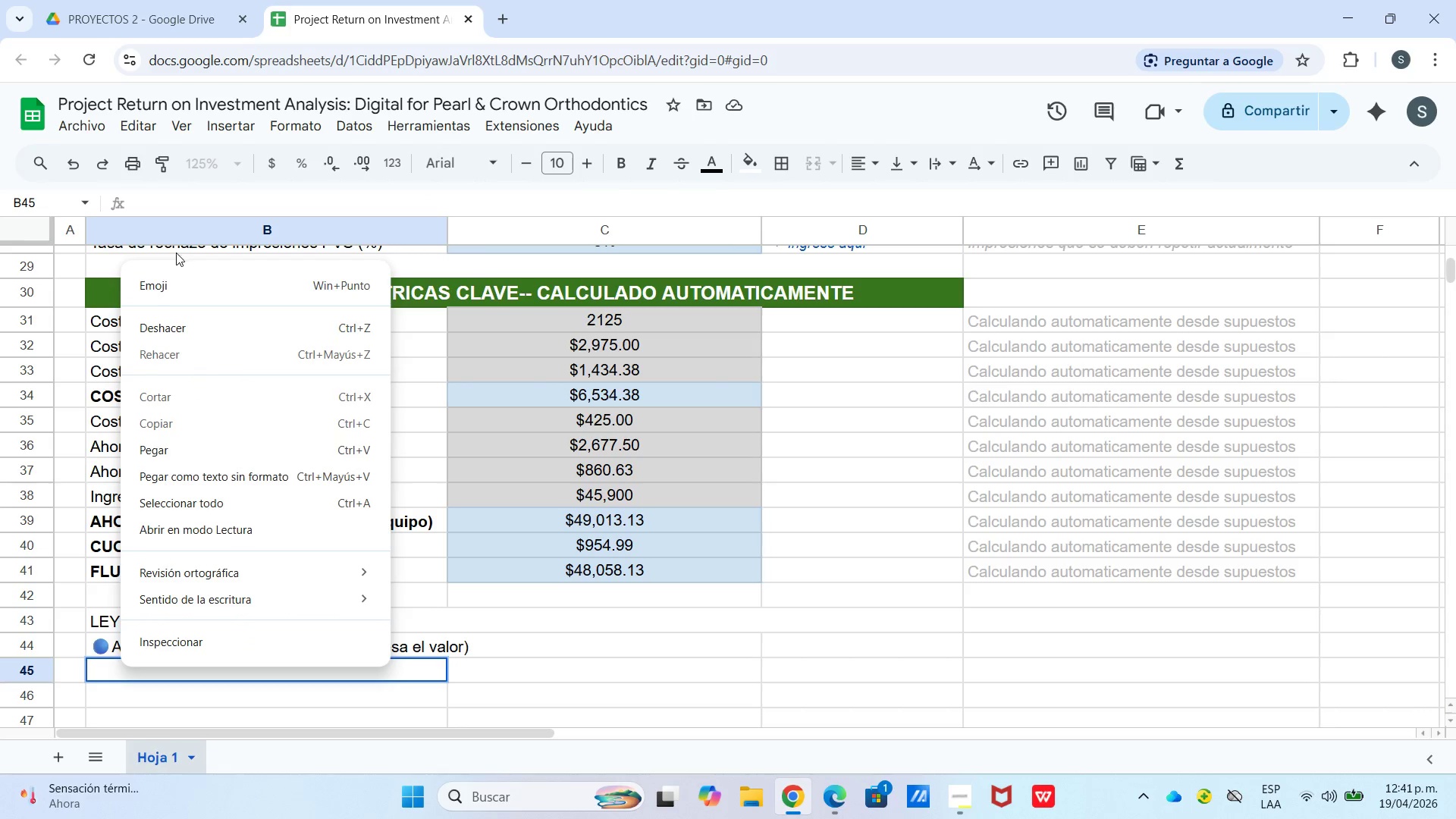 
left_click([176, 281])
 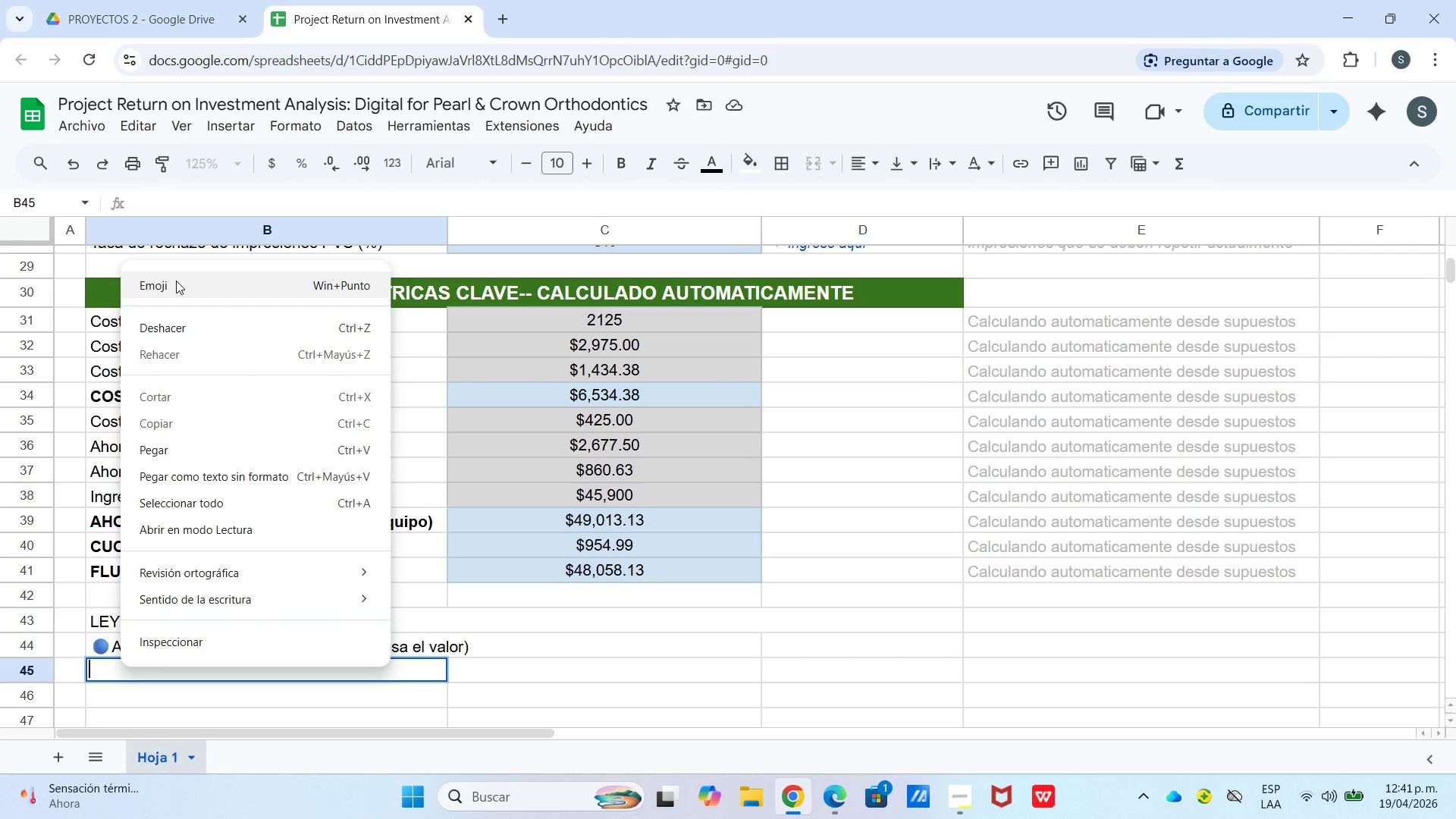 
key(Meta+Period)
 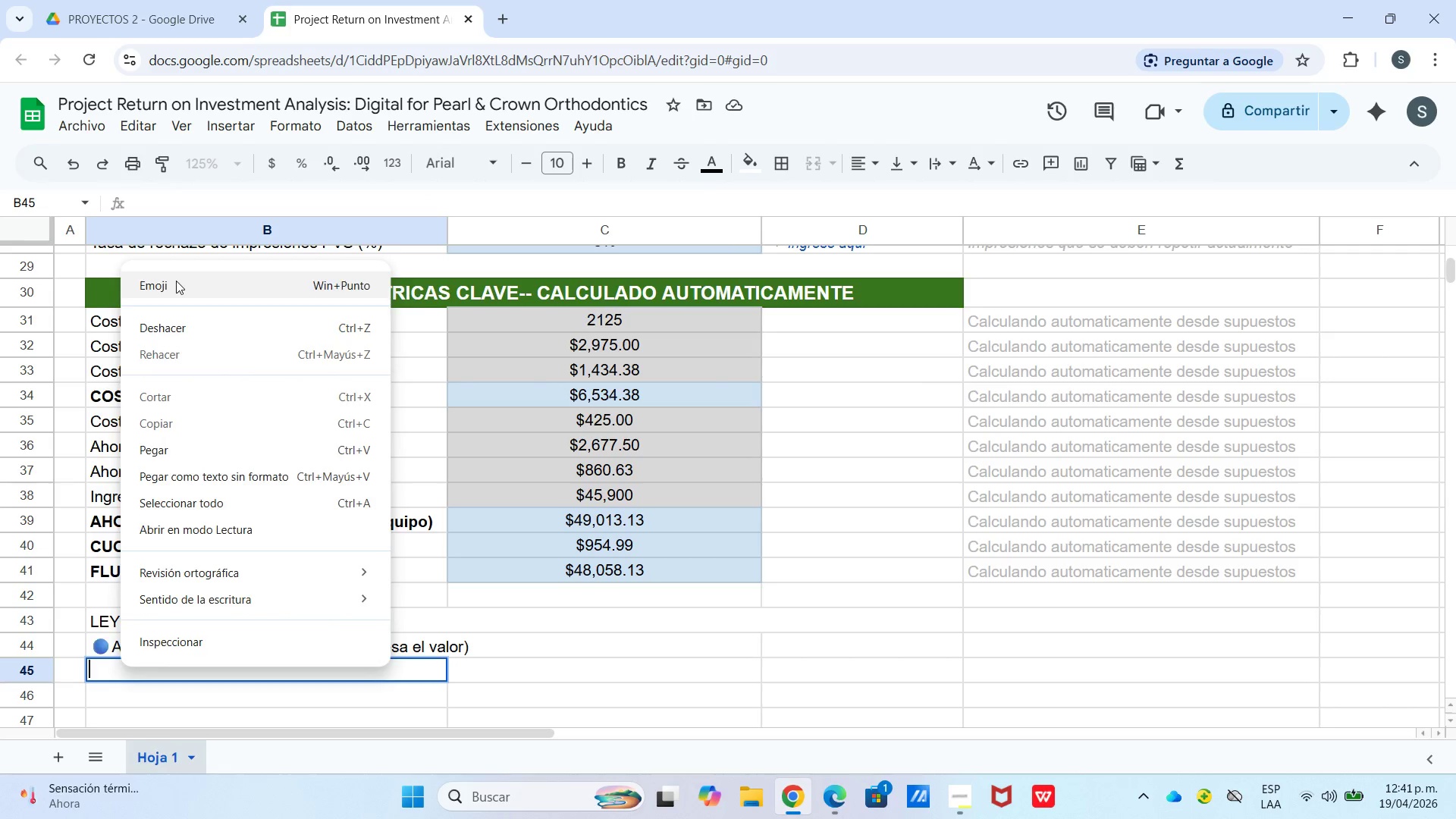 
left_click([214, 381])
 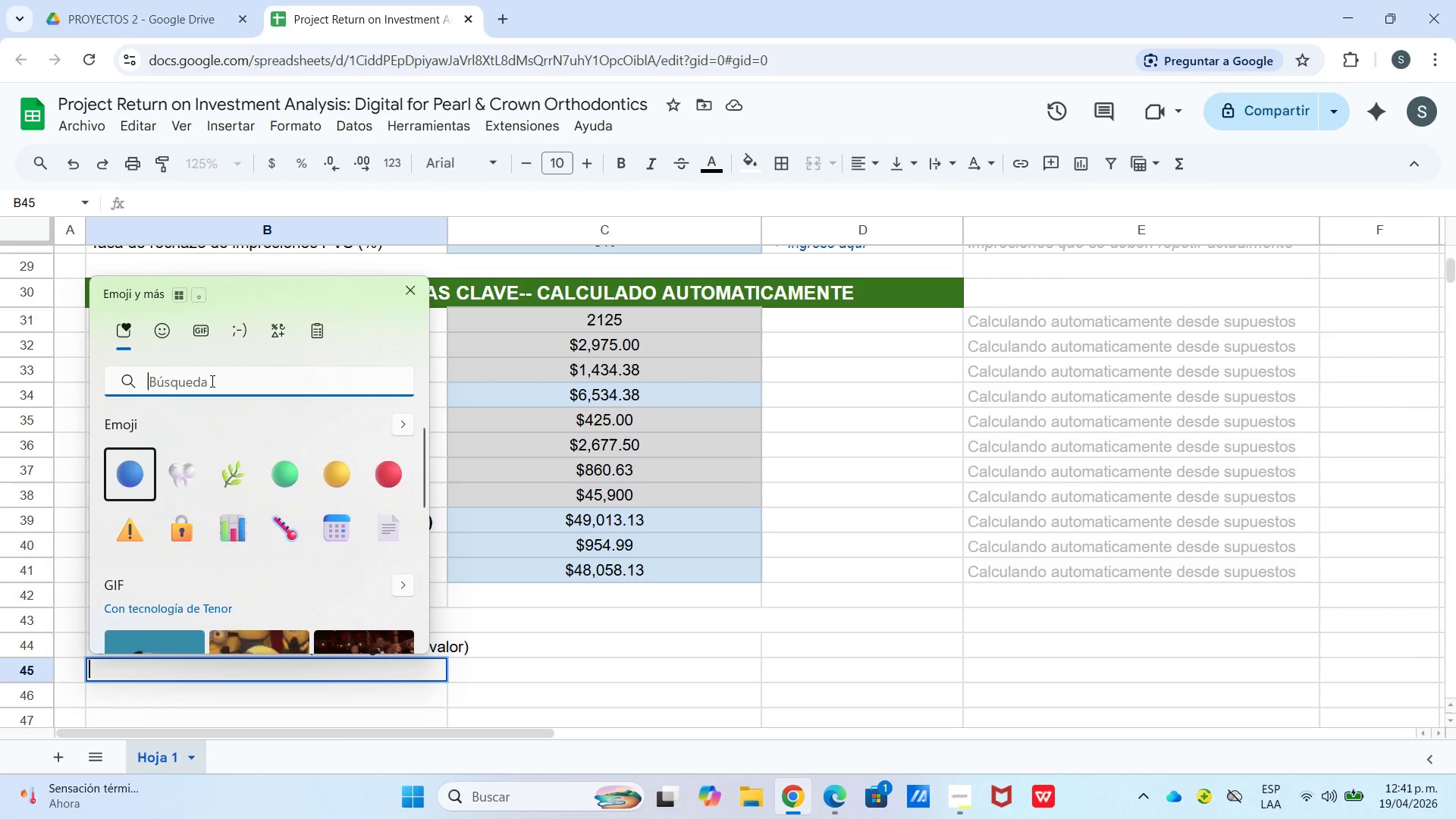 
type(gr)
 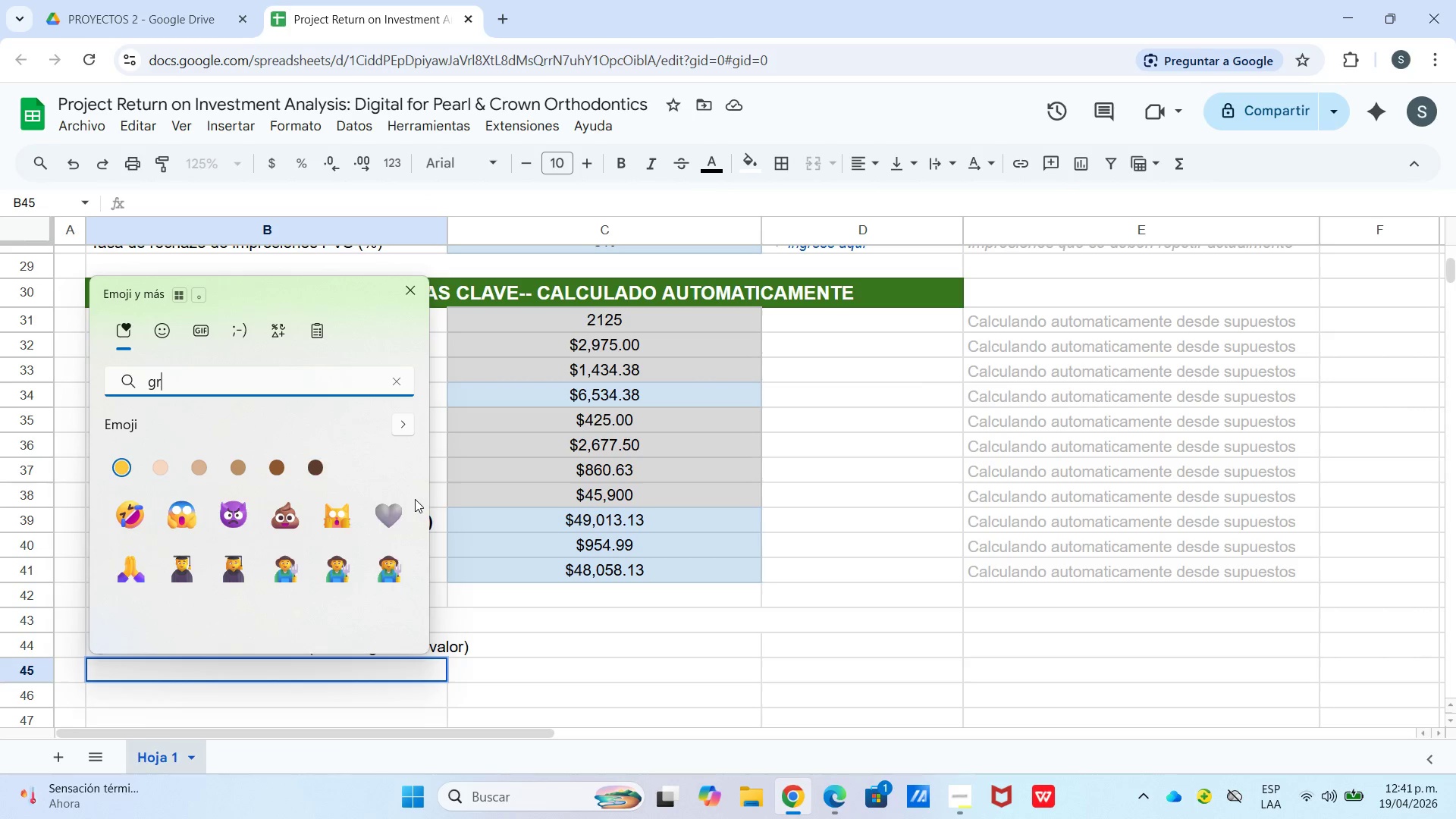 
scroll: coordinate [391, 511], scroll_direction: down, amount: 3.0
 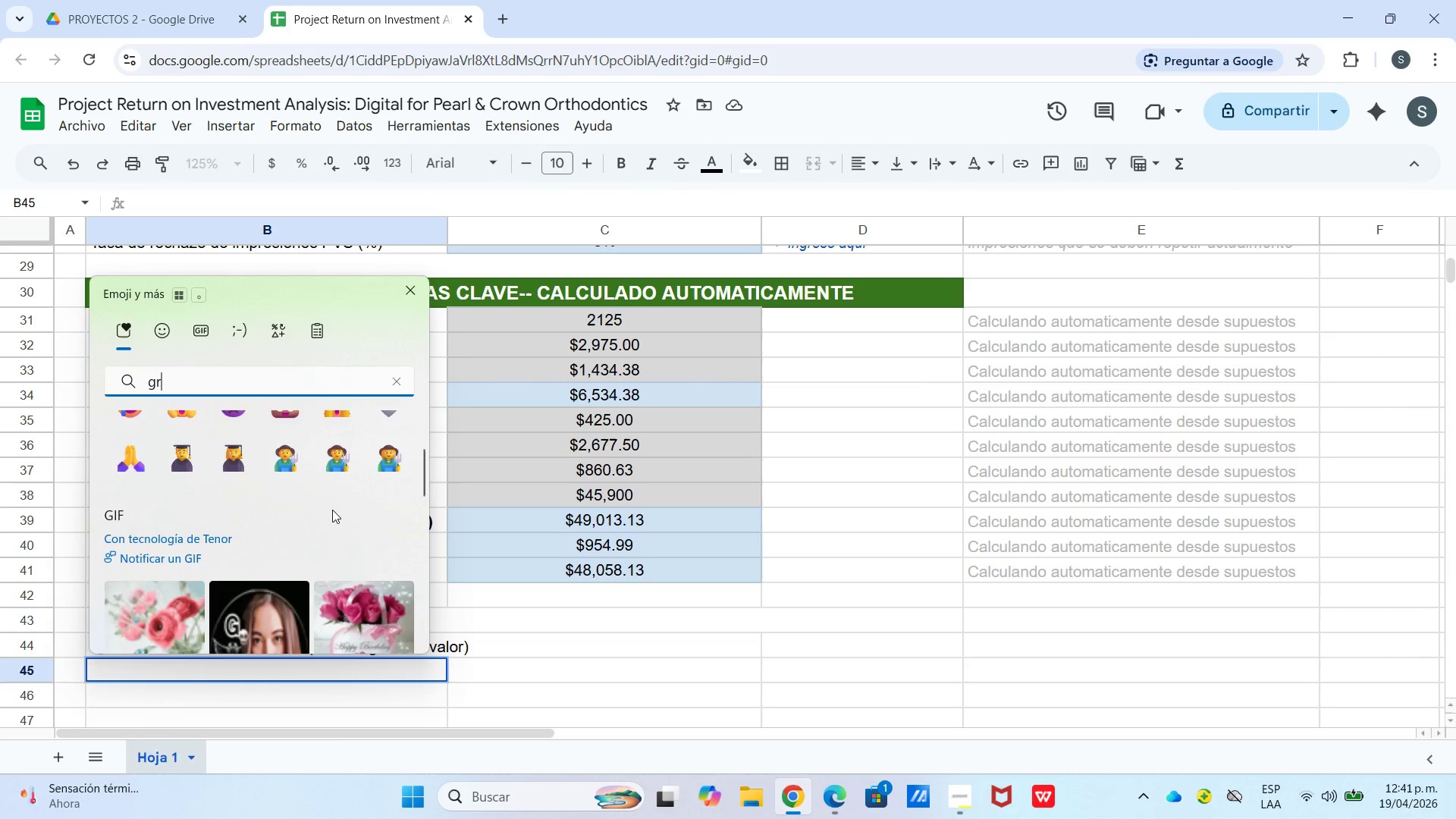 
scroll: coordinate [337, 489], scroll_direction: up, amount: 2.0
 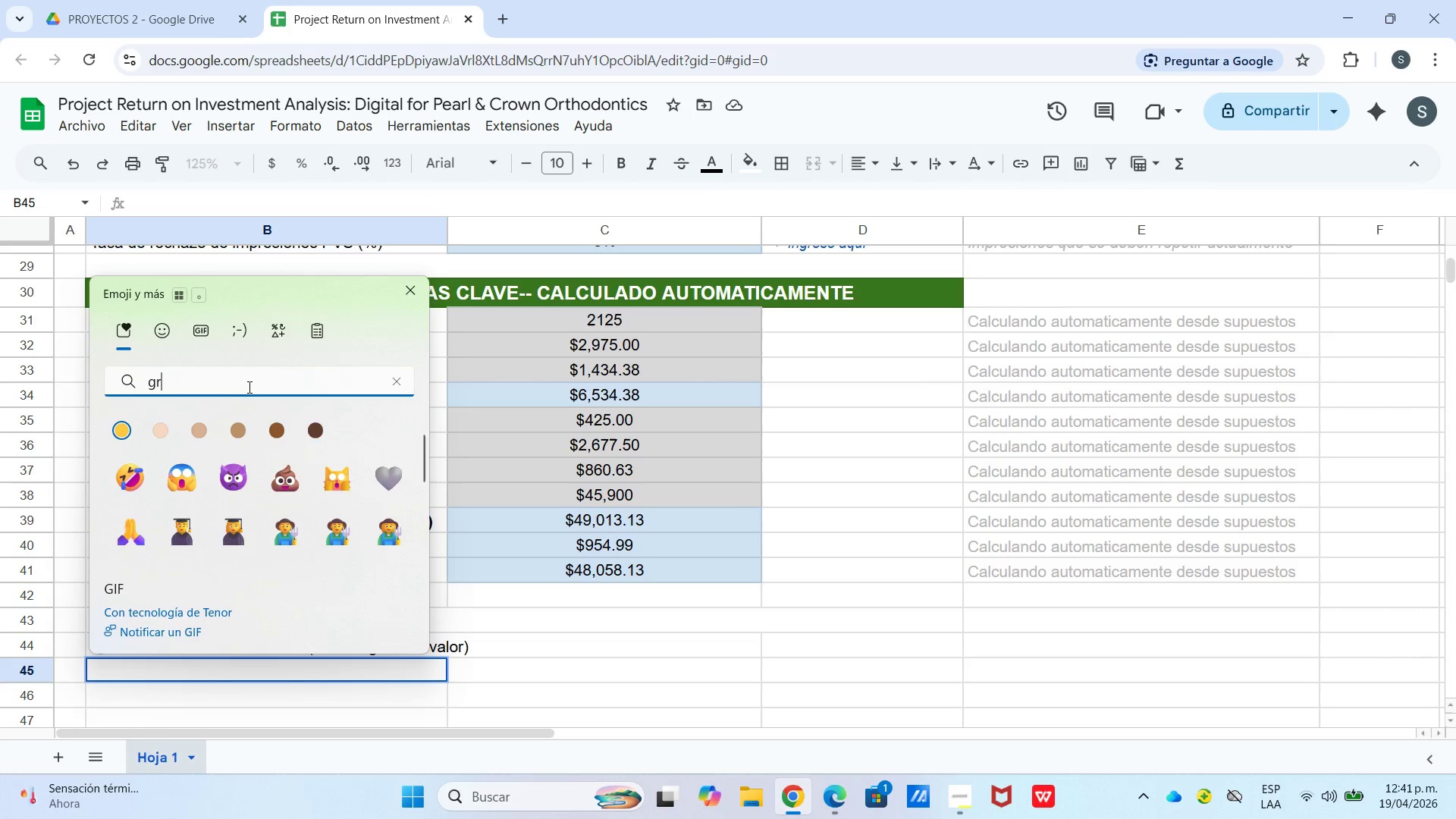 
type(s)
key(Backspace)
type(is)
 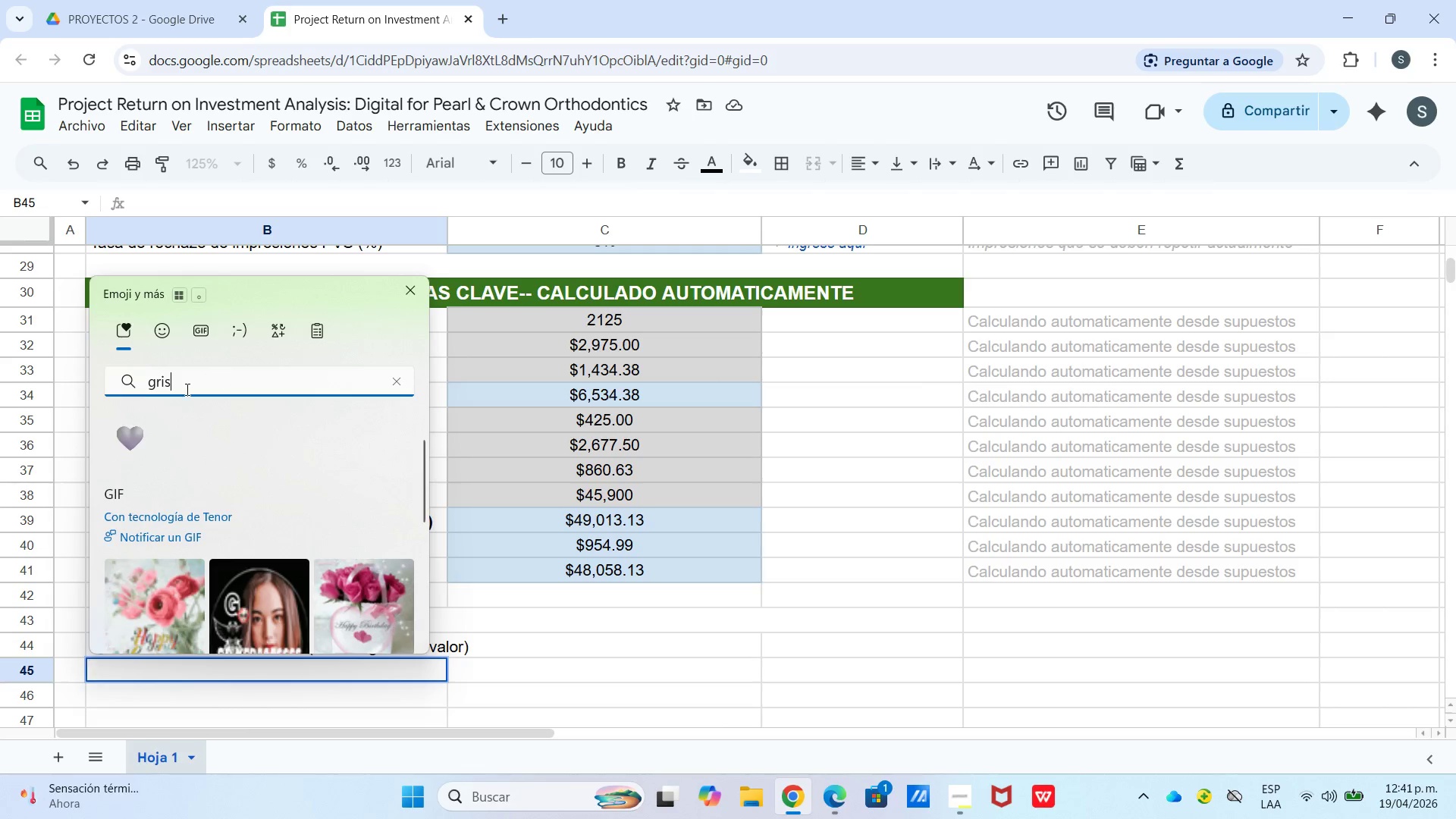 
scroll: coordinate [203, 451], scroll_direction: up, amount: 3.0
 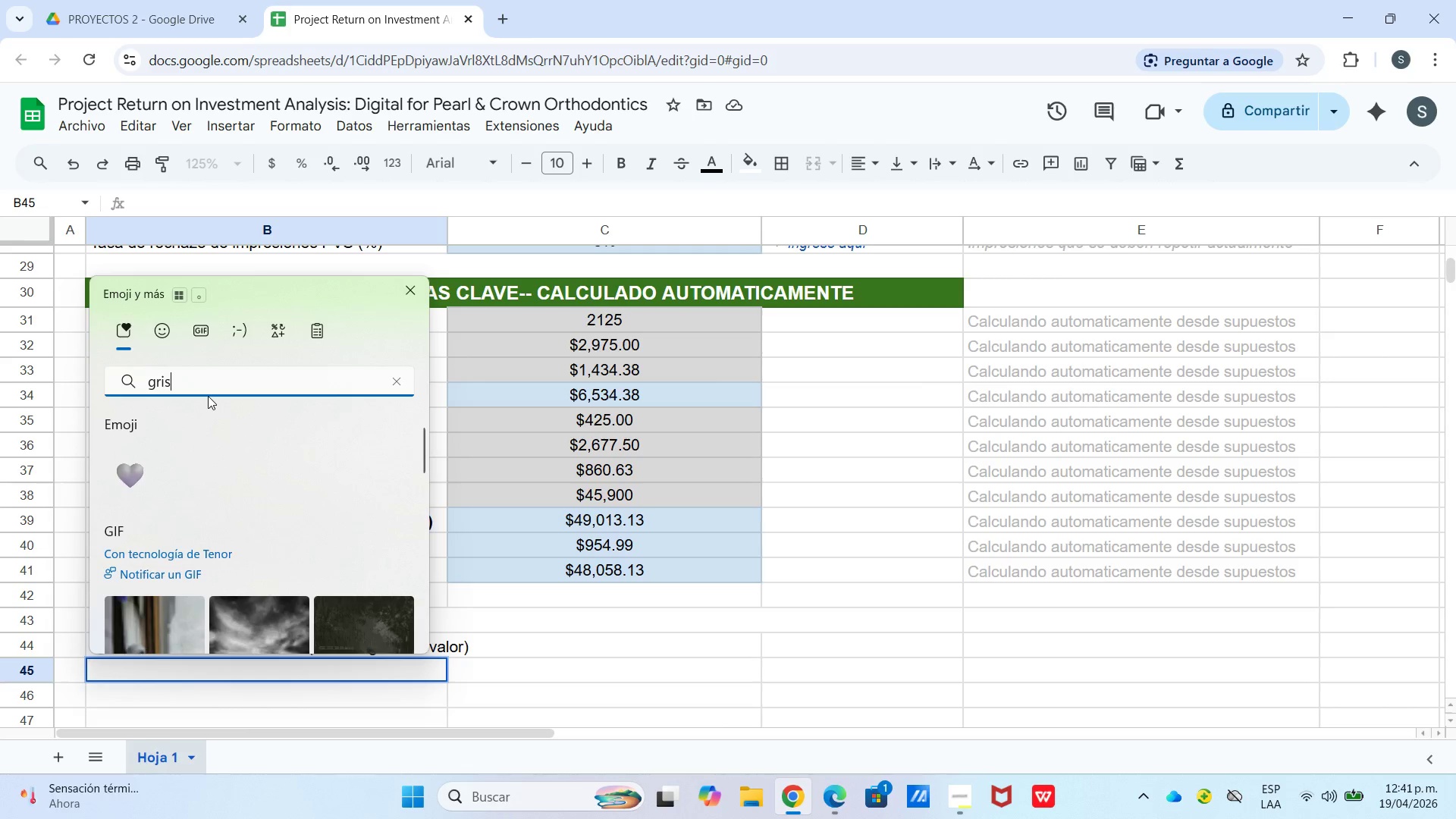 
wait(5.29)
 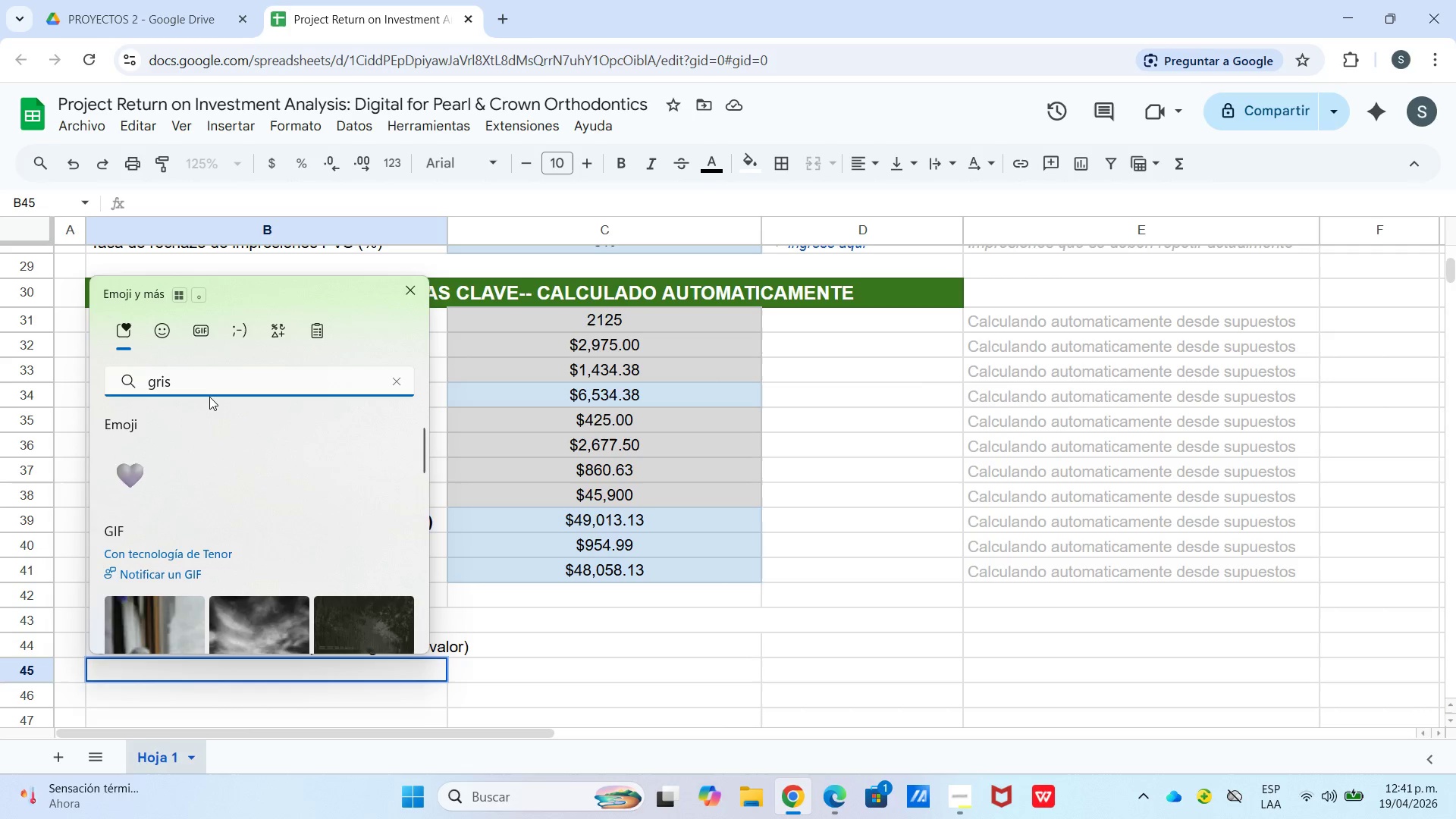 
key(Backspace)
key(Backspace)
key(Backspace)
key(Backspace)
key(Backspace)
type(cuadra)
 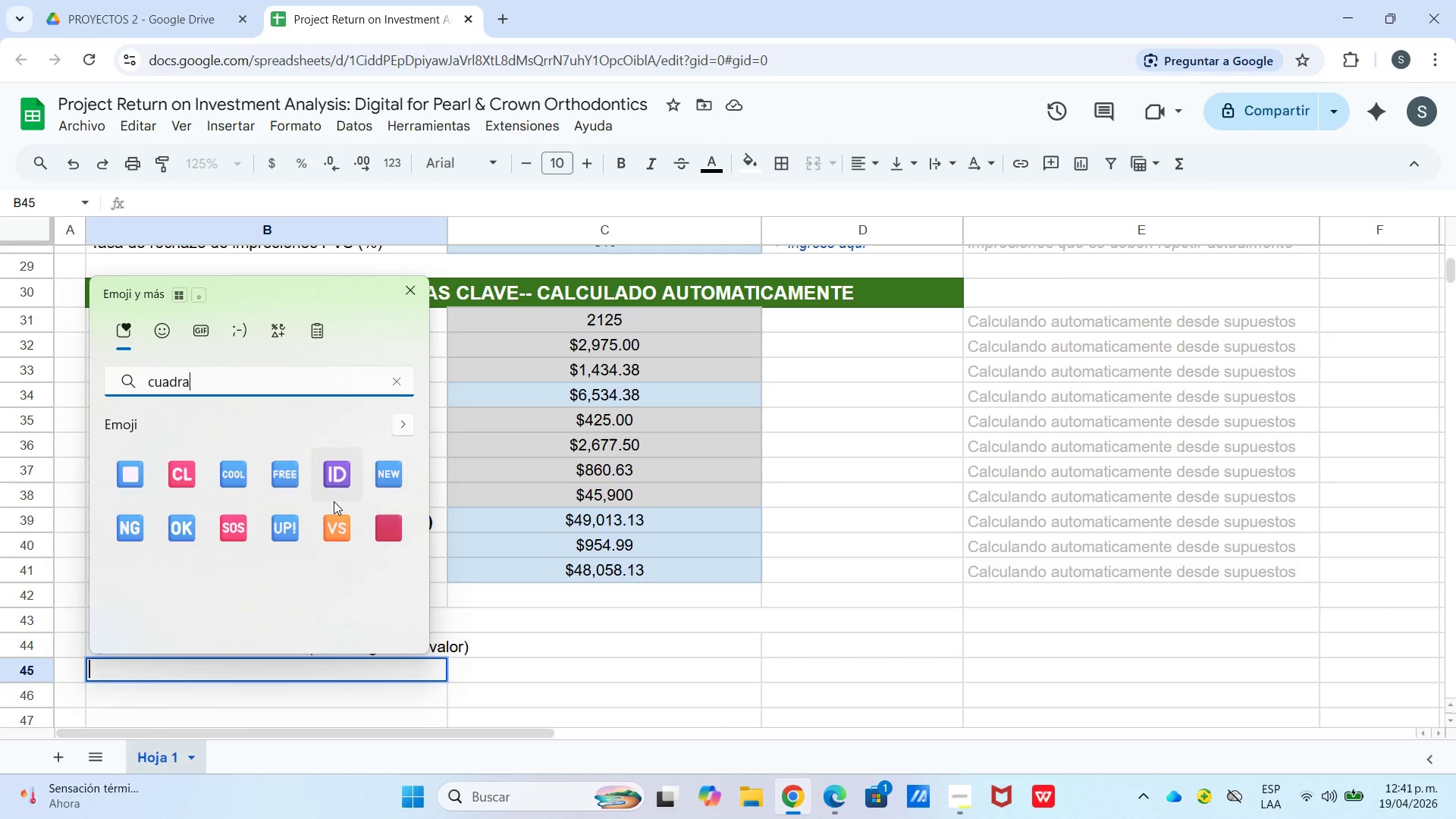 
scroll: coordinate [315, 502], scroll_direction: none, amount: 0.0
 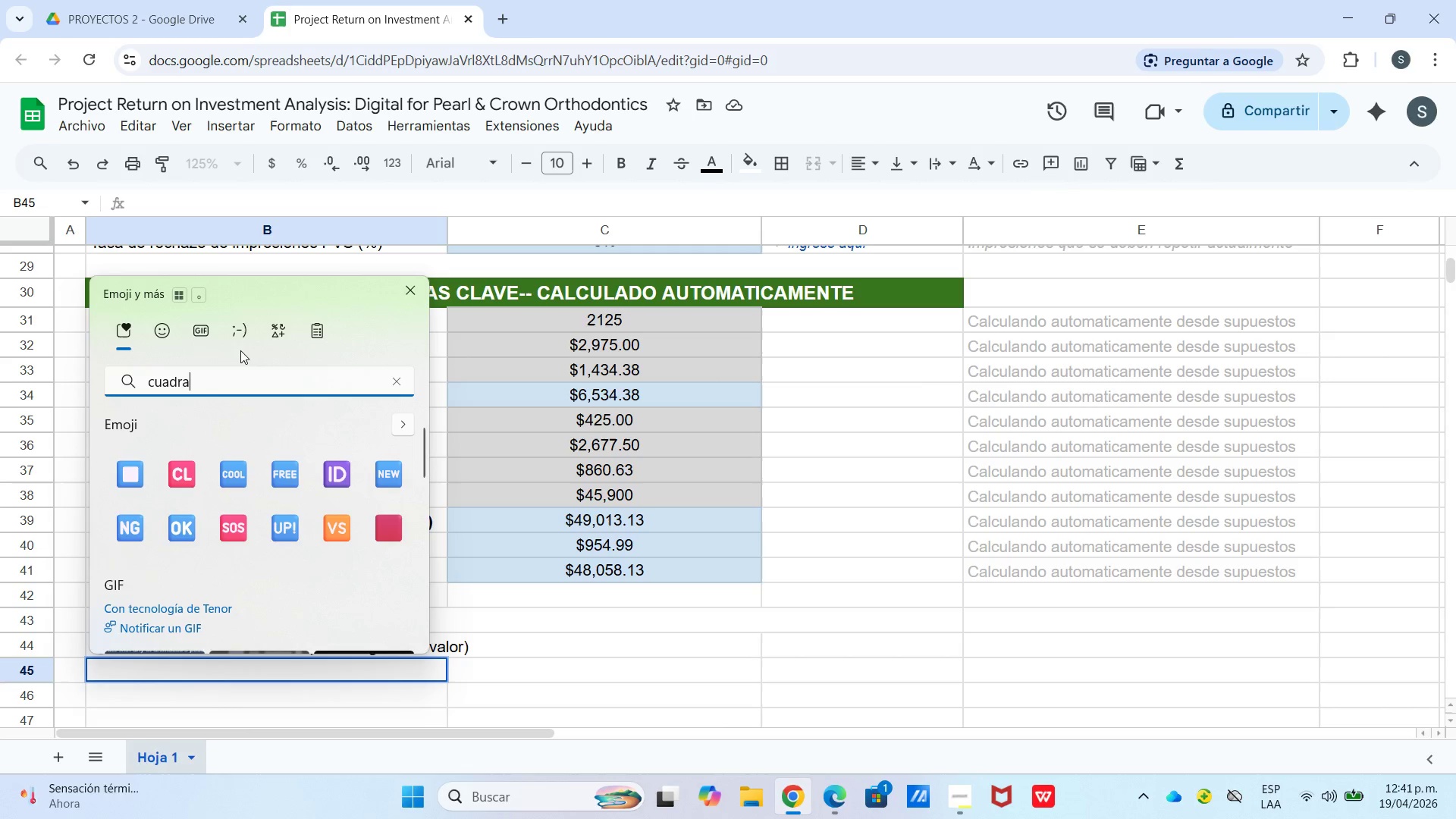 
hold_key(key=Backspace, duration=1.5)
 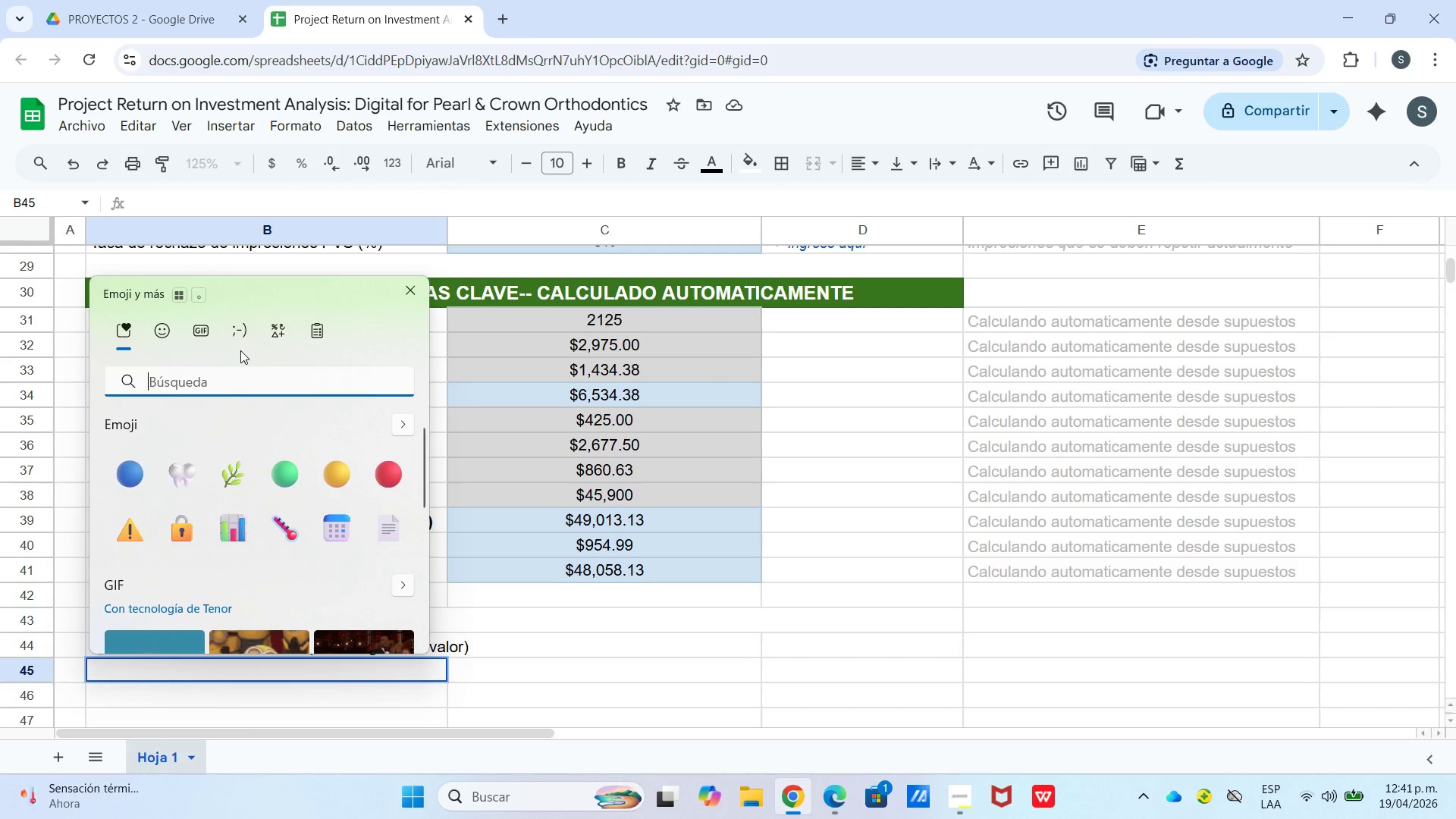 
key(Backspace)
key(Backspace)
key(Backspace)
type(gri)
 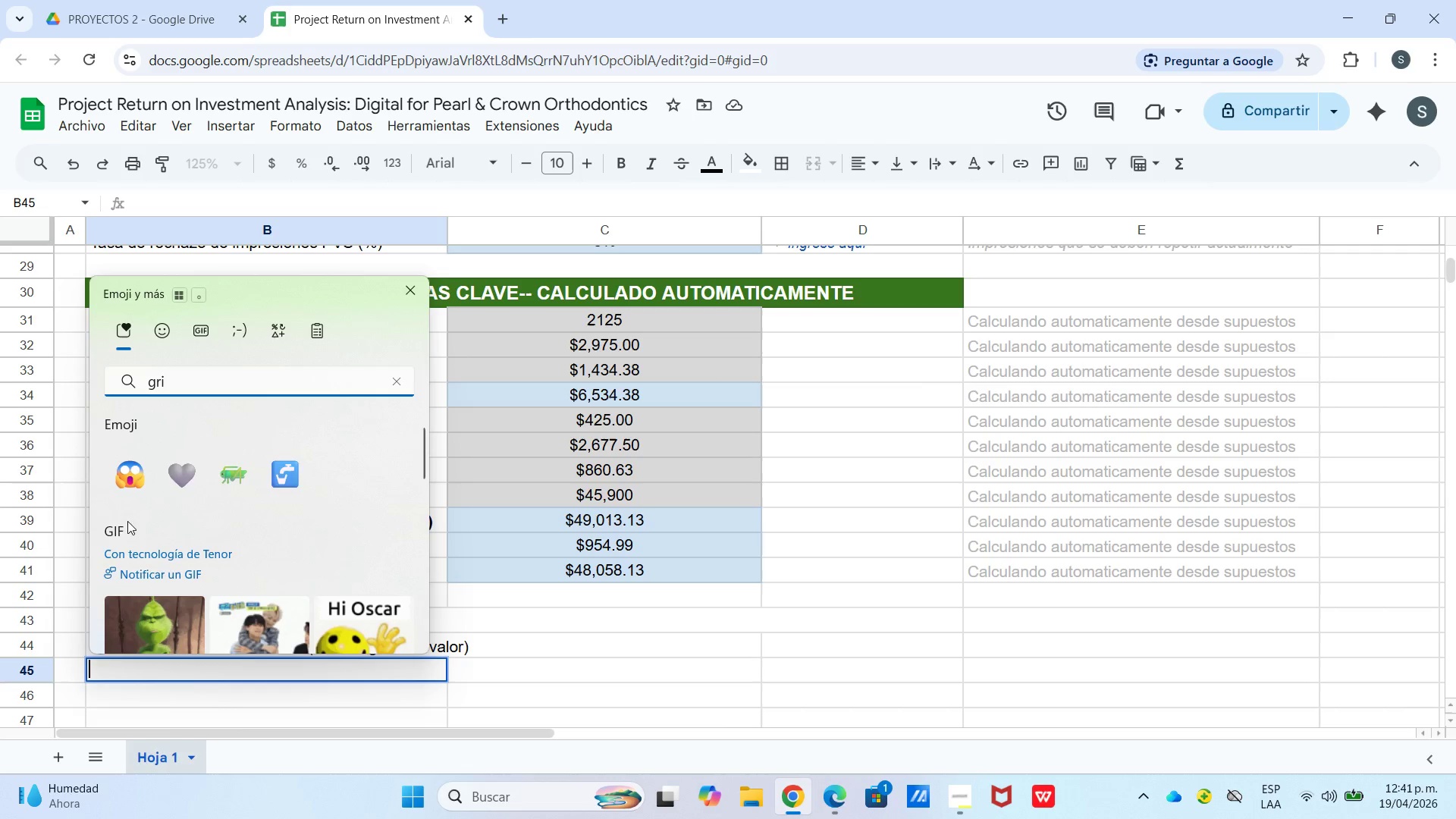 
left_click([181, 472])
 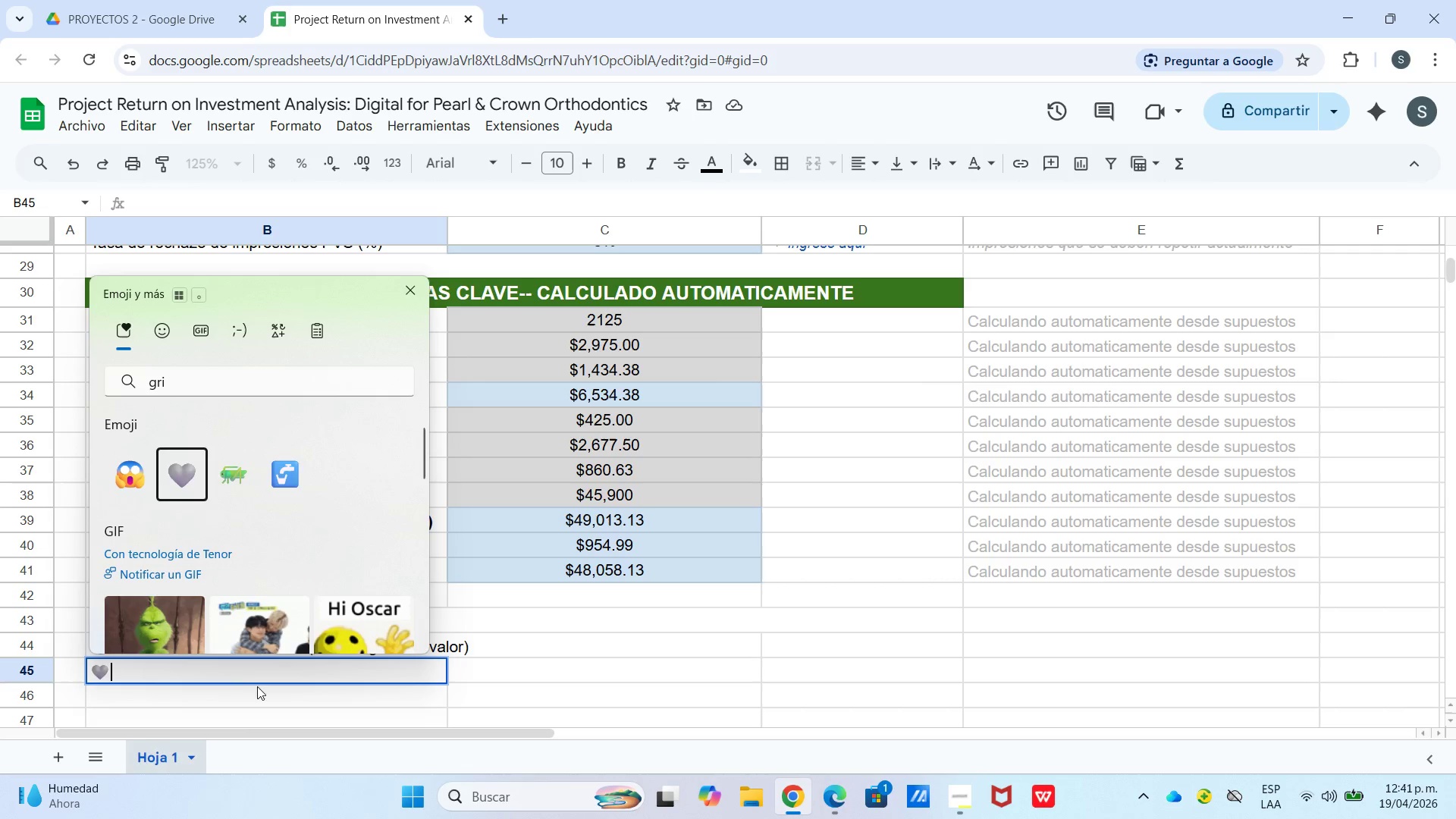 
left_click([248, 667])
 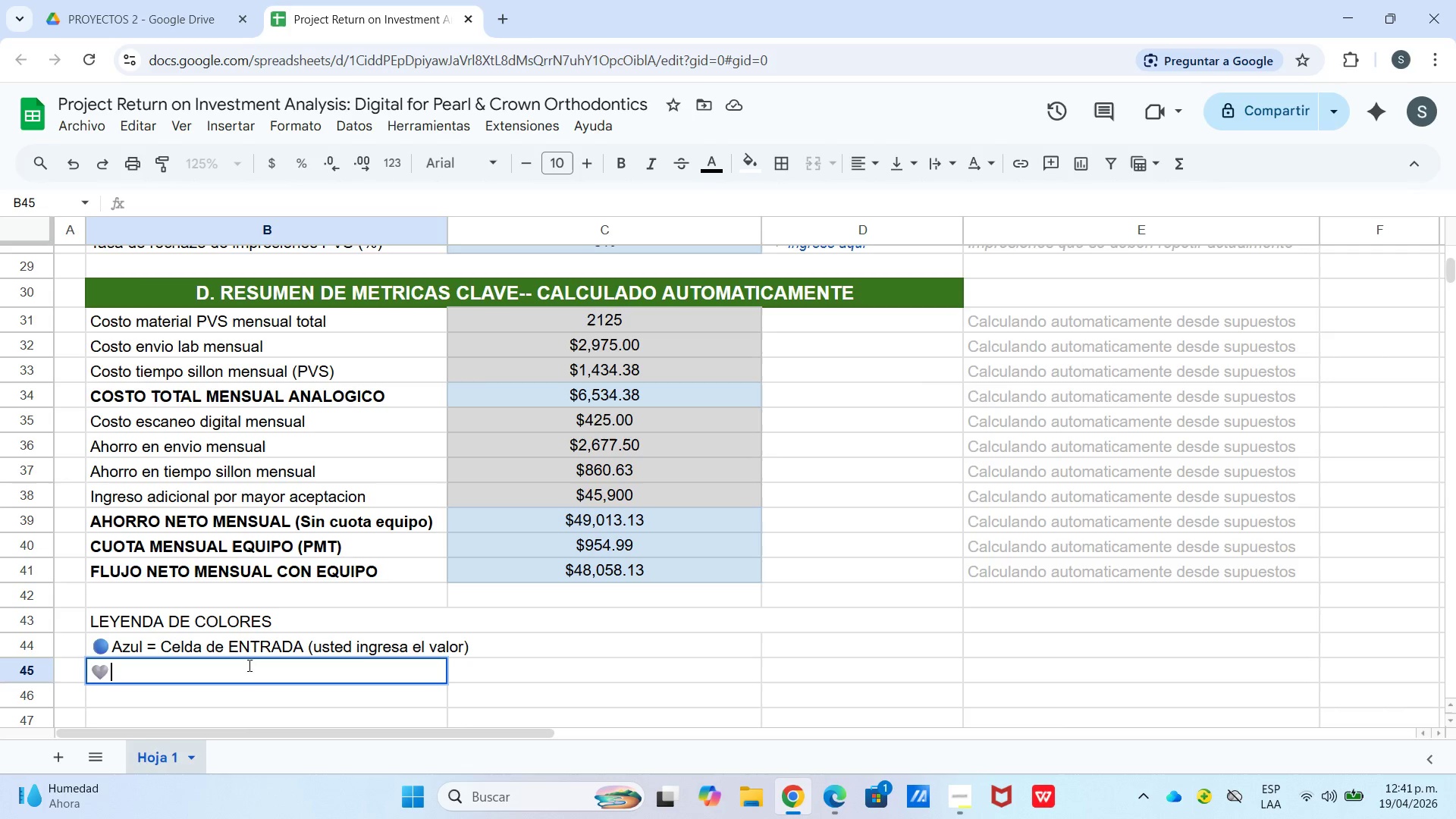 
type(GR)
key(Backspace)
type(ris ) Celda CALCULADORA *formula automatica no editar()
 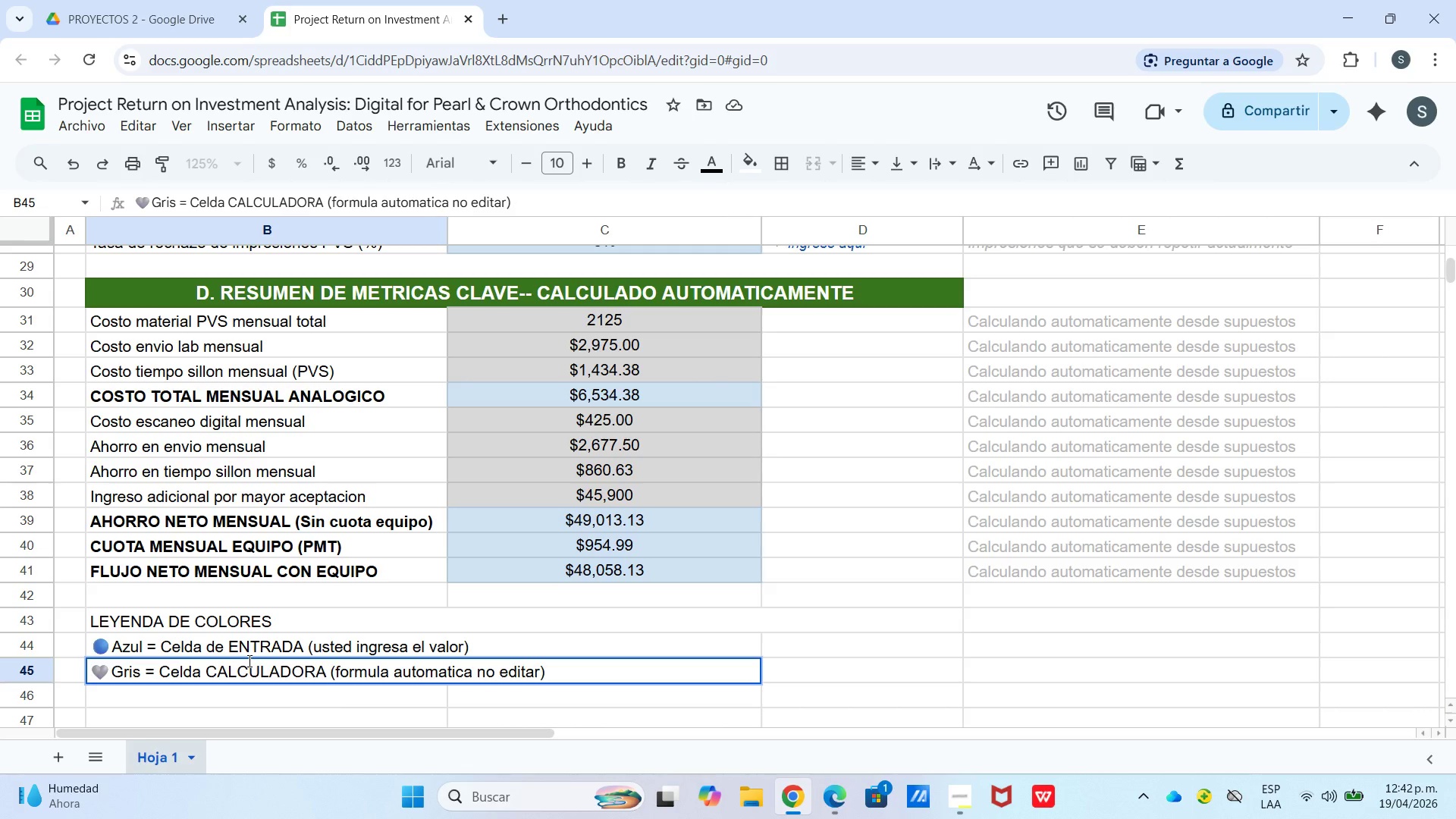 
wait(11.56)
 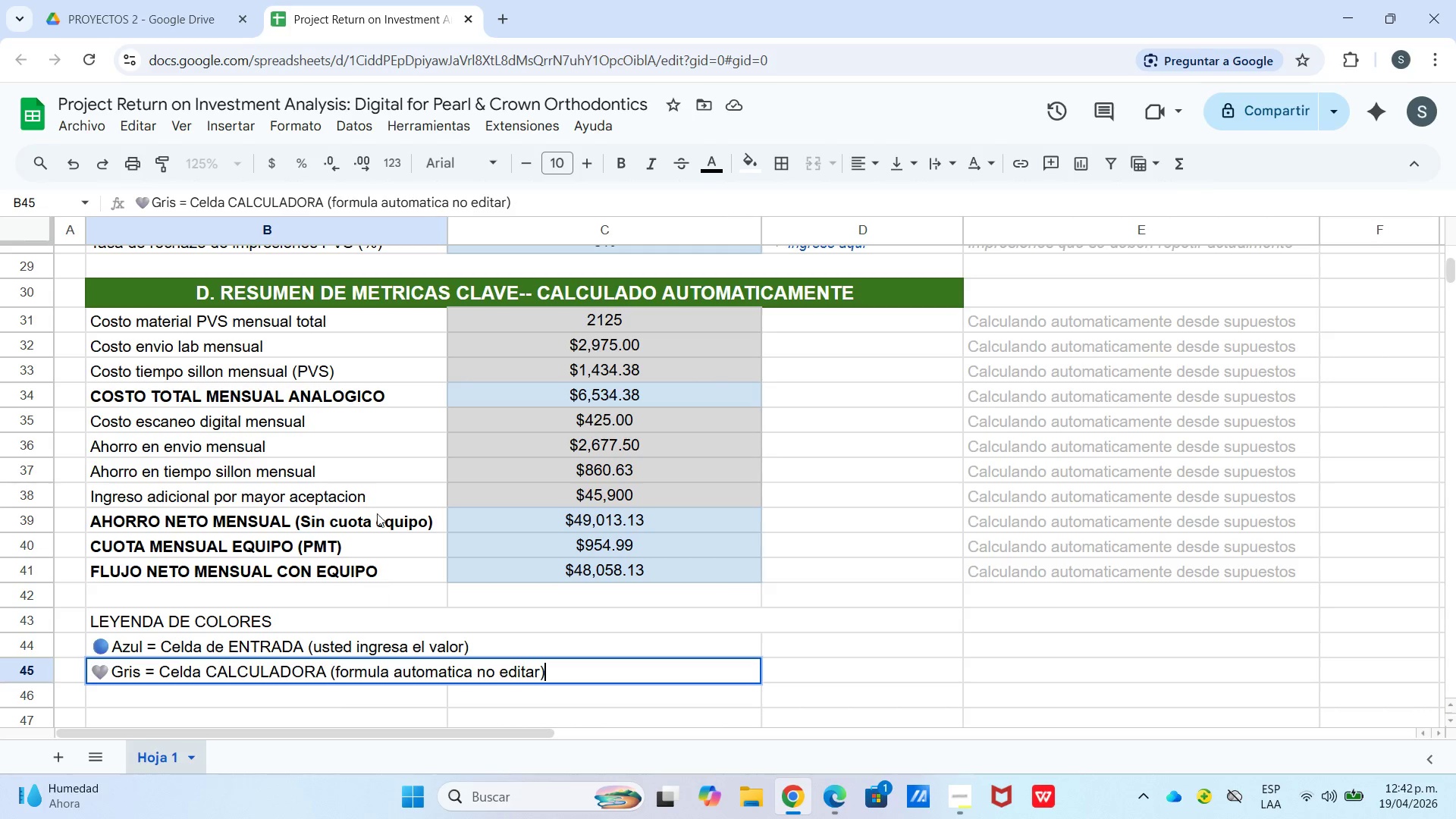 
left_click_drag(start_coordinate=[400, 648], to_coordinate=[1084, 664])
 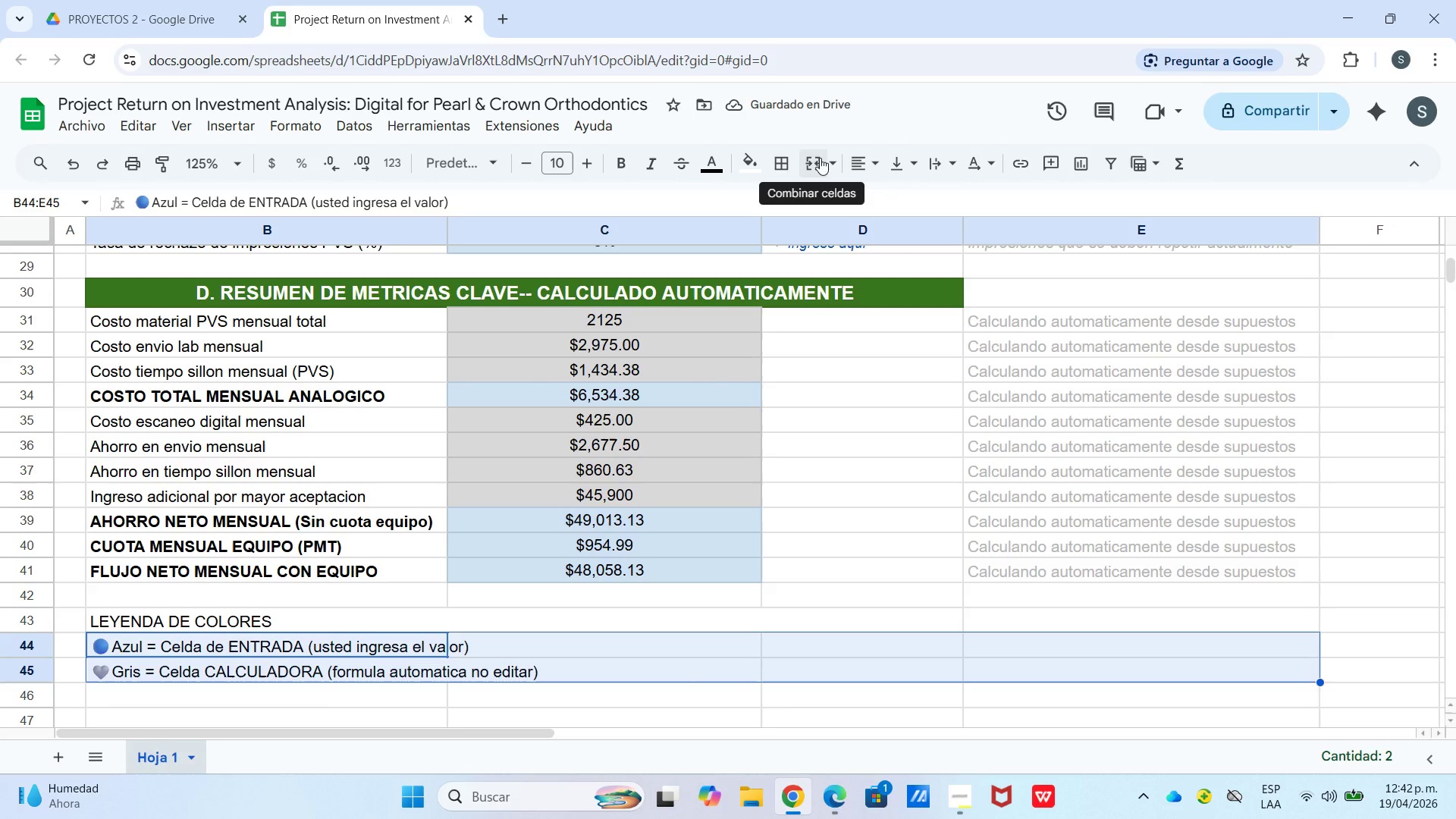 
left_click([830, 162])
 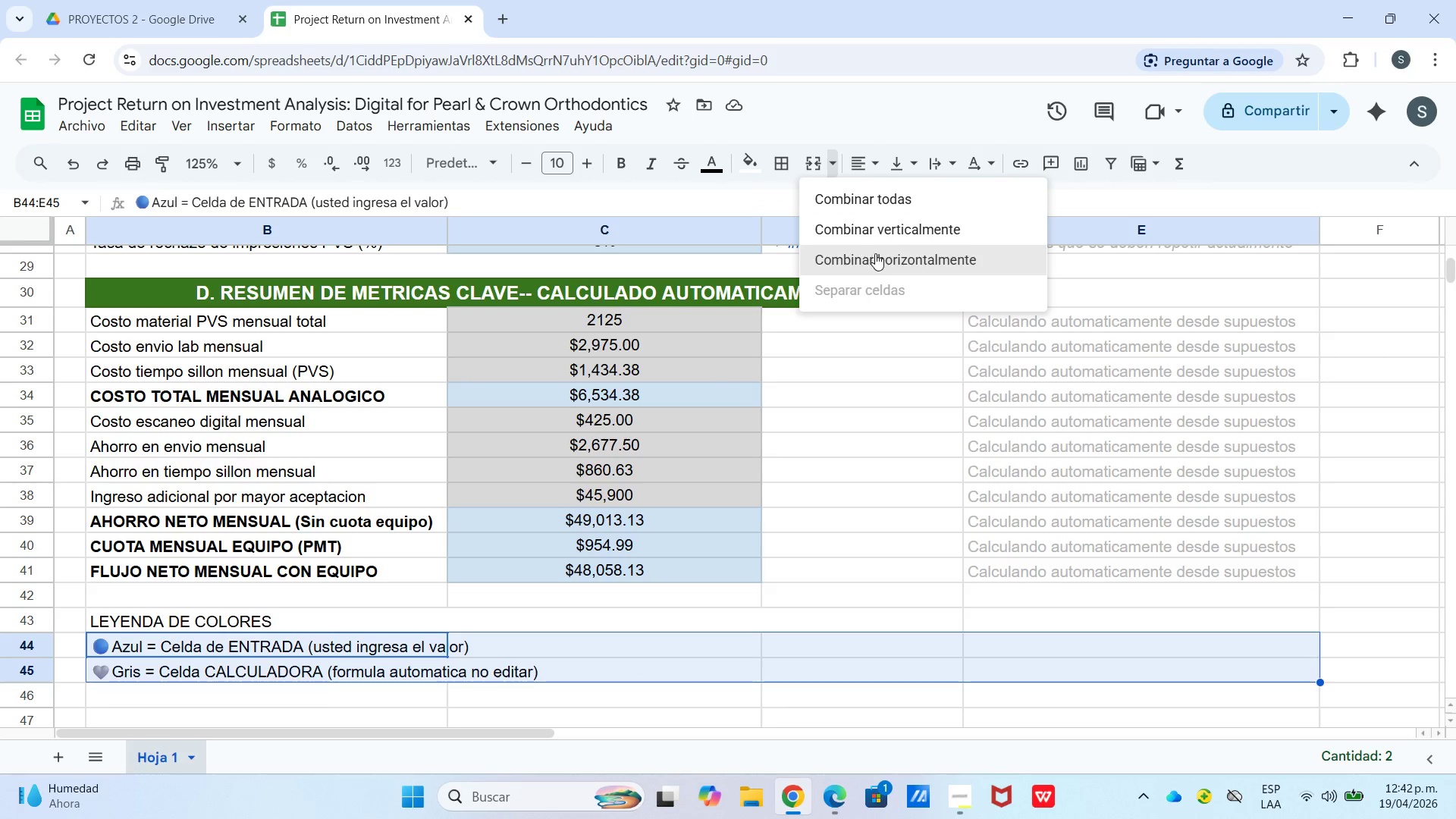 
left_click([875, 254])
 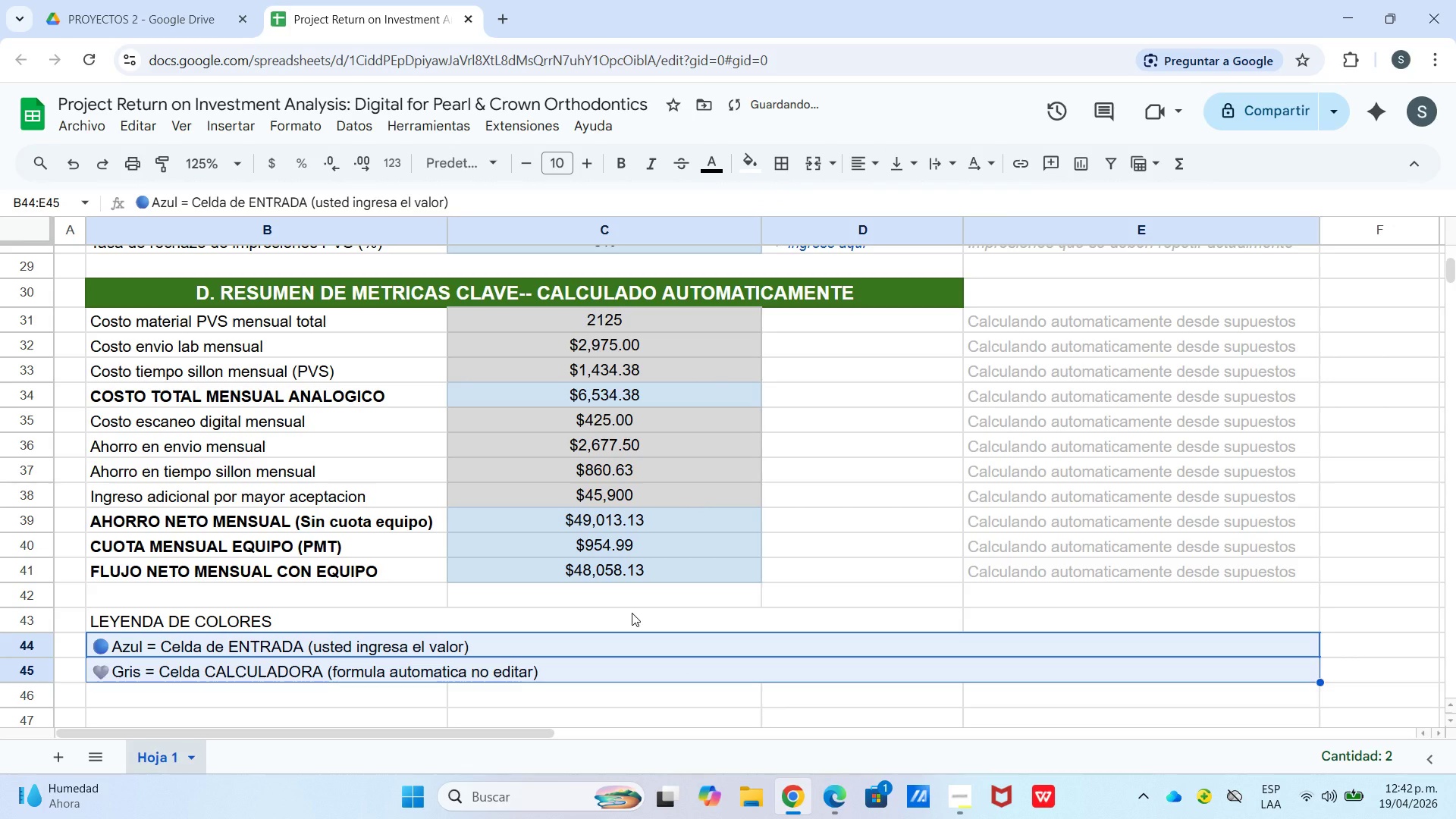 
left_click_drag(start_coordinate=[632, 615], to_coordinate=[989, 619])
 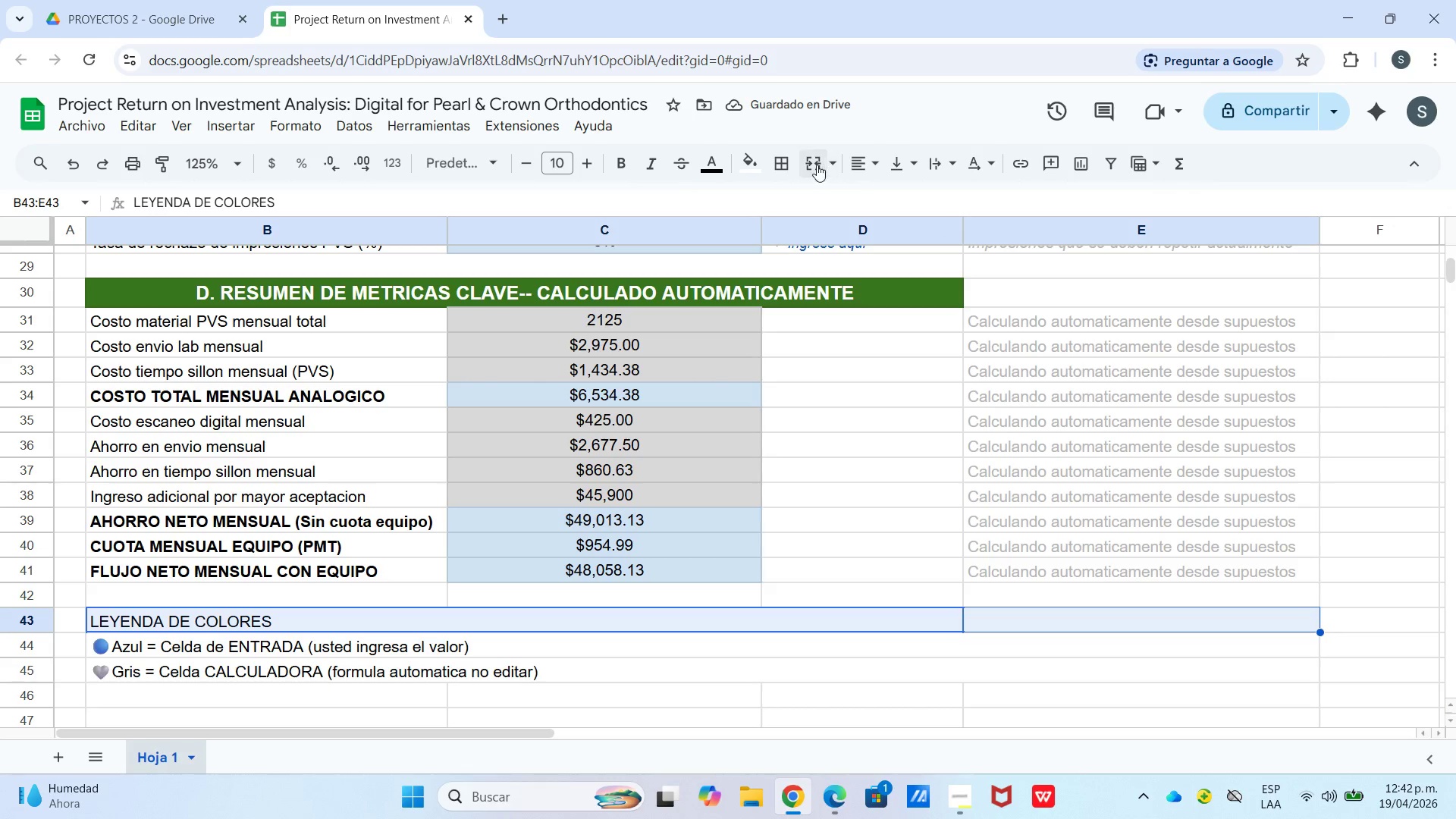 
left_click([817, 163])
 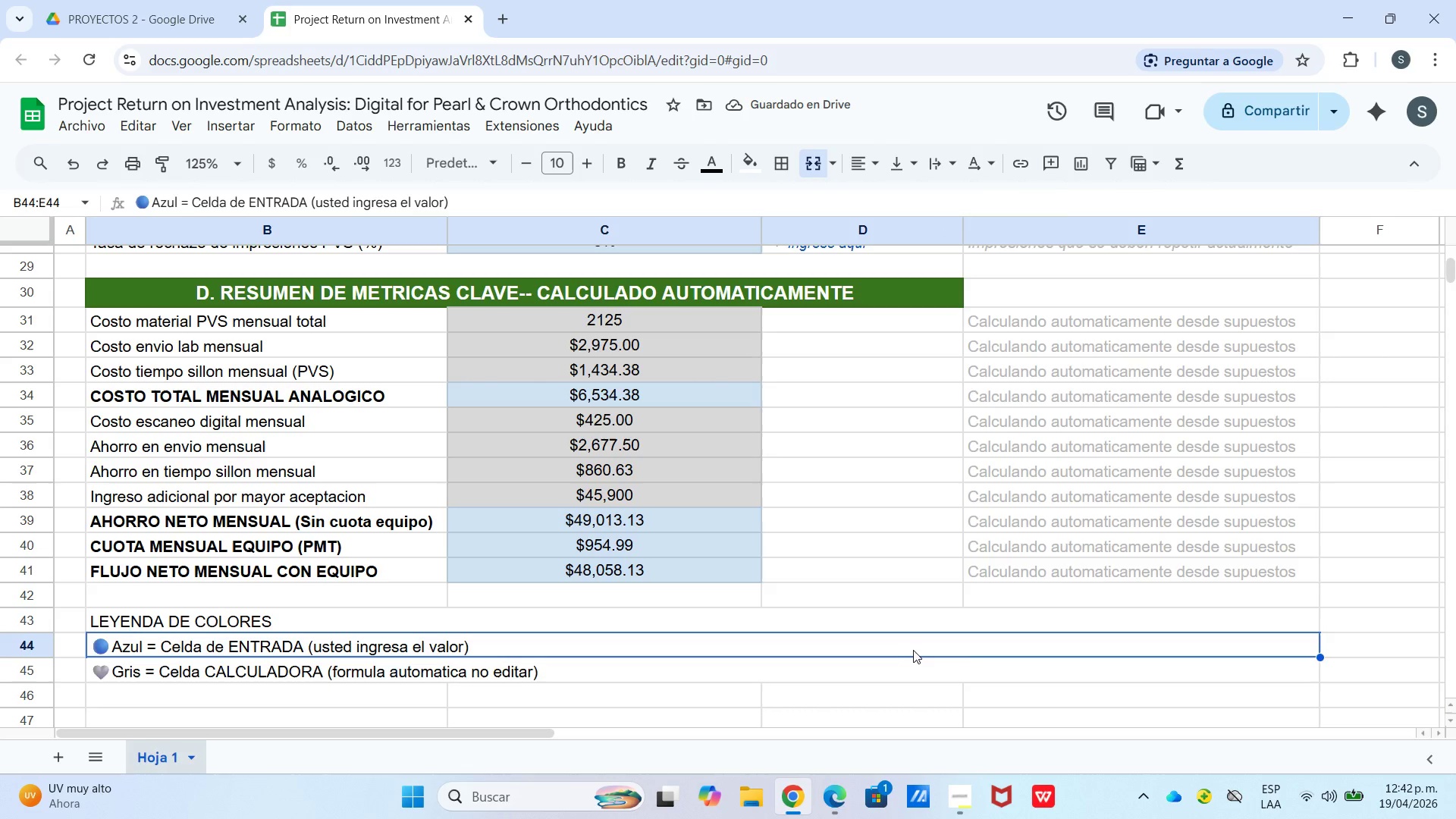 
left_click([832, 620])
 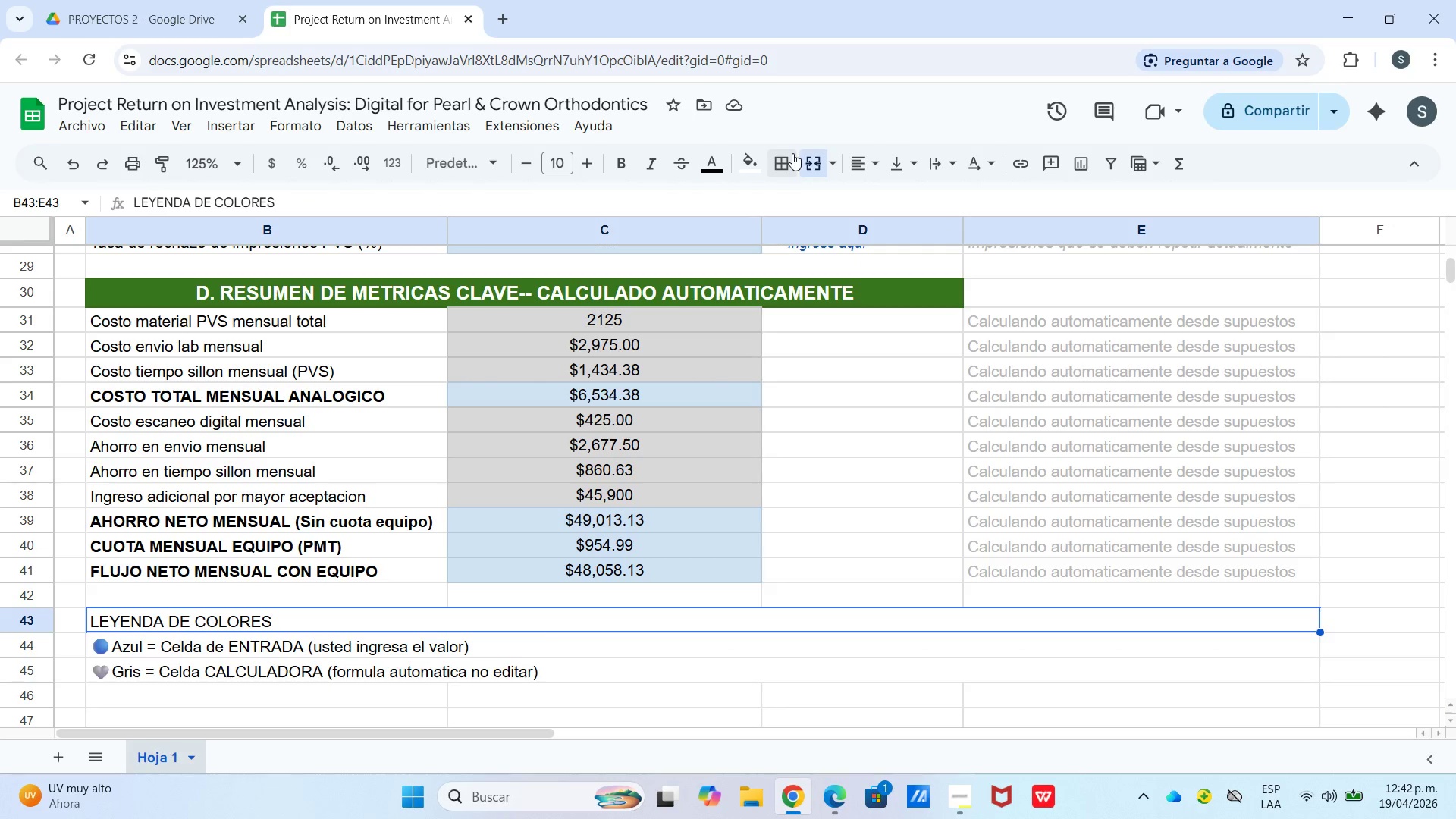 
left_click([760, 165])
 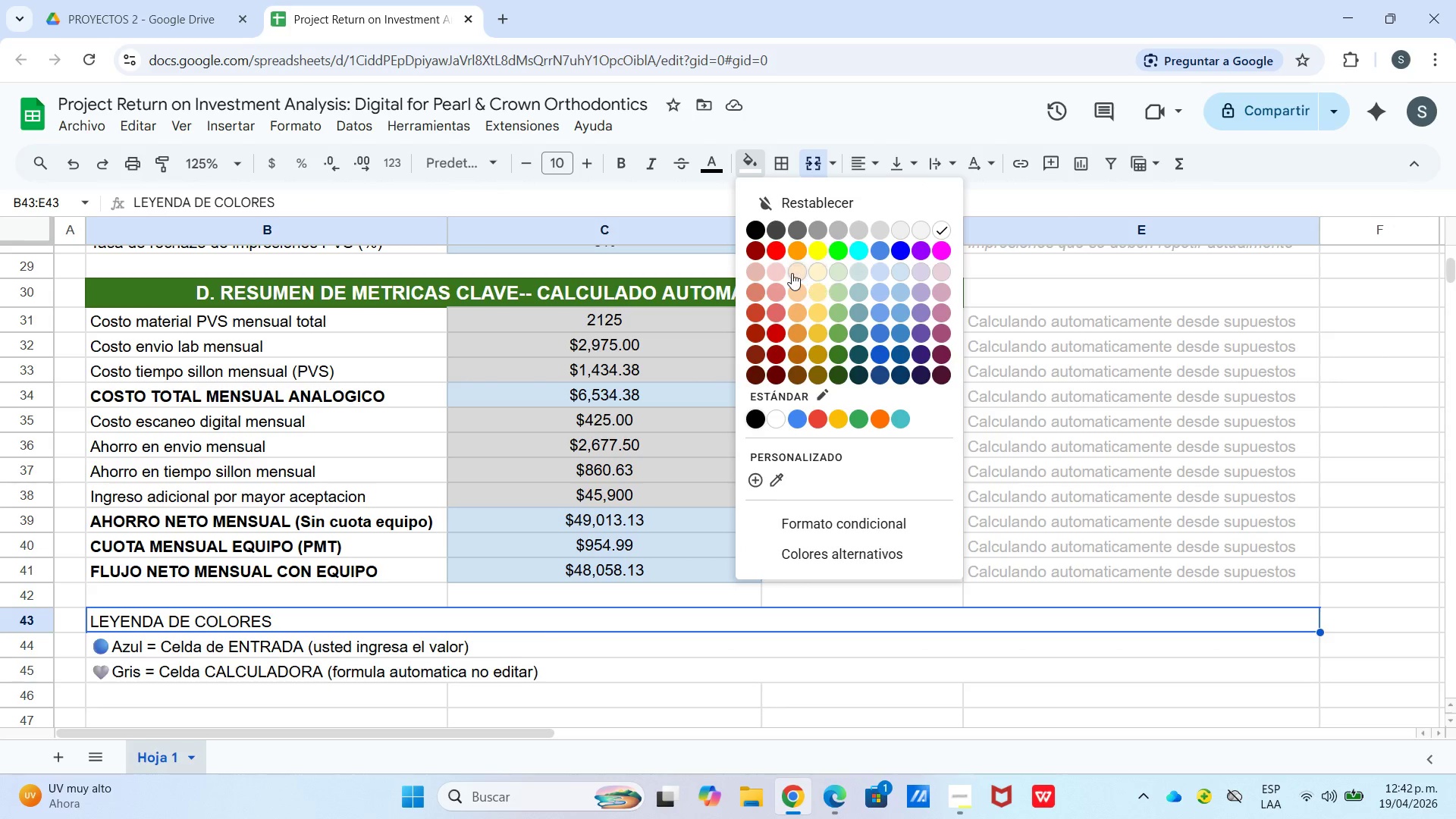 
left_click([792, 273])
 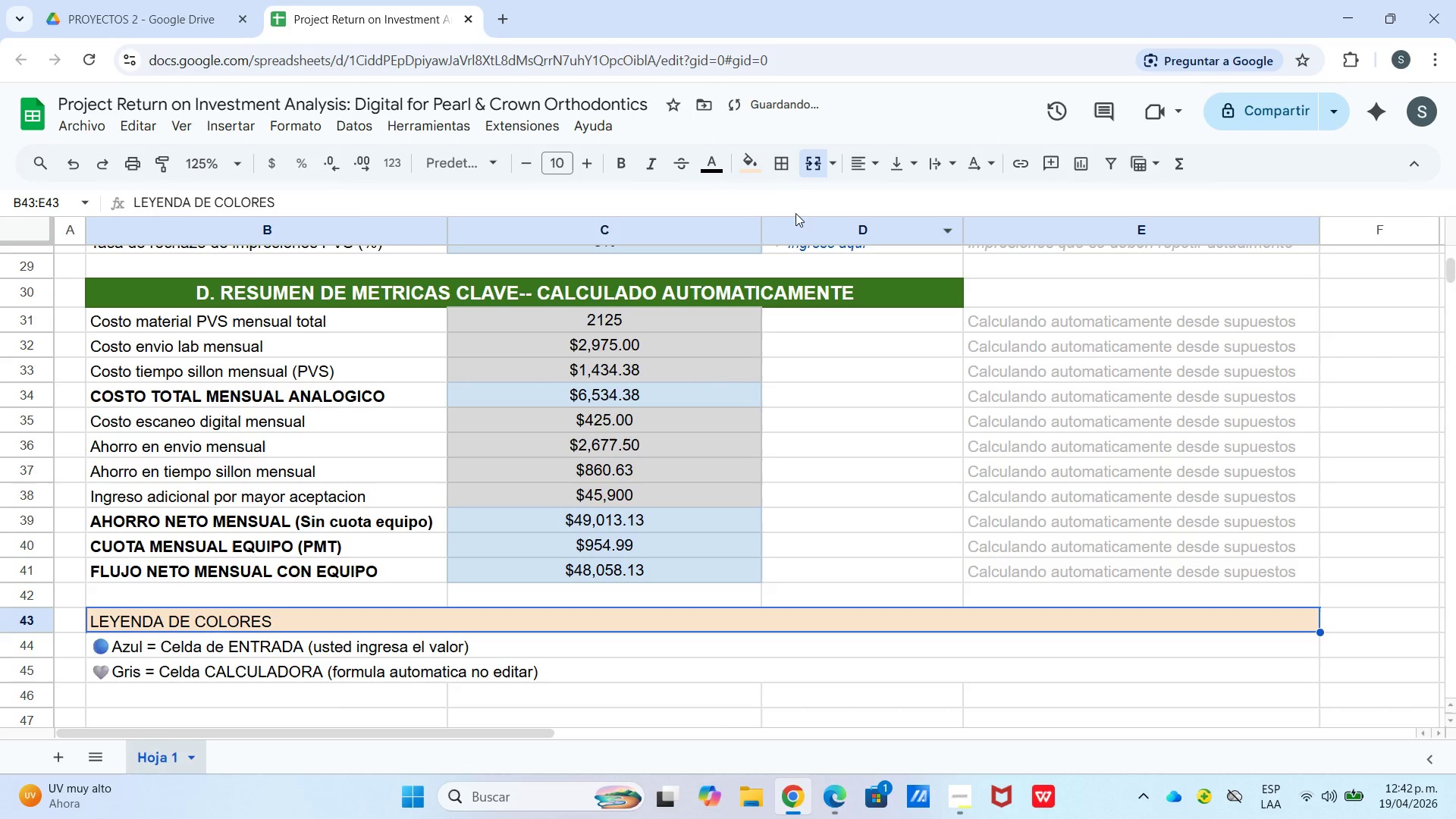 
left_click([749, 160])
 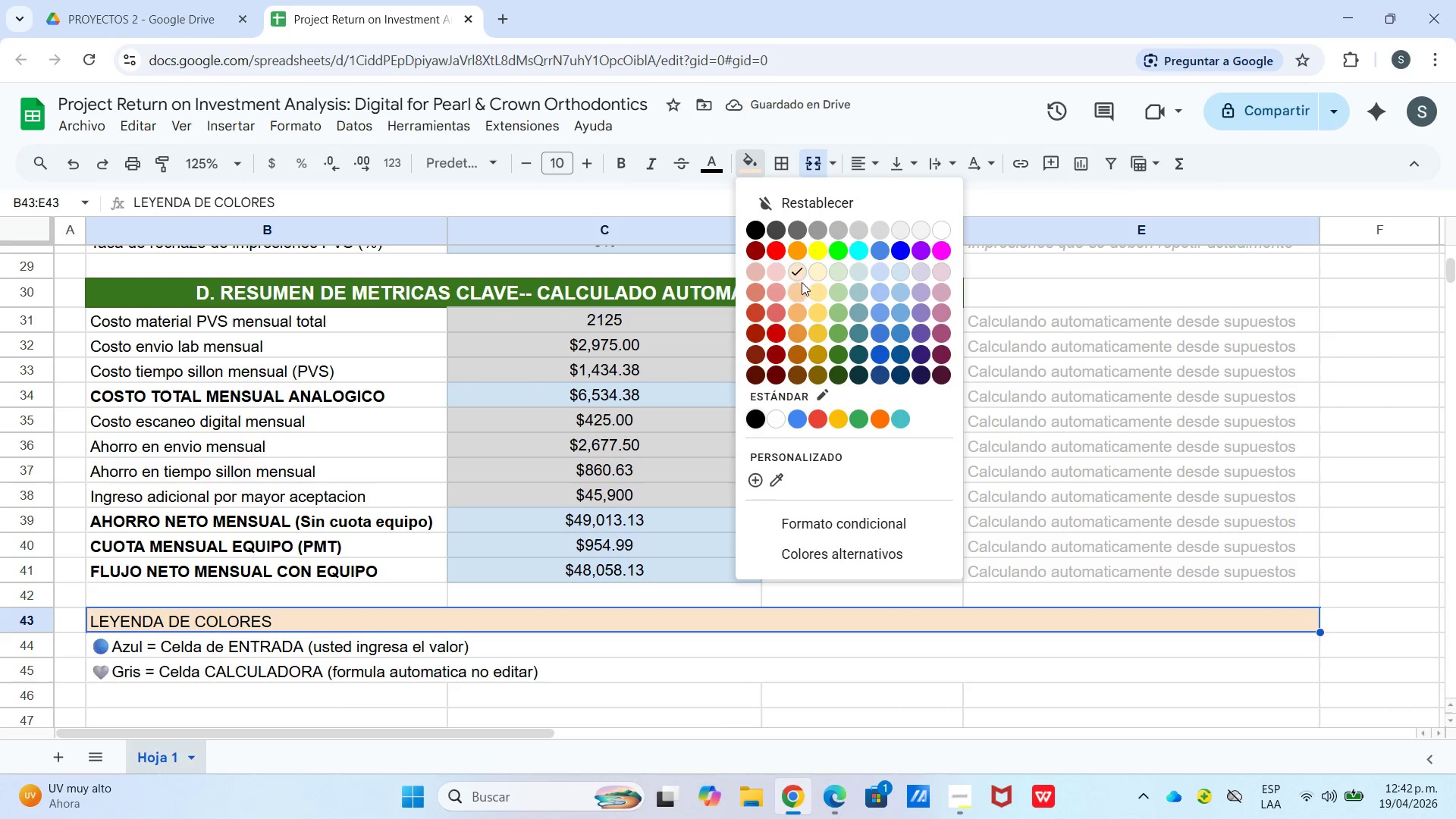 
left_click([800, 284])
 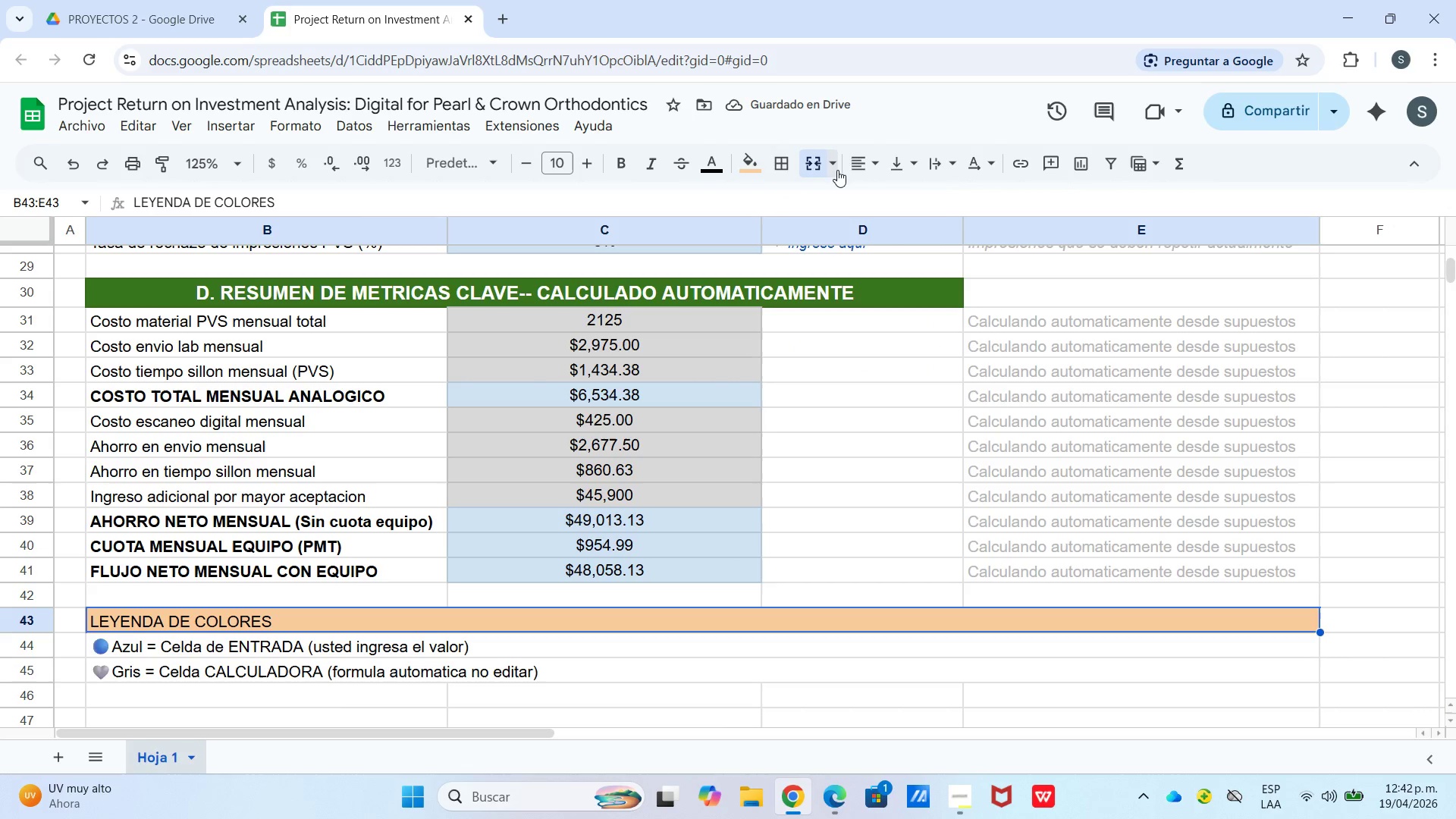 
left_click([893, 199])
 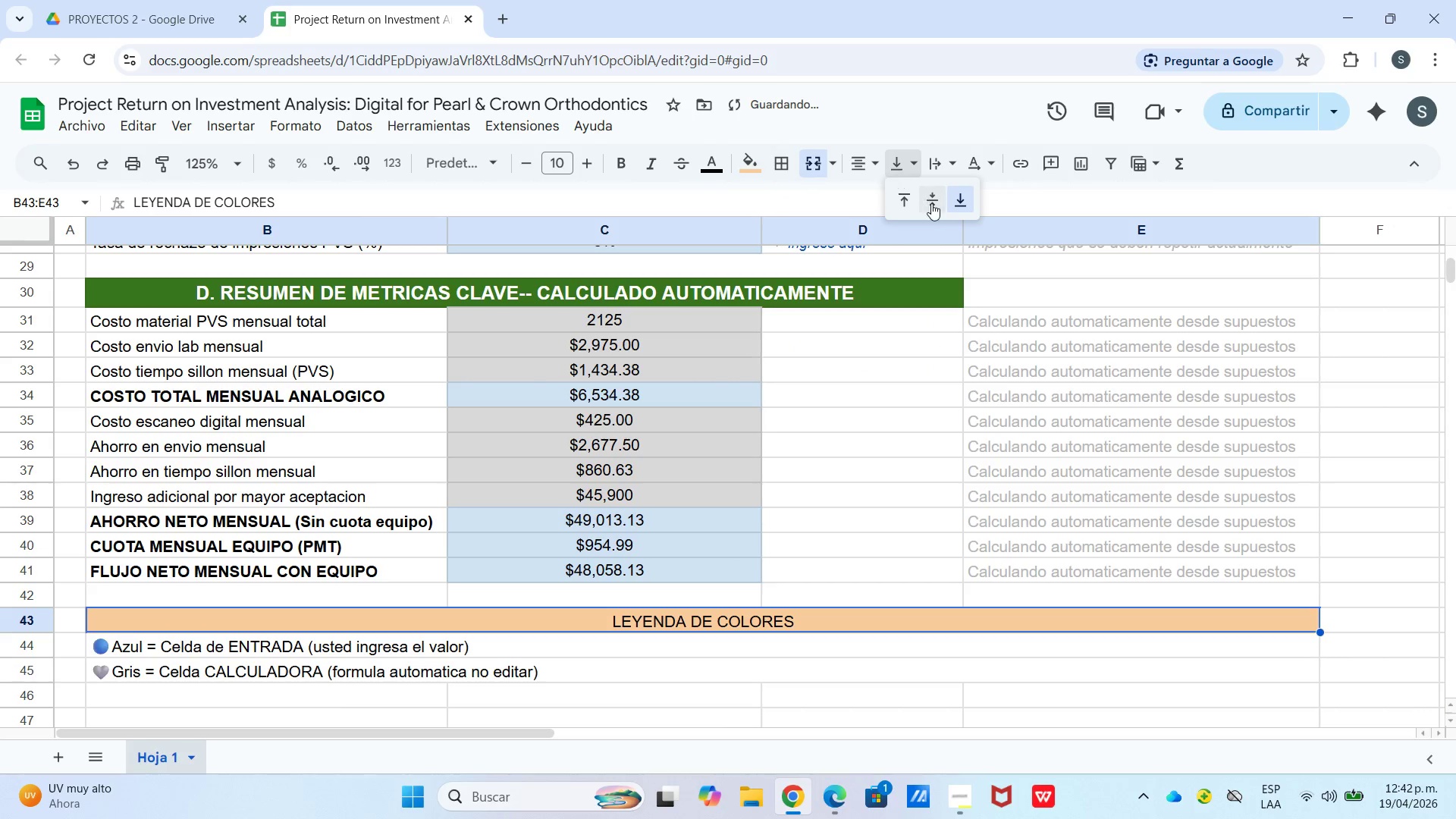 
left_click([932, 205])
 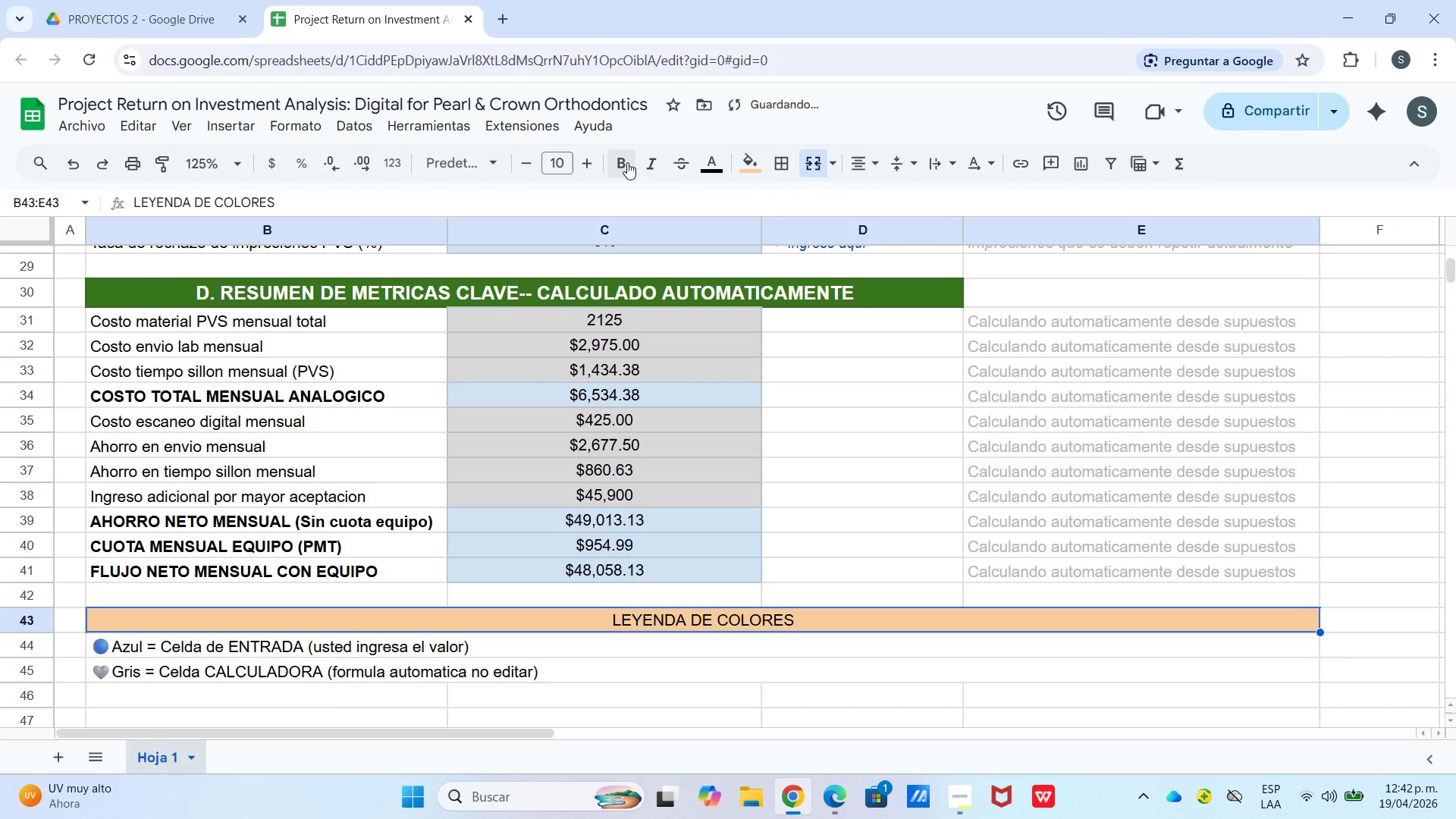 
left_click([627, 162])
 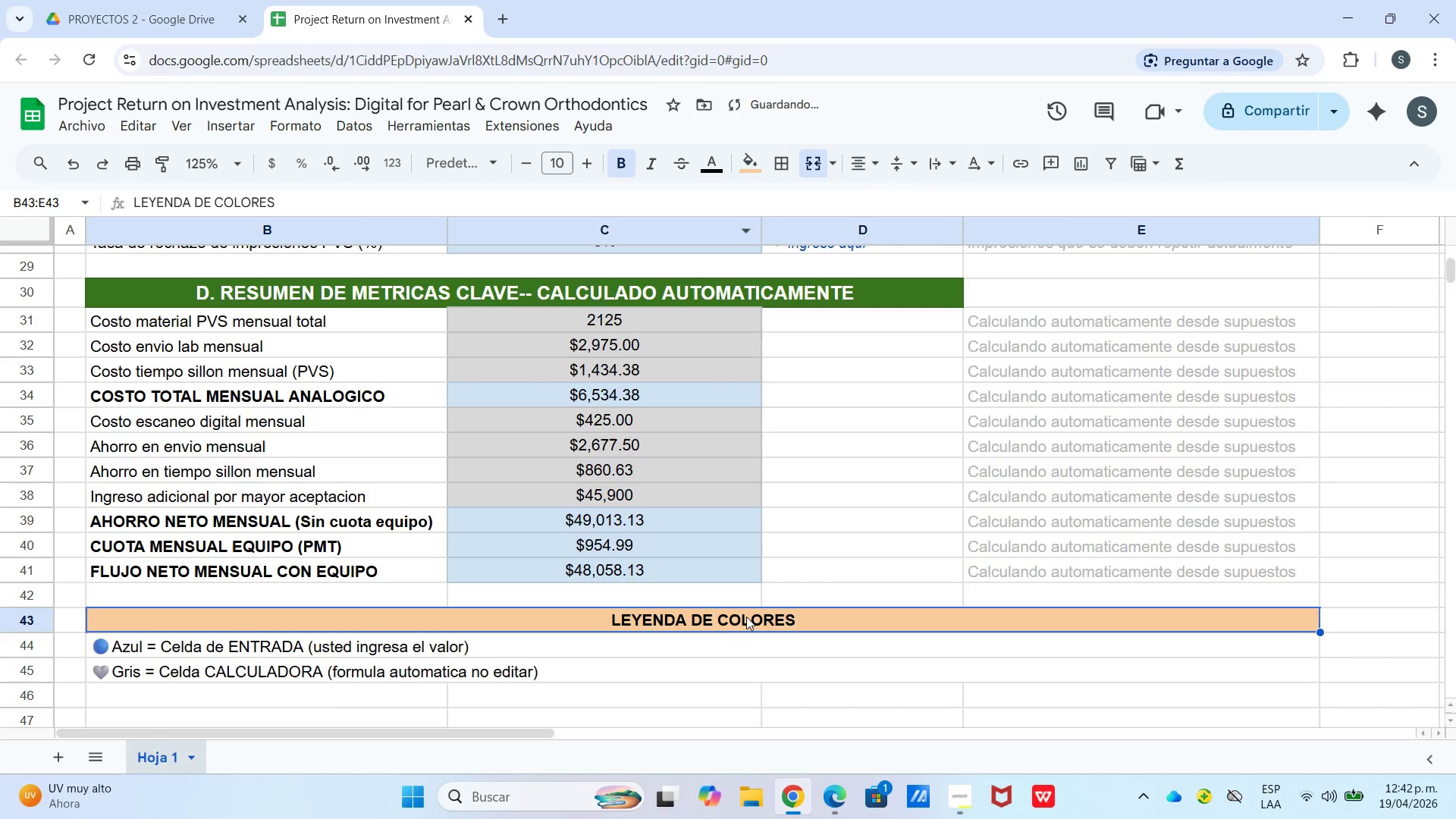 
left_click([753, 632])
 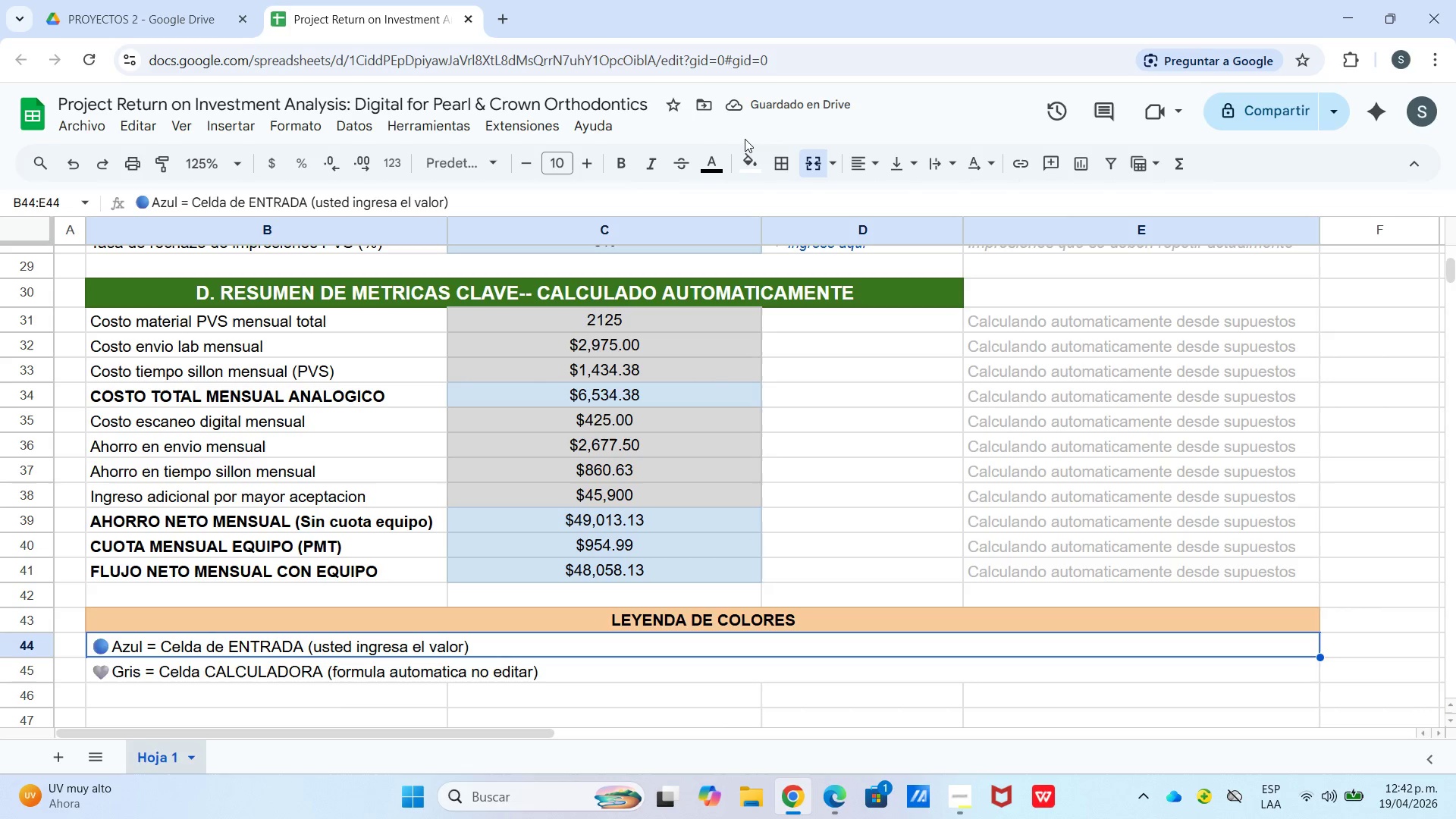 
left_click([742, 168])
 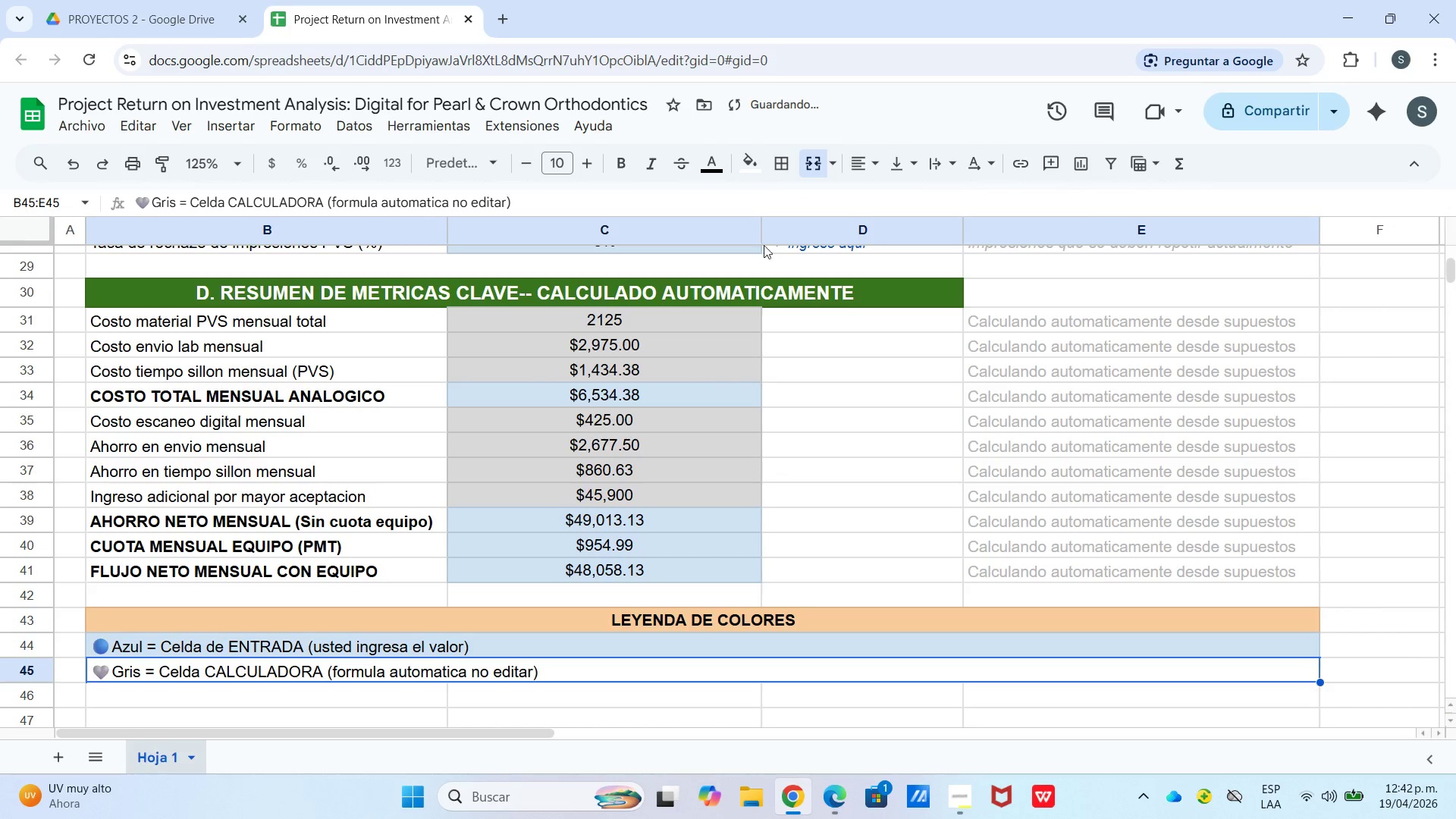 
left_click([716, 152])
 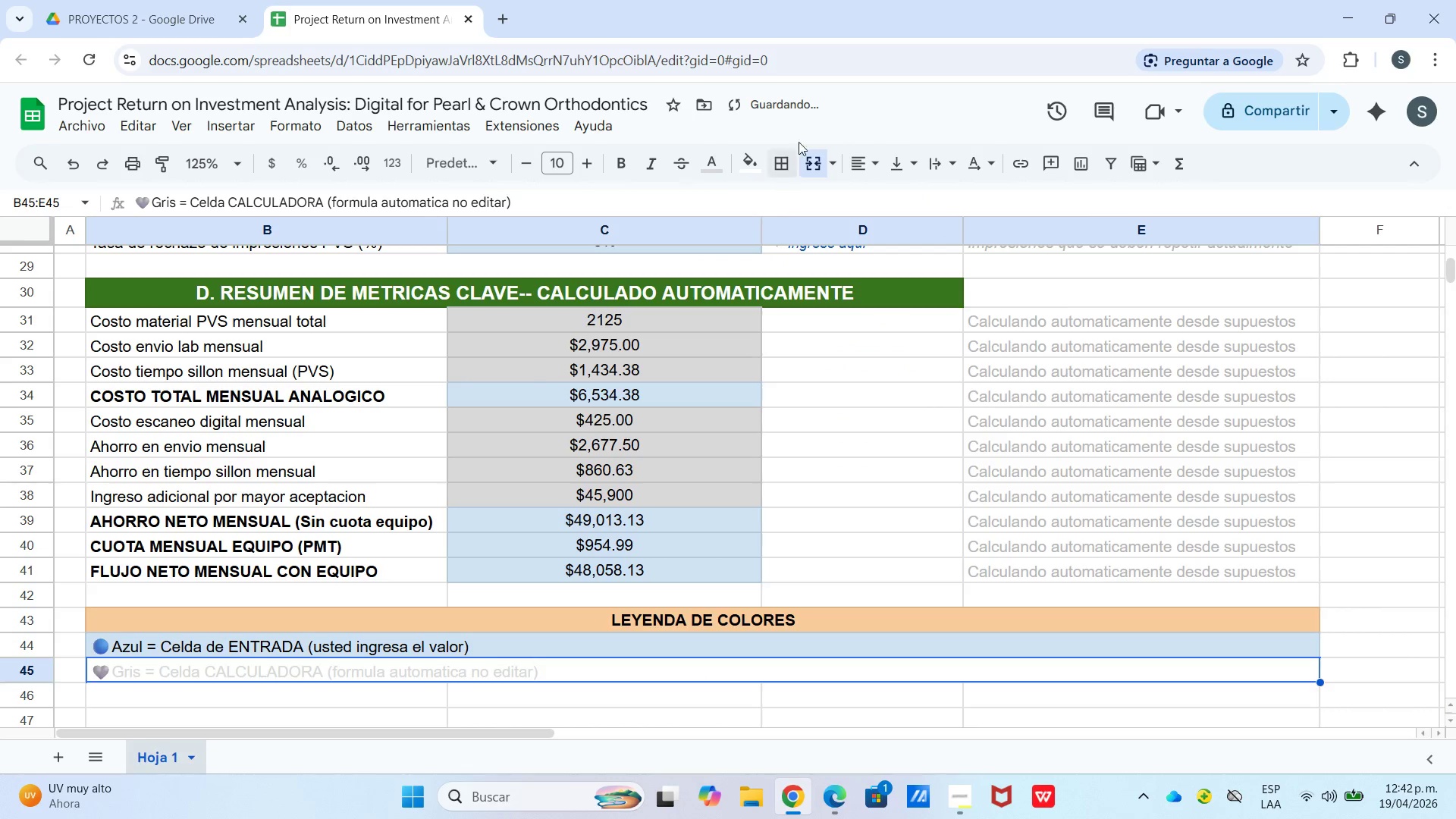 
left_click([699, 159])
 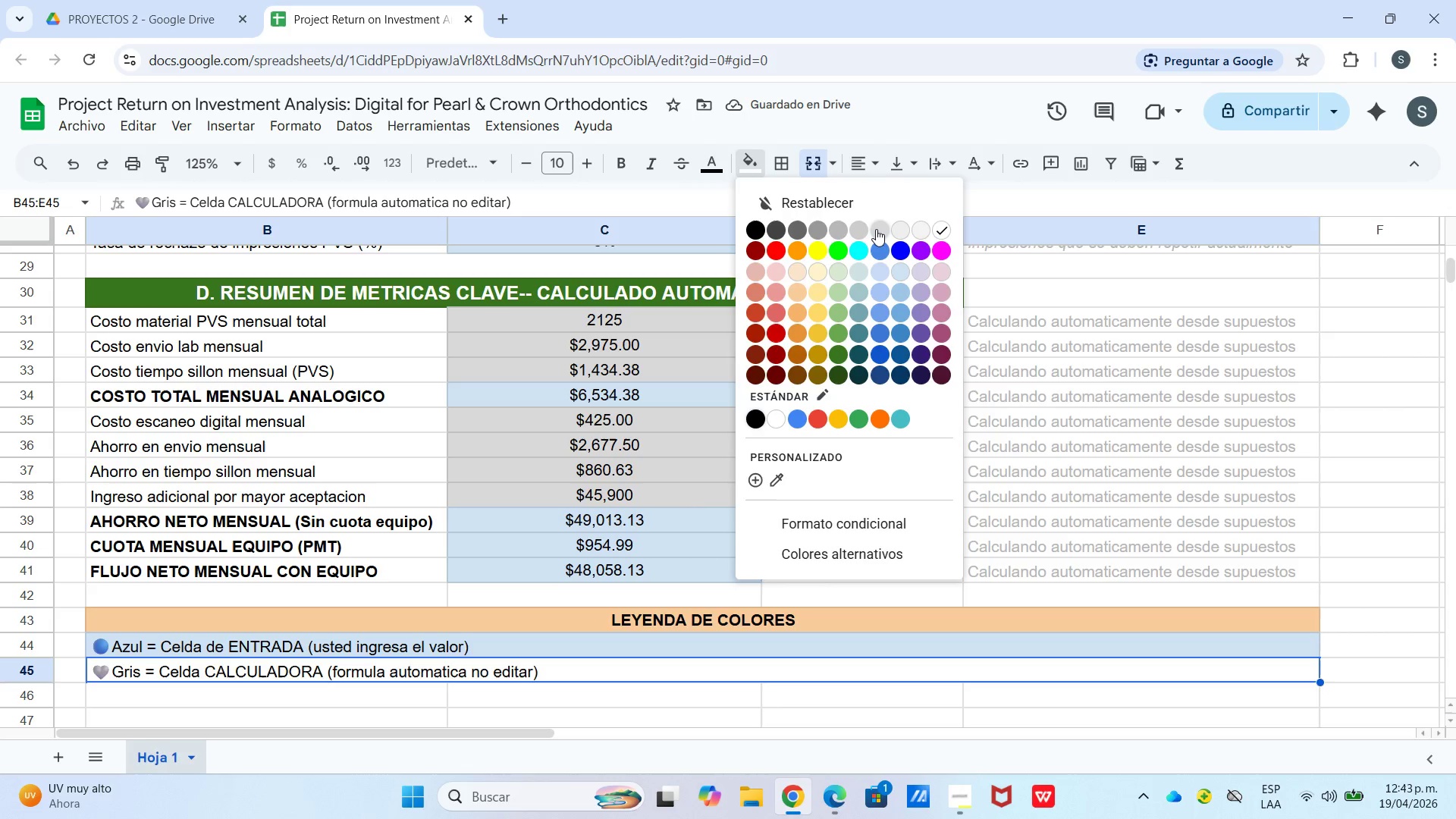 
wait(5.69)
 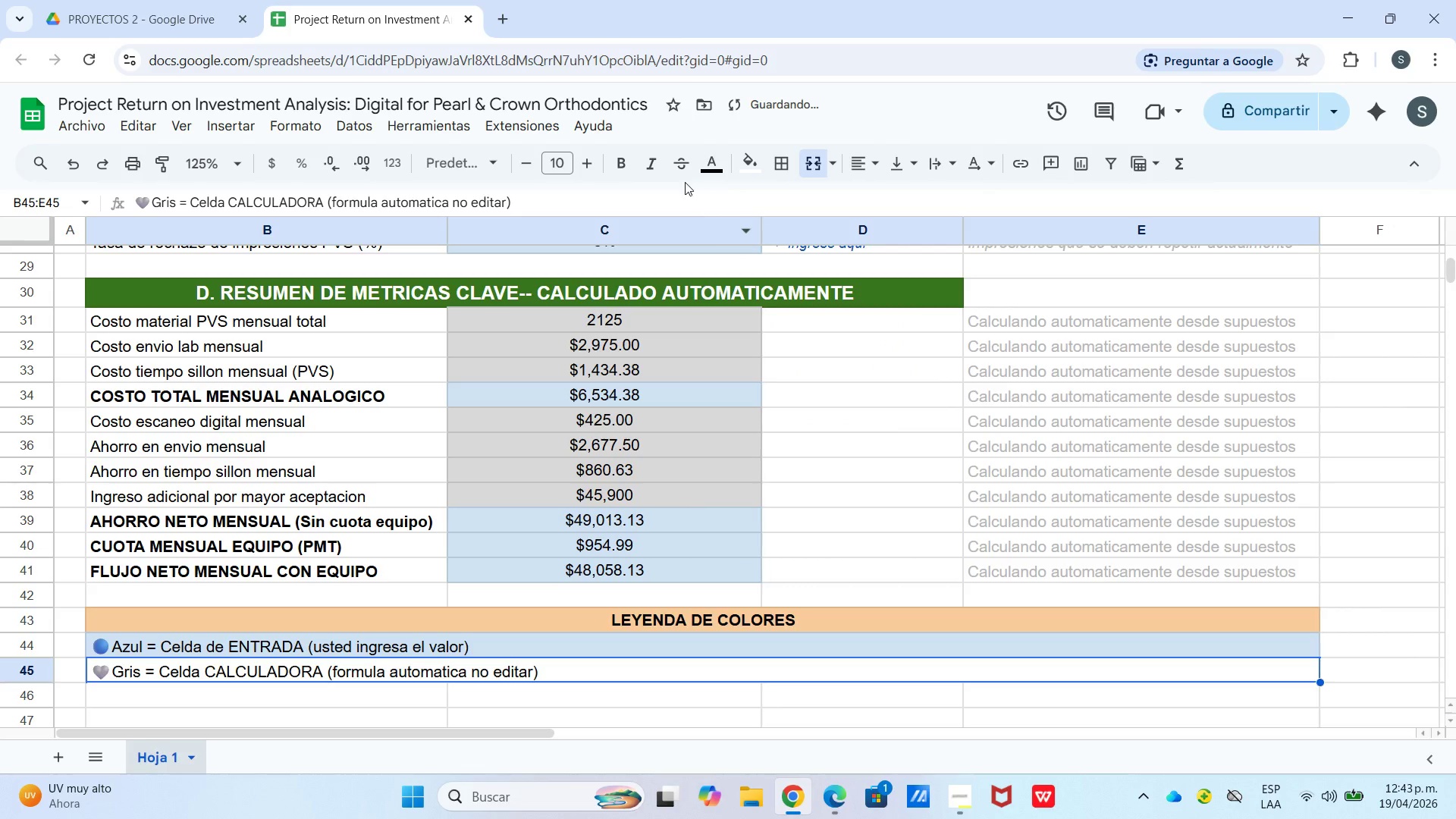 
left_click([878, 230])
 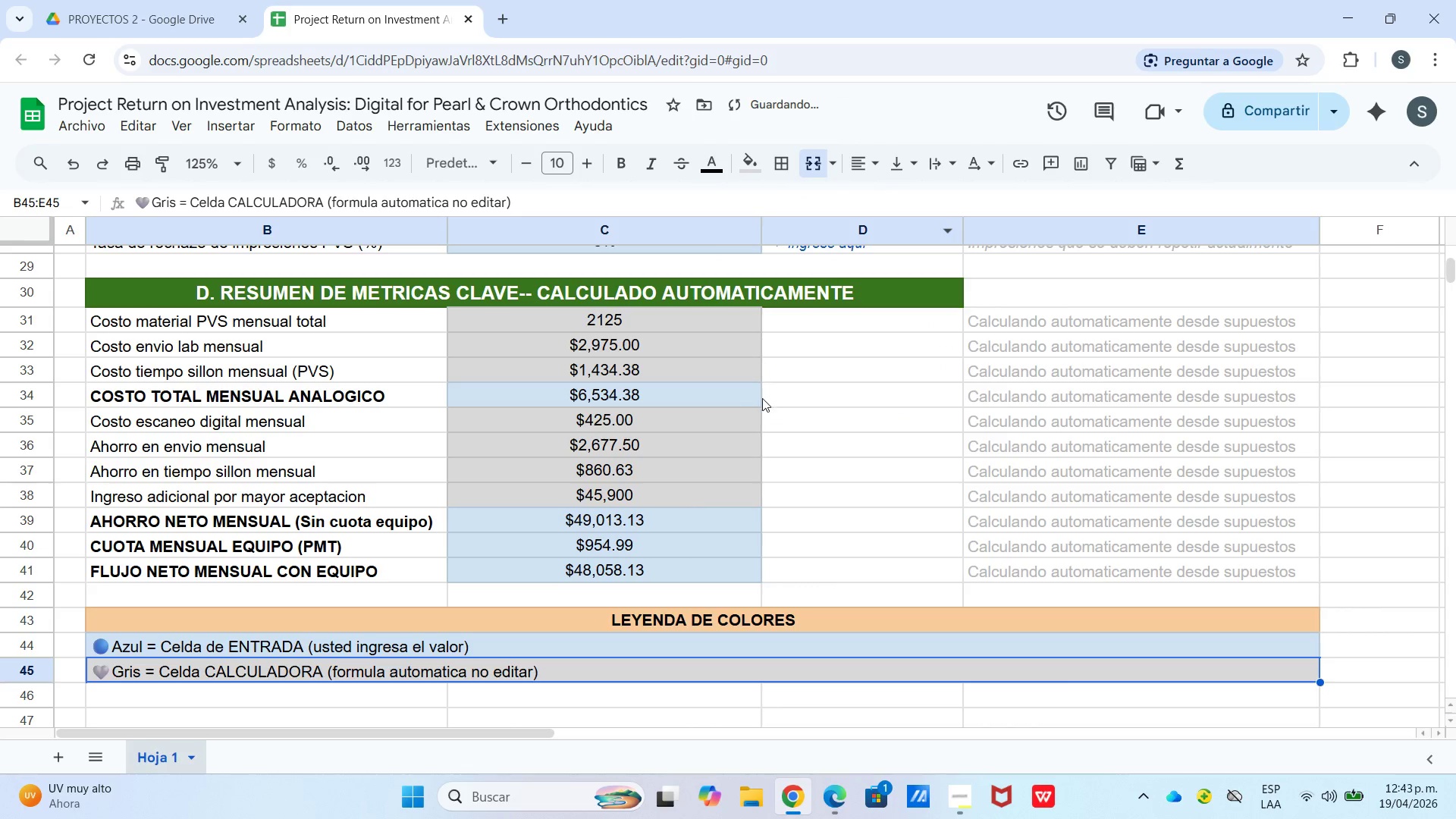 
left_click([733, 512])
 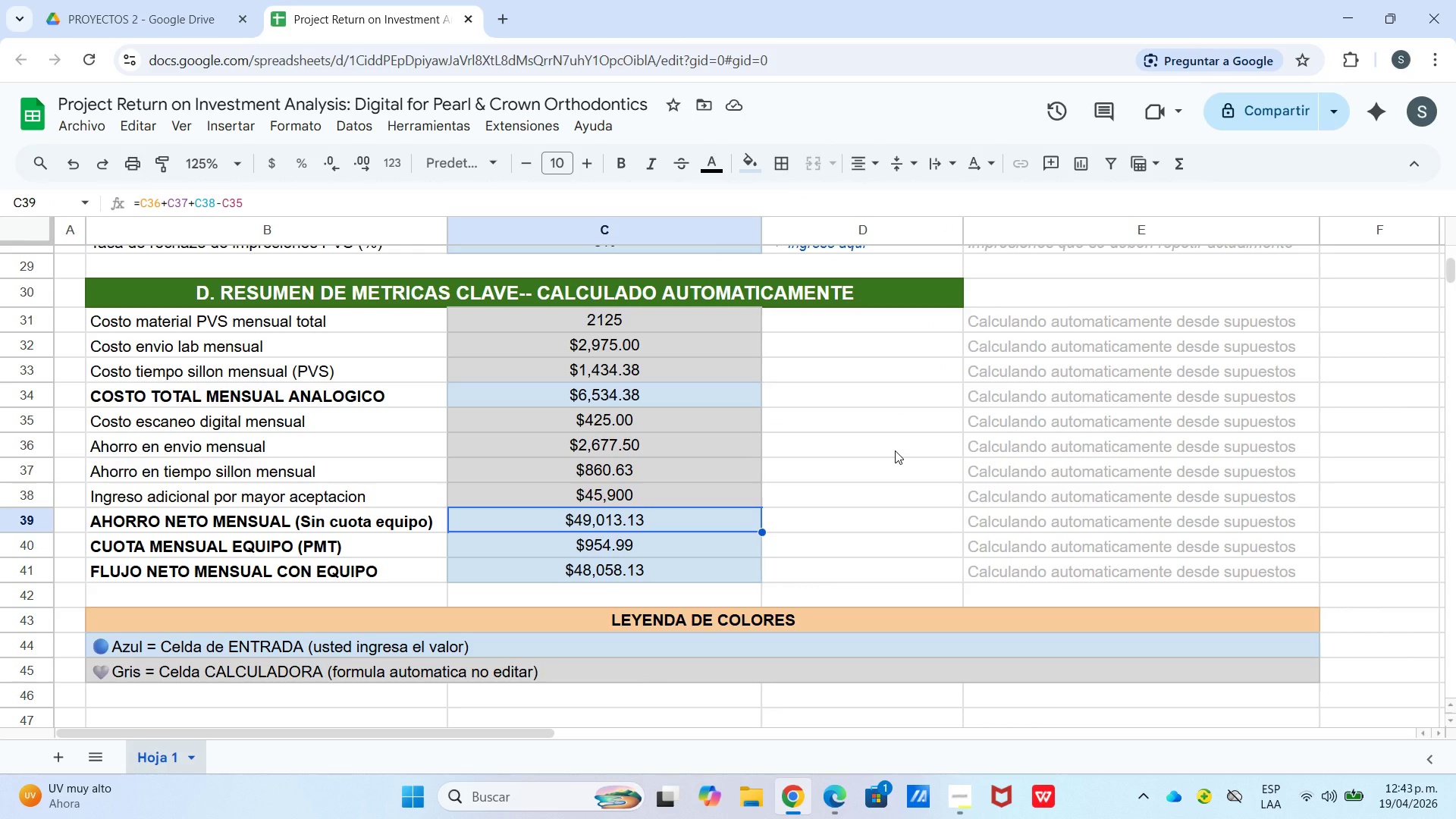 
wait(9.06)
 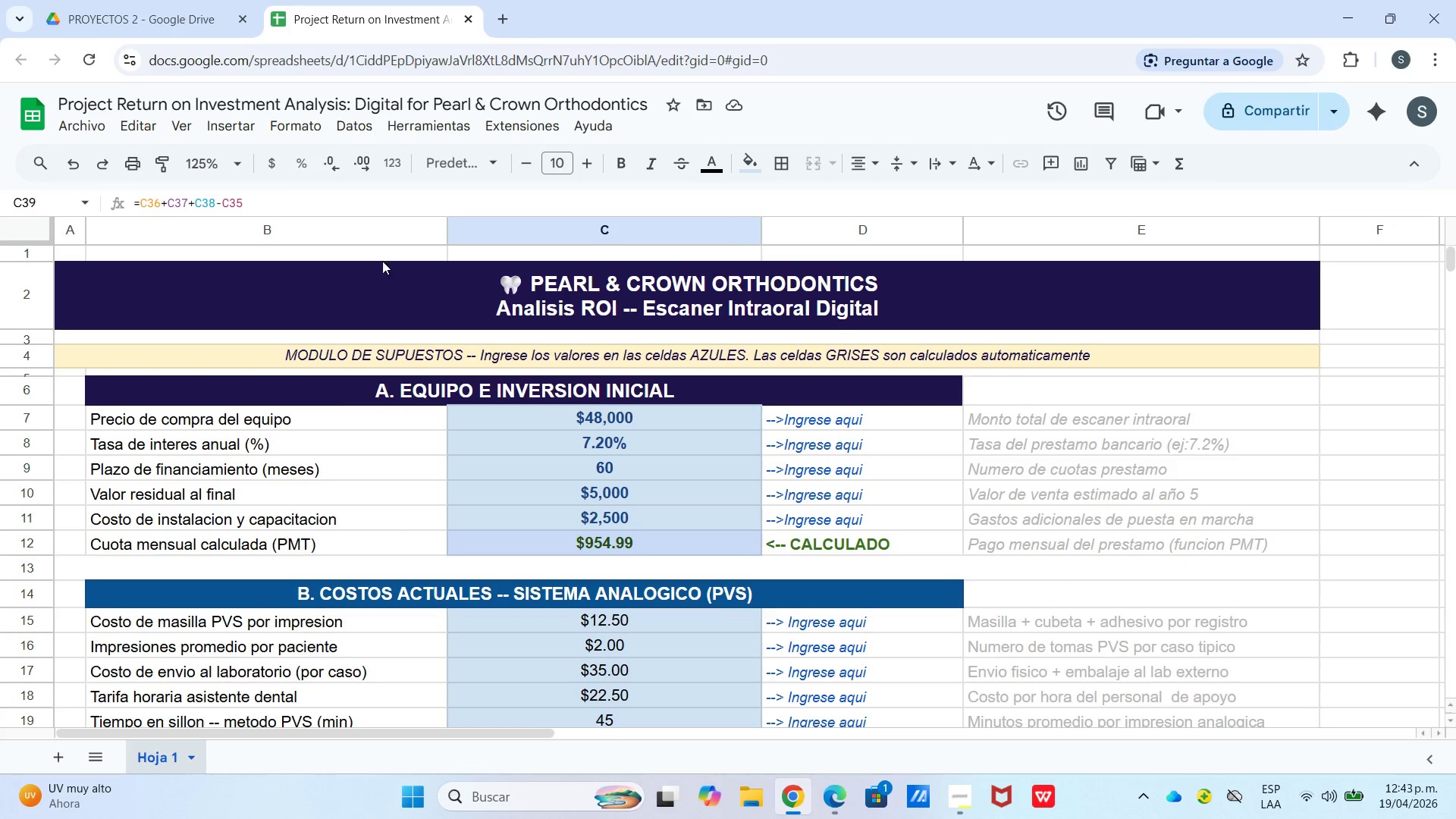 
left_click([243, 151])
 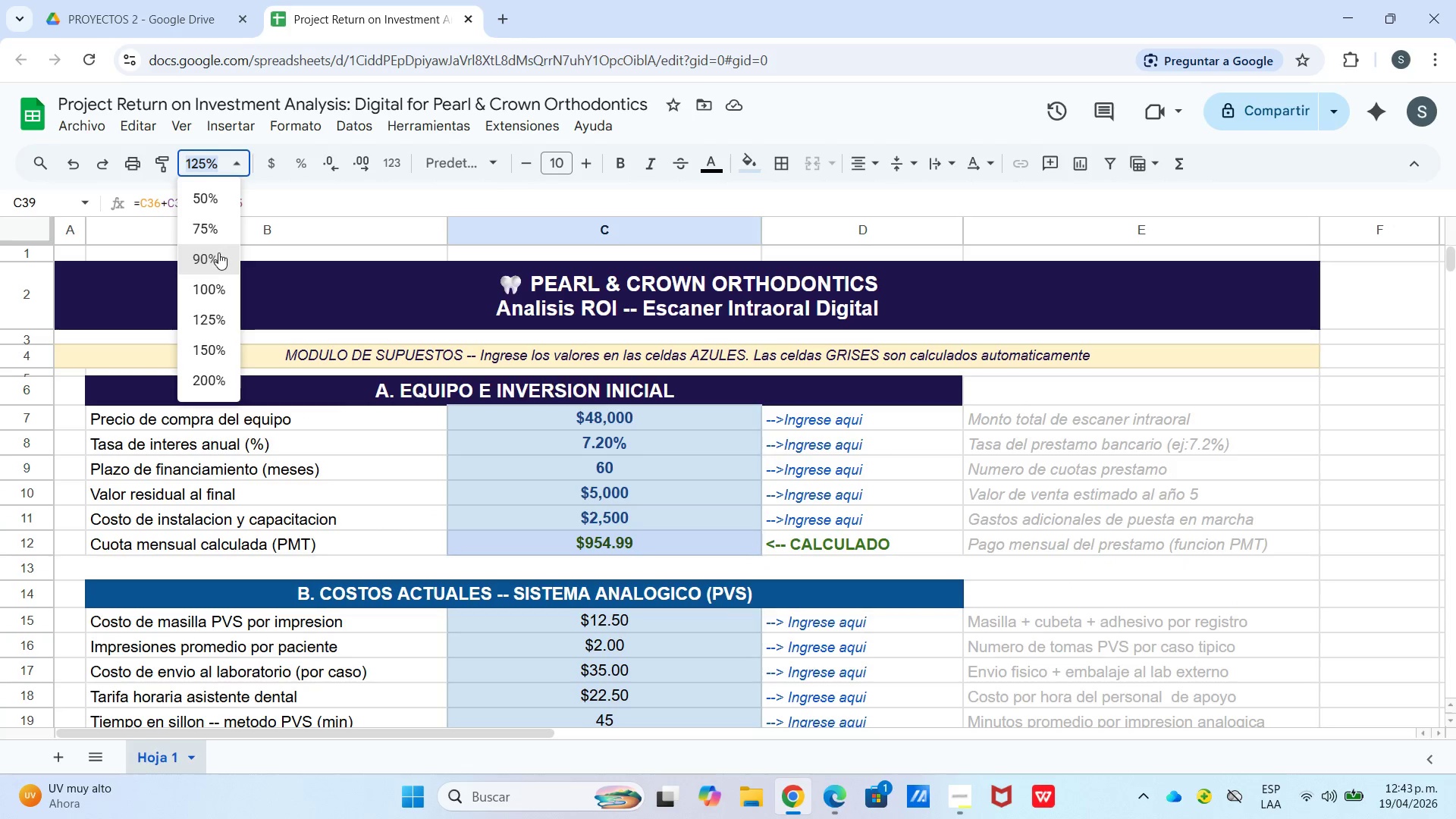 
scroll: coordinate [498, 347], scroll_direction: up, amount: 11.0
 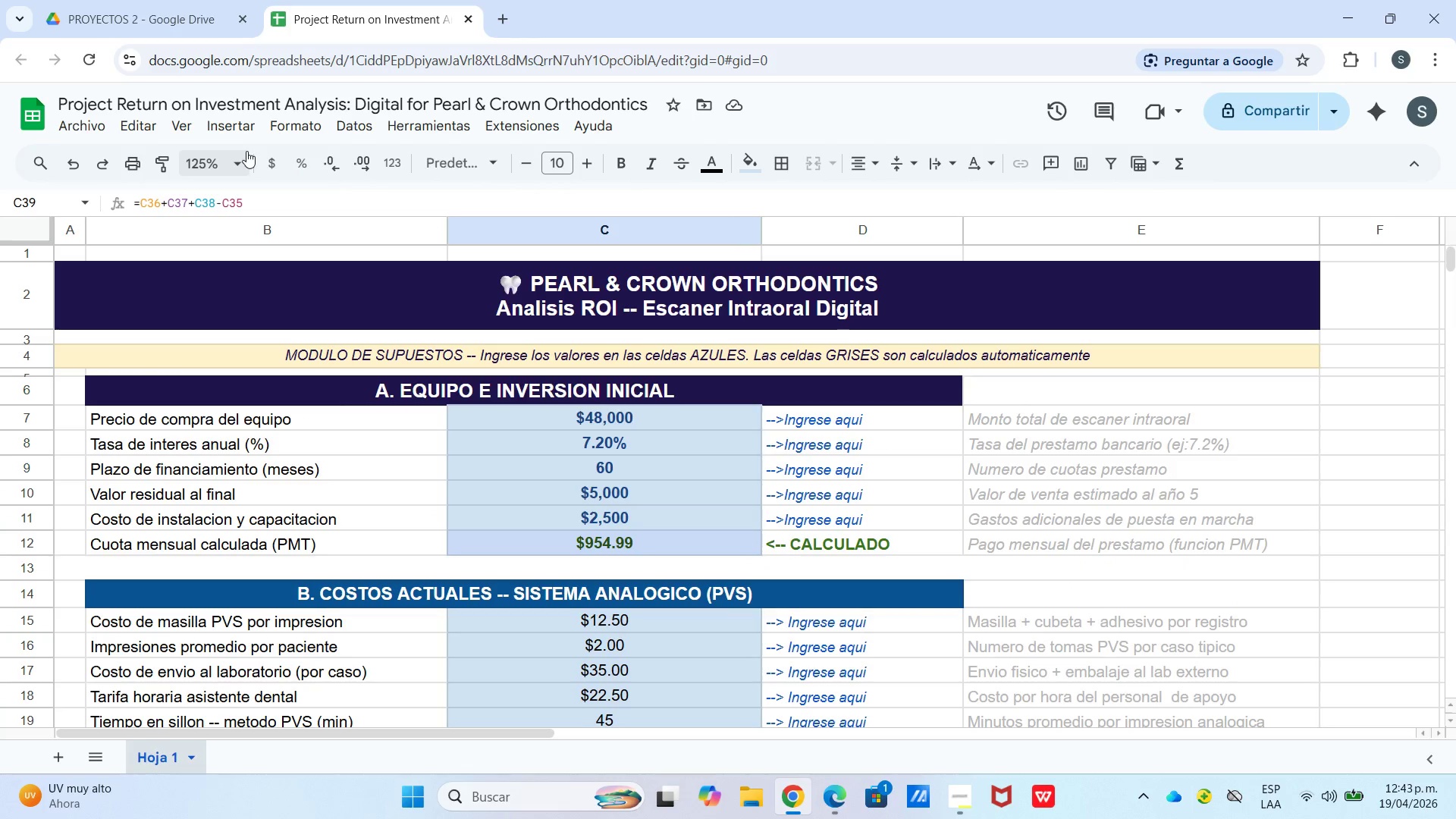 
left_click([218, 253])
 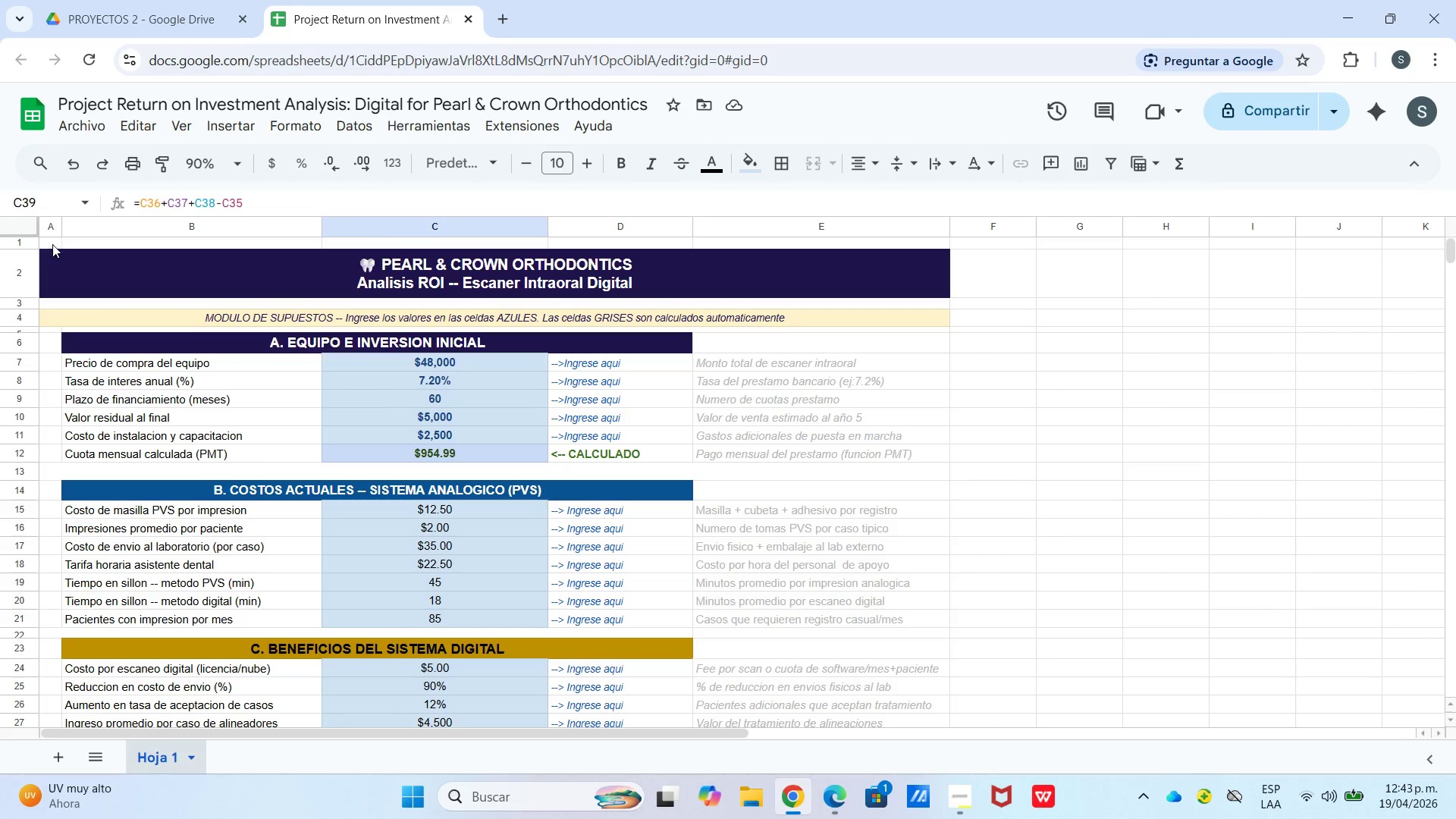 
left_click_drag(start_coordinate=[52, 244], to_coordinate=[1409, 339])
 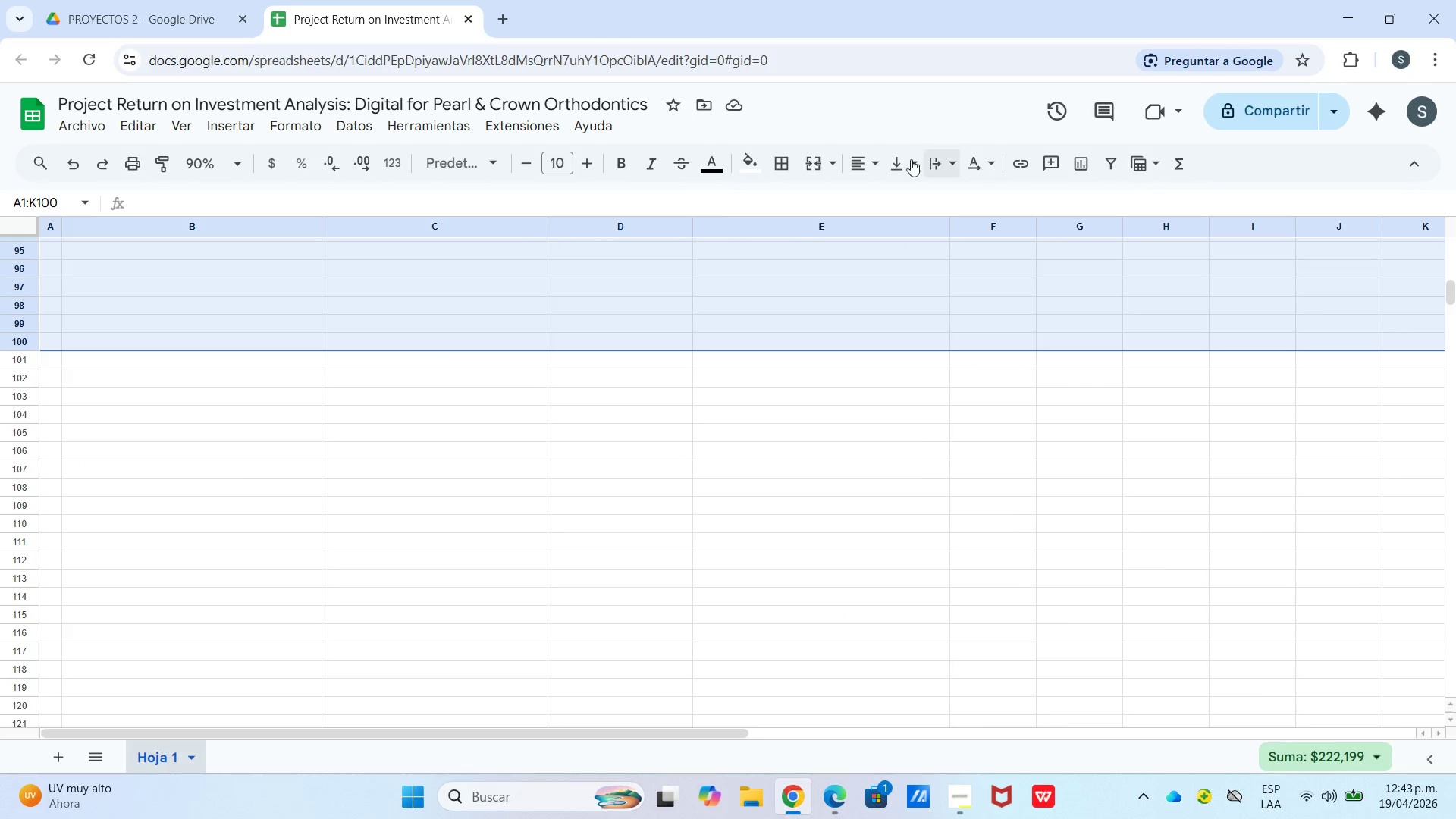 
scroll: coordinate [1401, 296], scroll_direction: down, amount: 20.0
 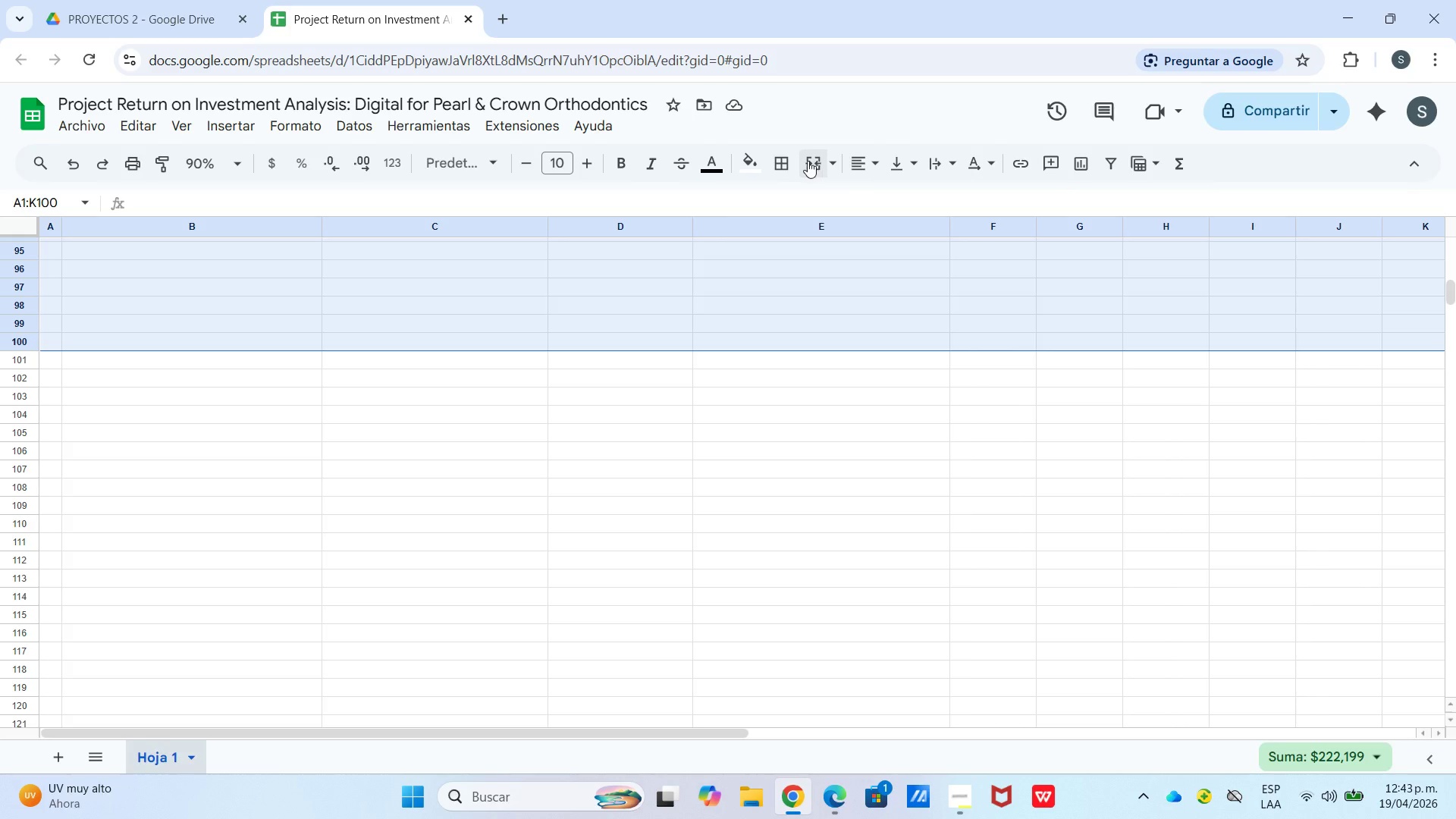 
left_click([964, 209])
 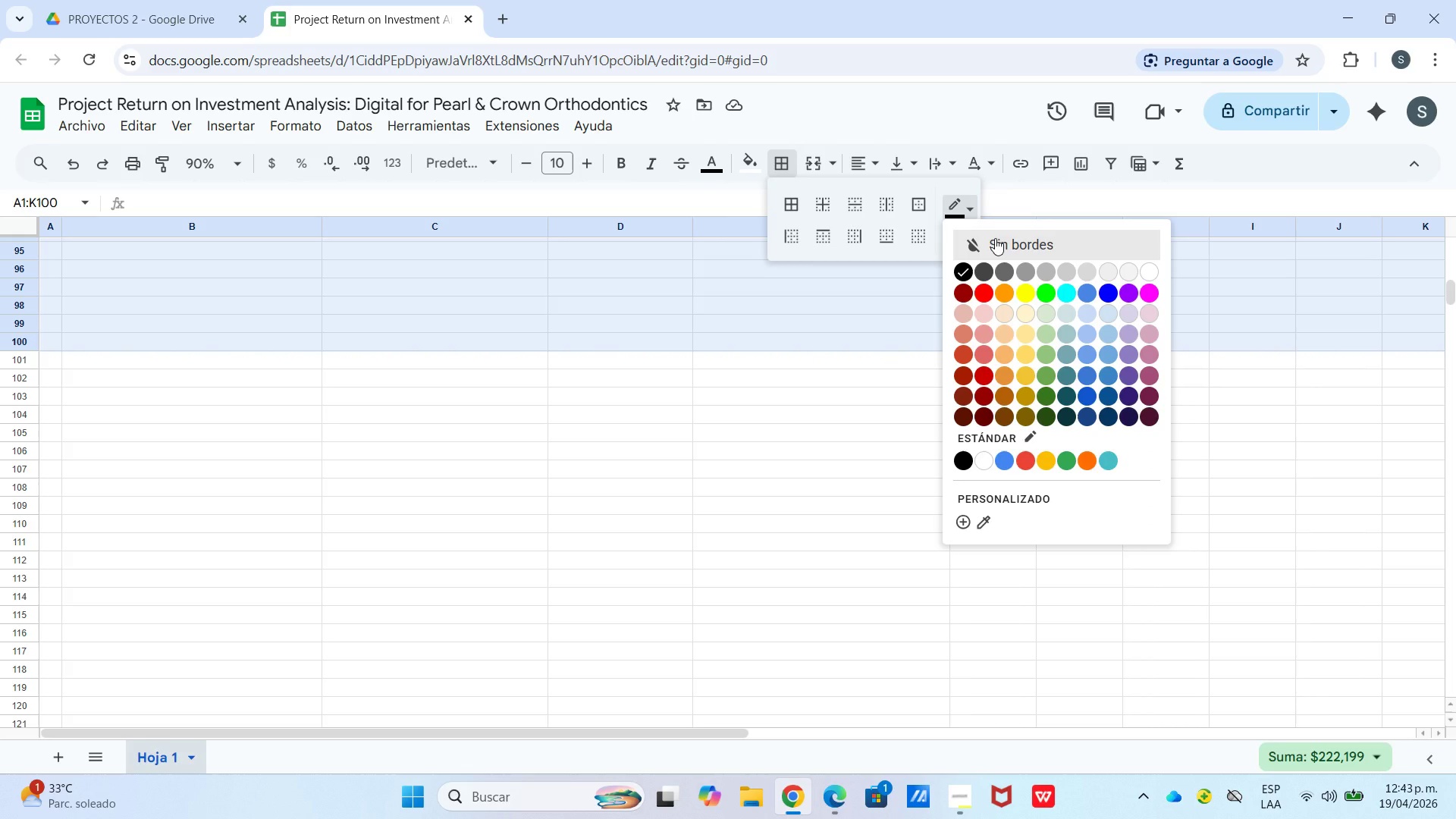 
left_click([995, 239])
 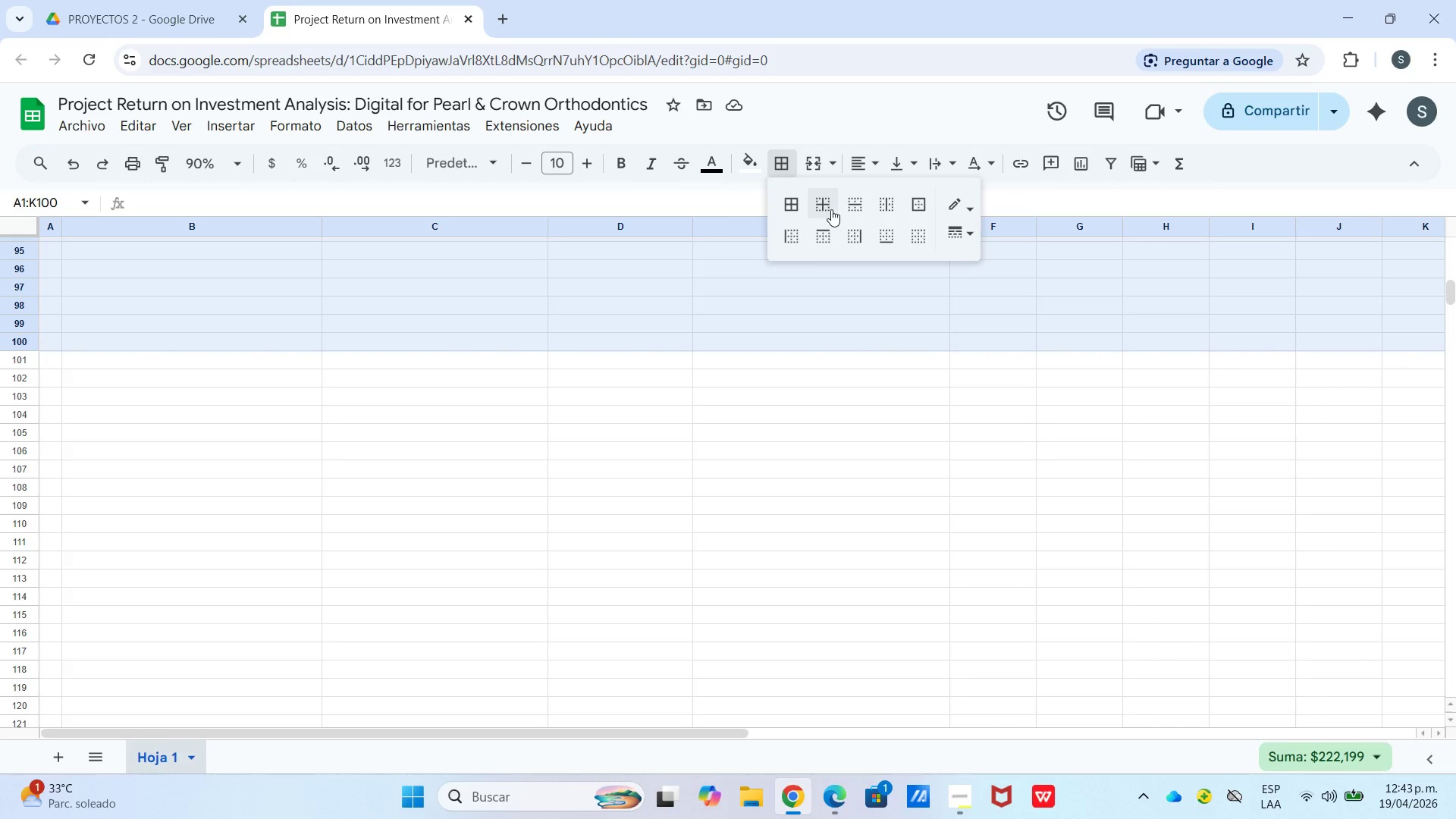 
left_click([827, 209])
 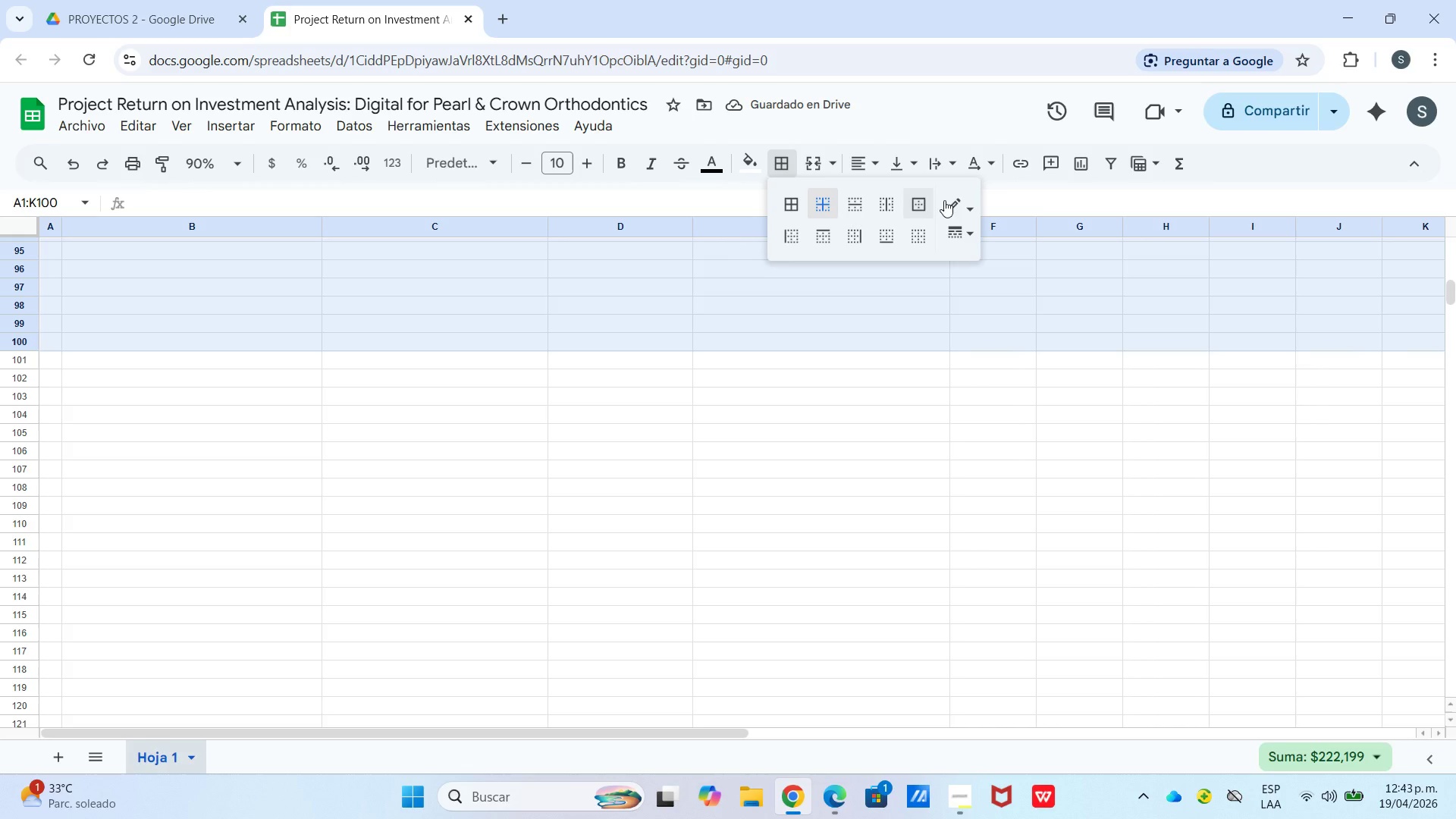 
wait(6.56)
 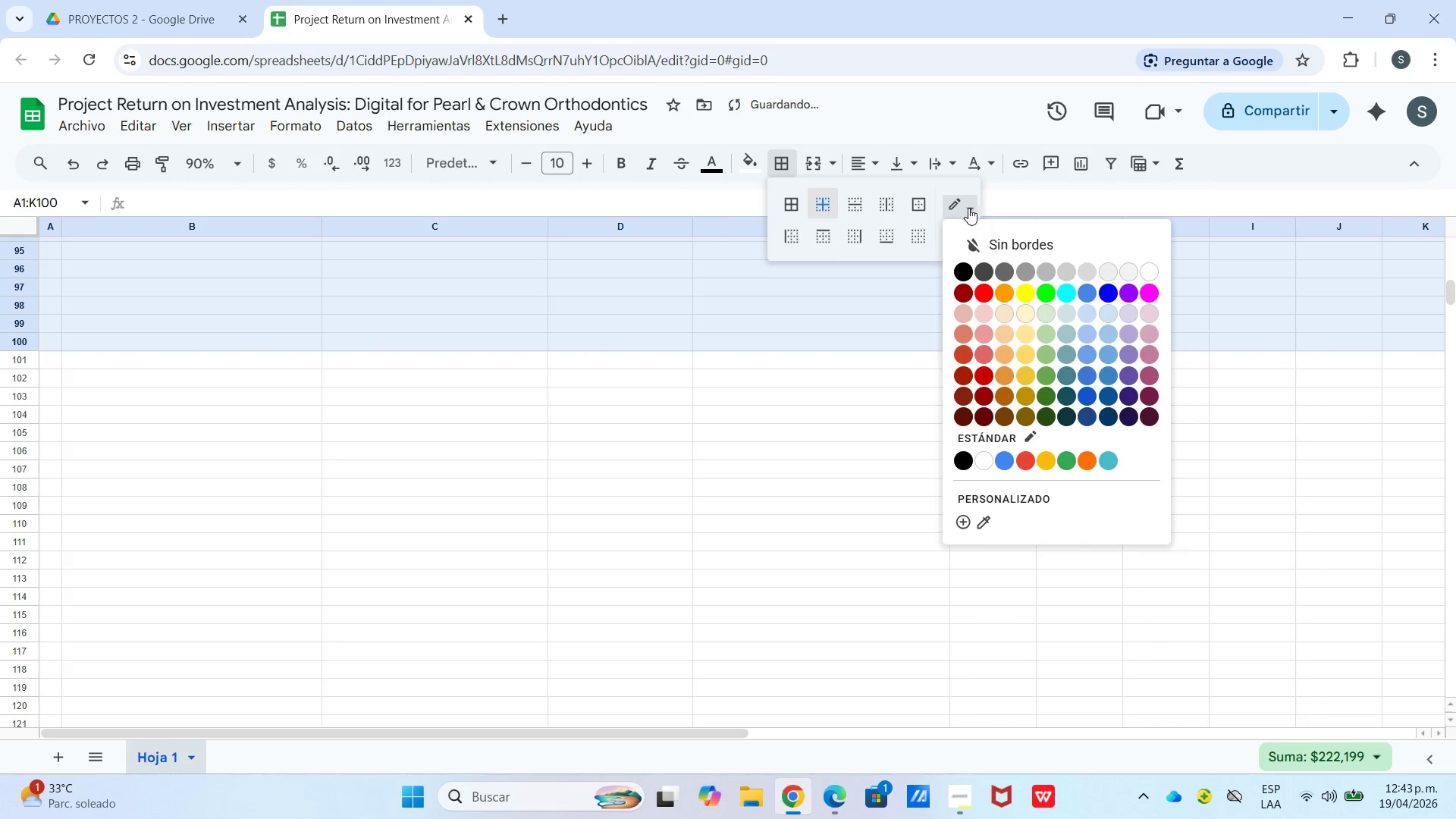 
left_click([963, 209])
 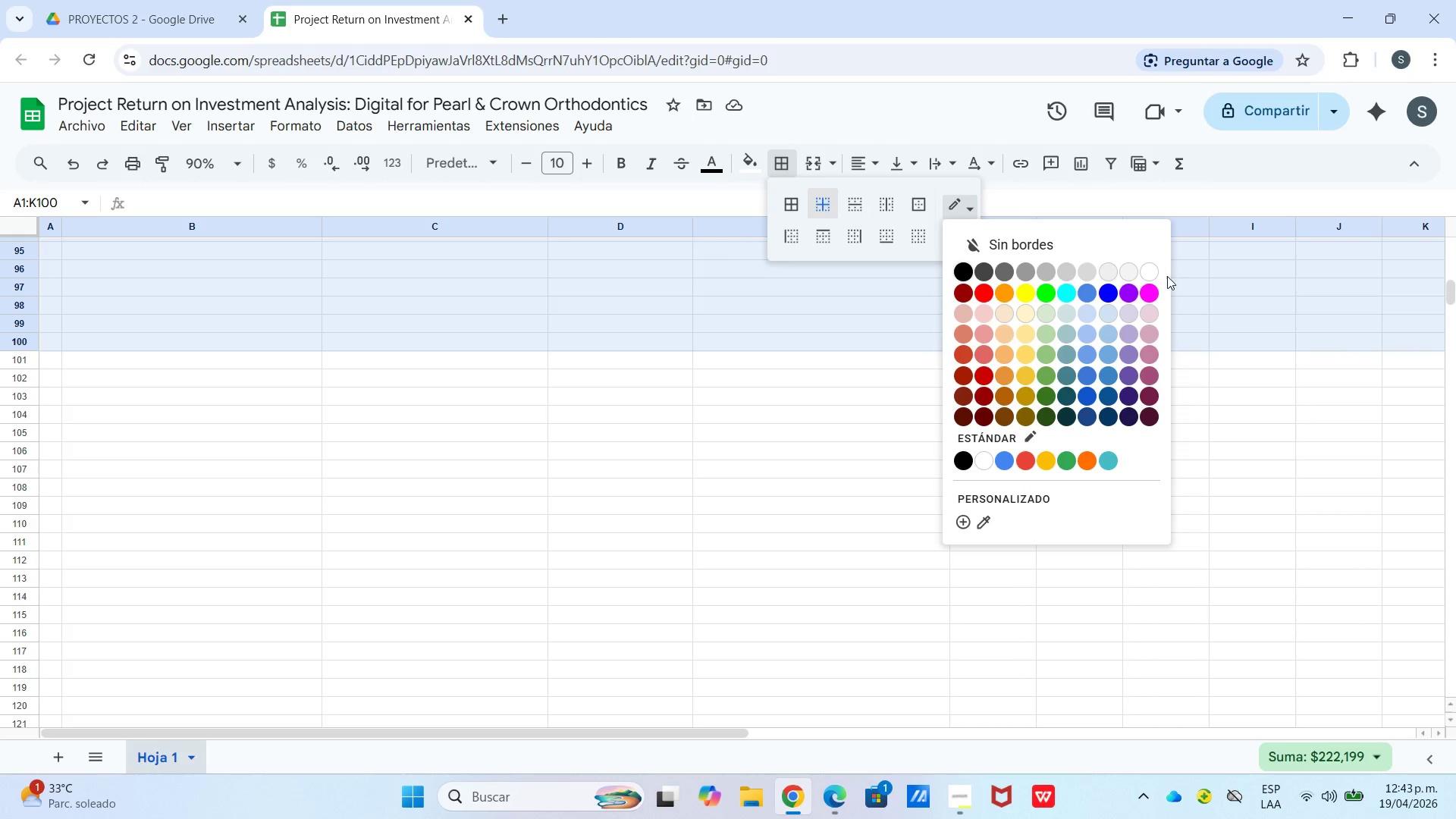 
left_click([1144, 269])
 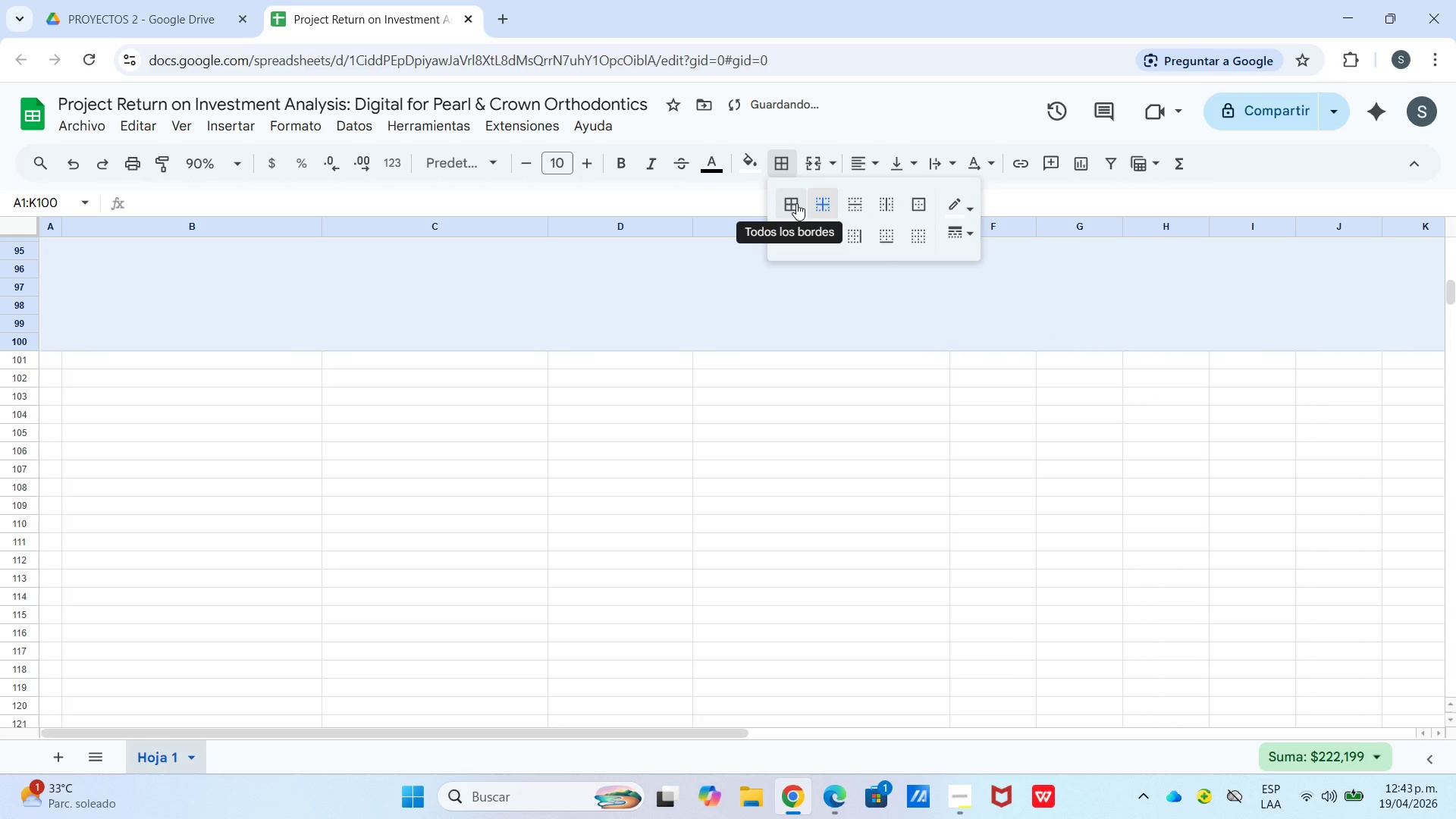 
left_click([796, 203])
 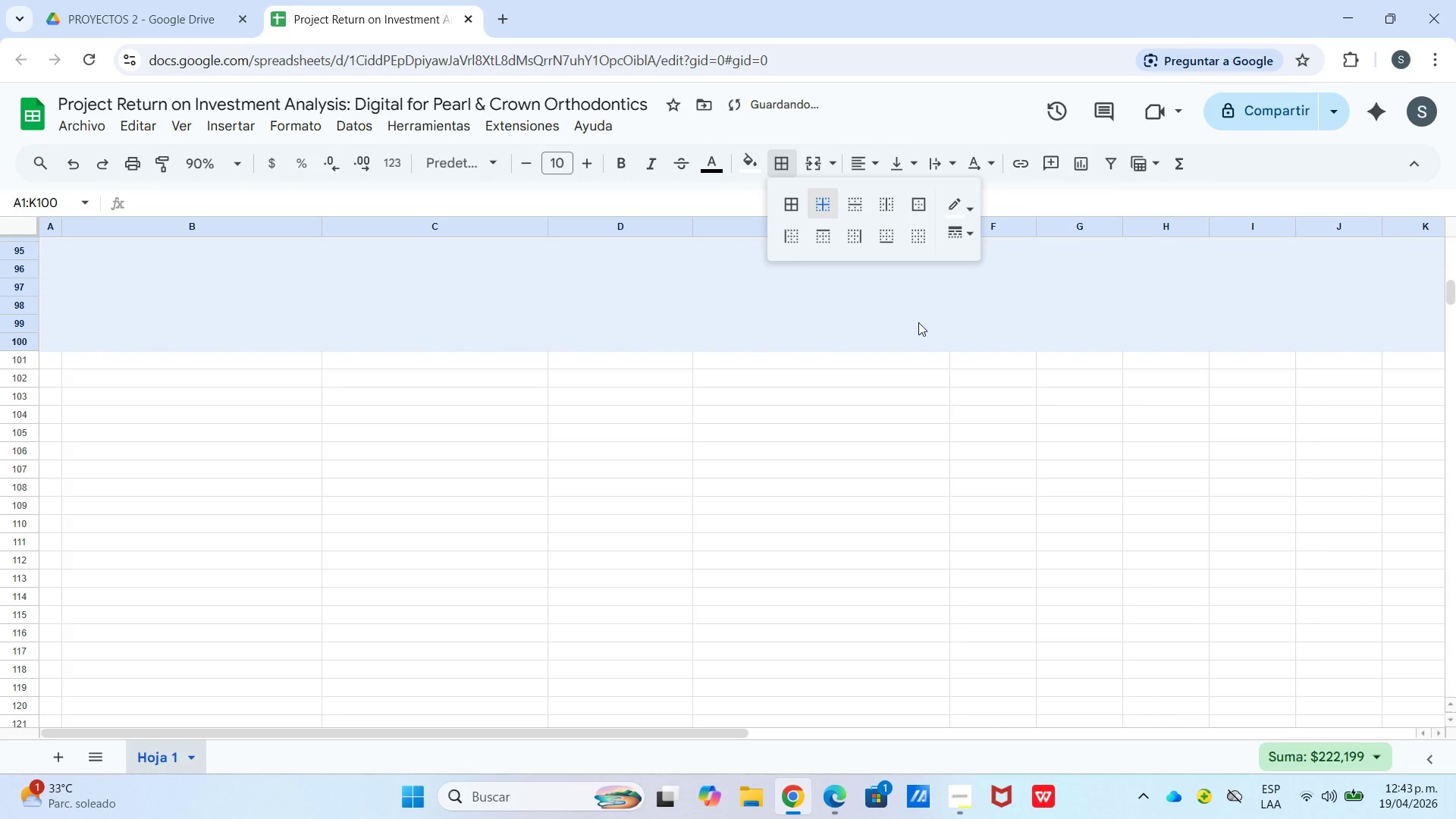 
left_click([921, 354])
 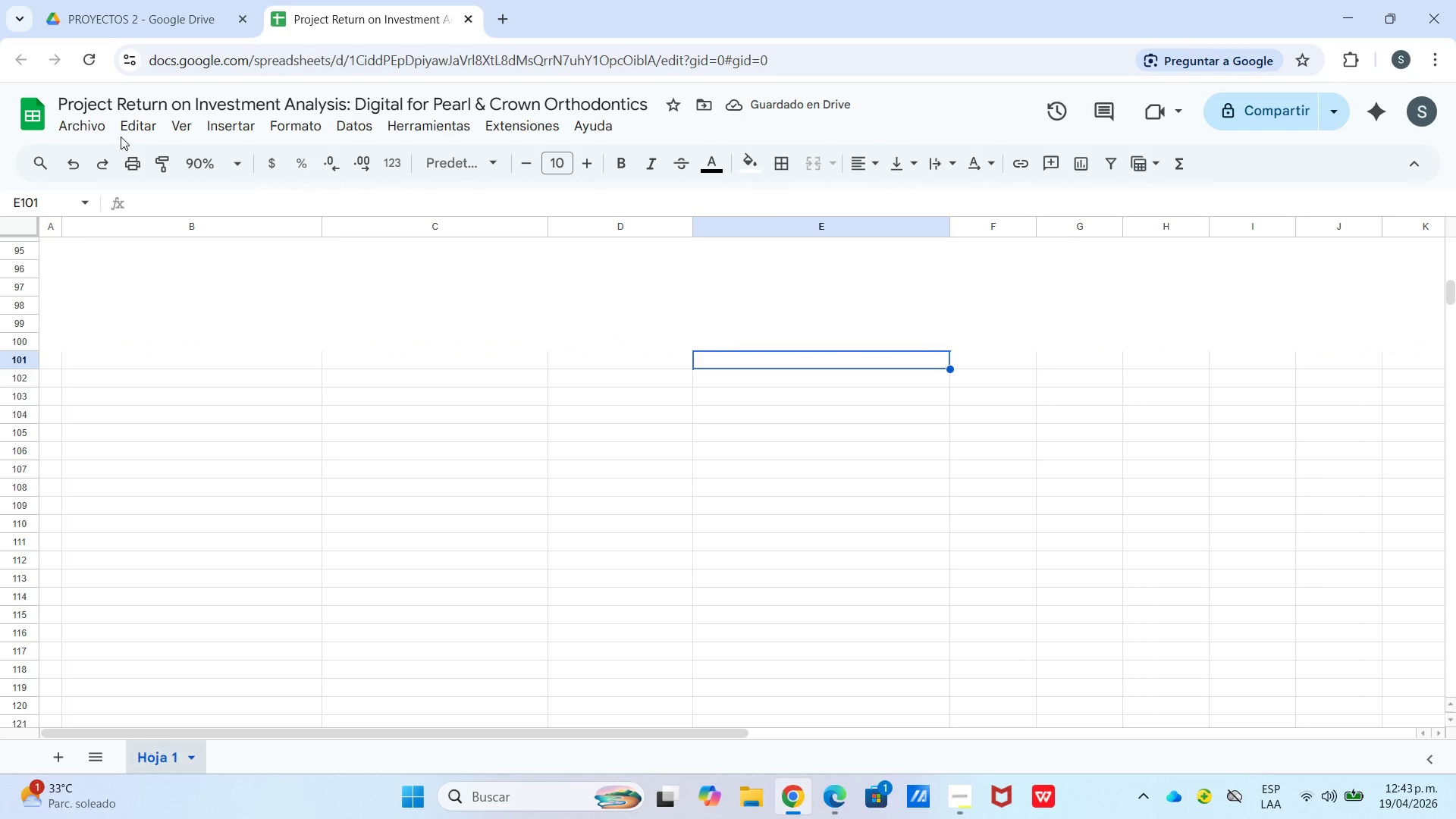 
left_click([81, 165])
 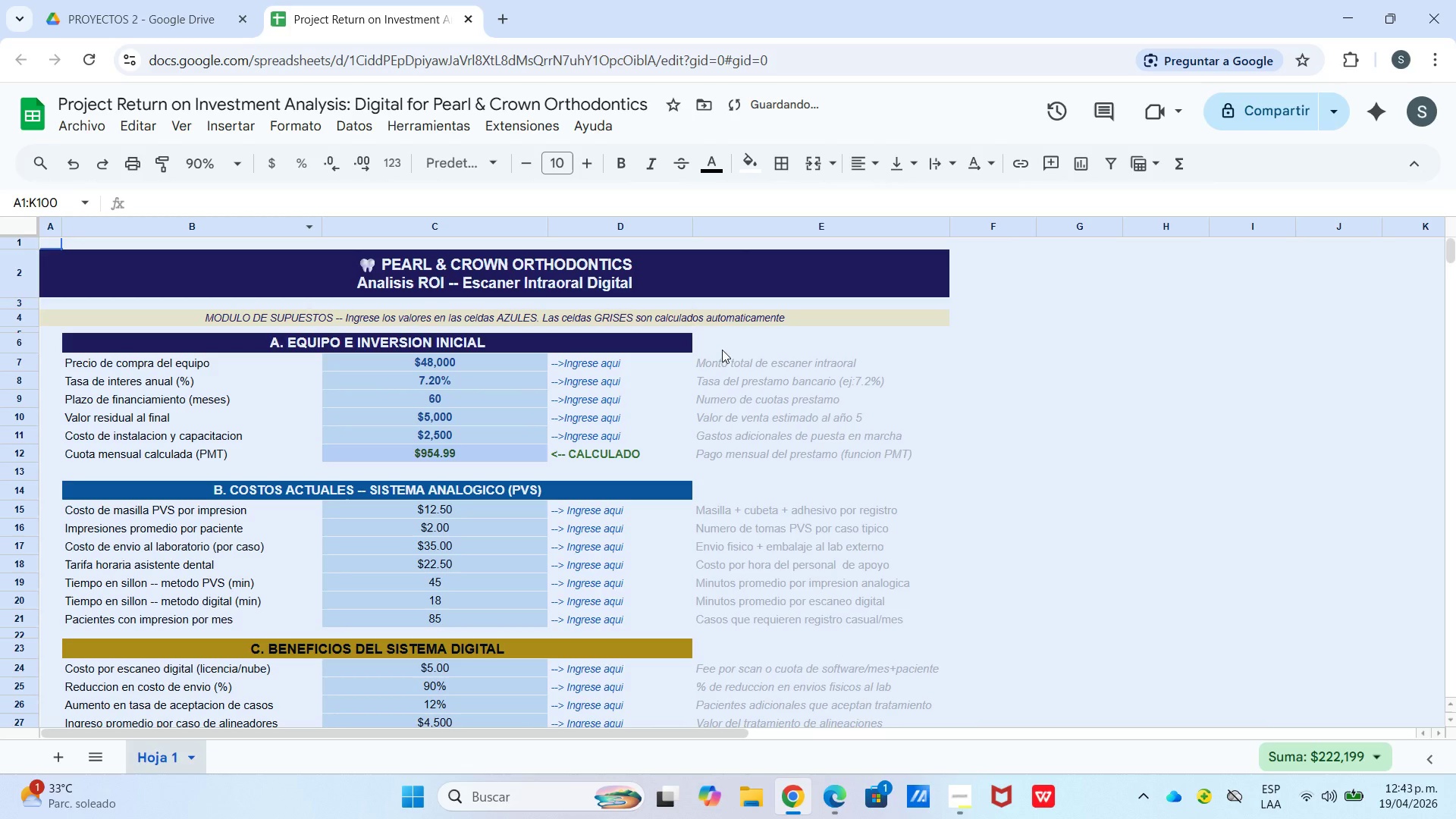 
scroll: coordinate [819, 367], scroll_direction: down, amount: 19.0
 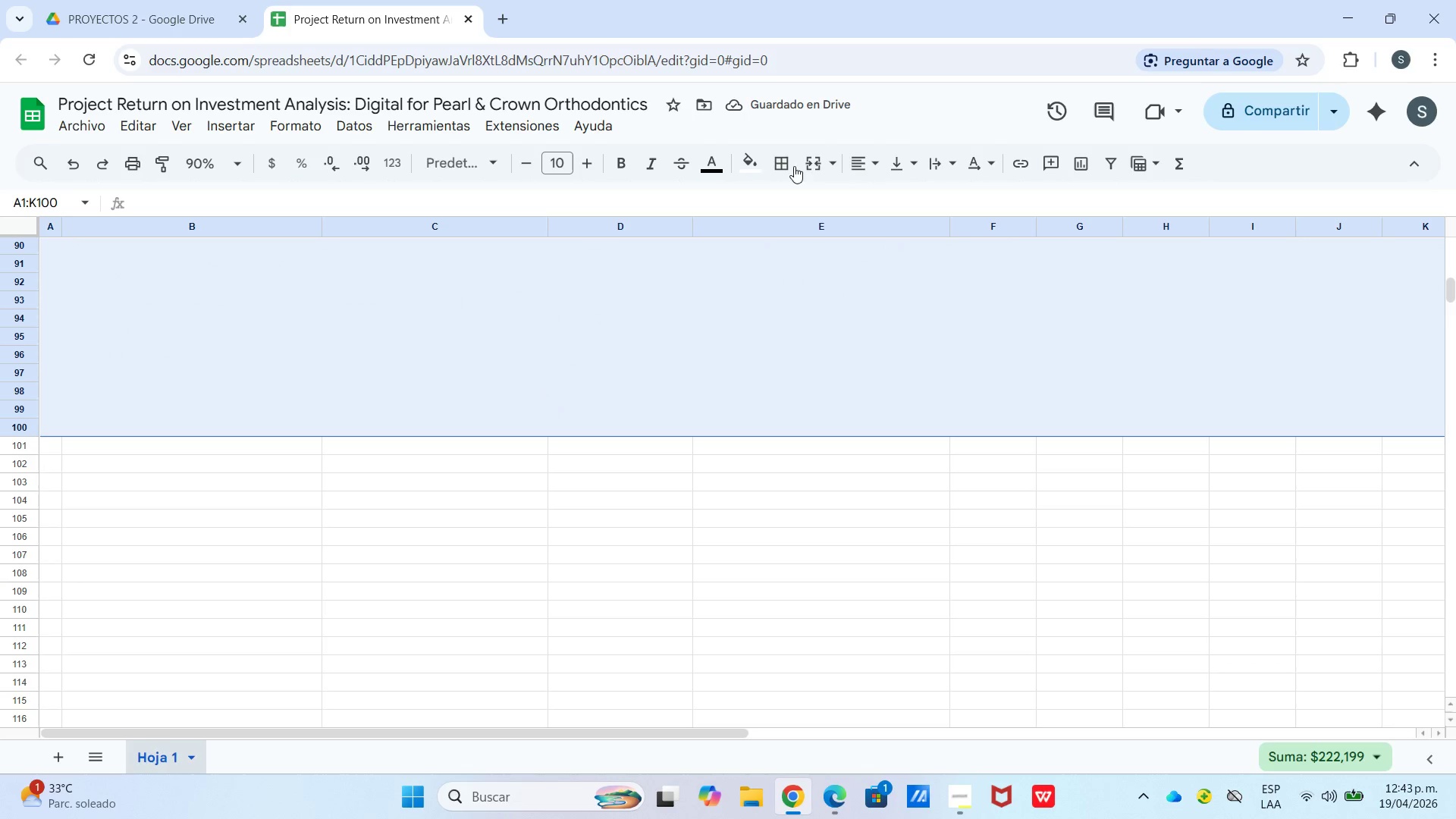 
left_click([771, 164])
 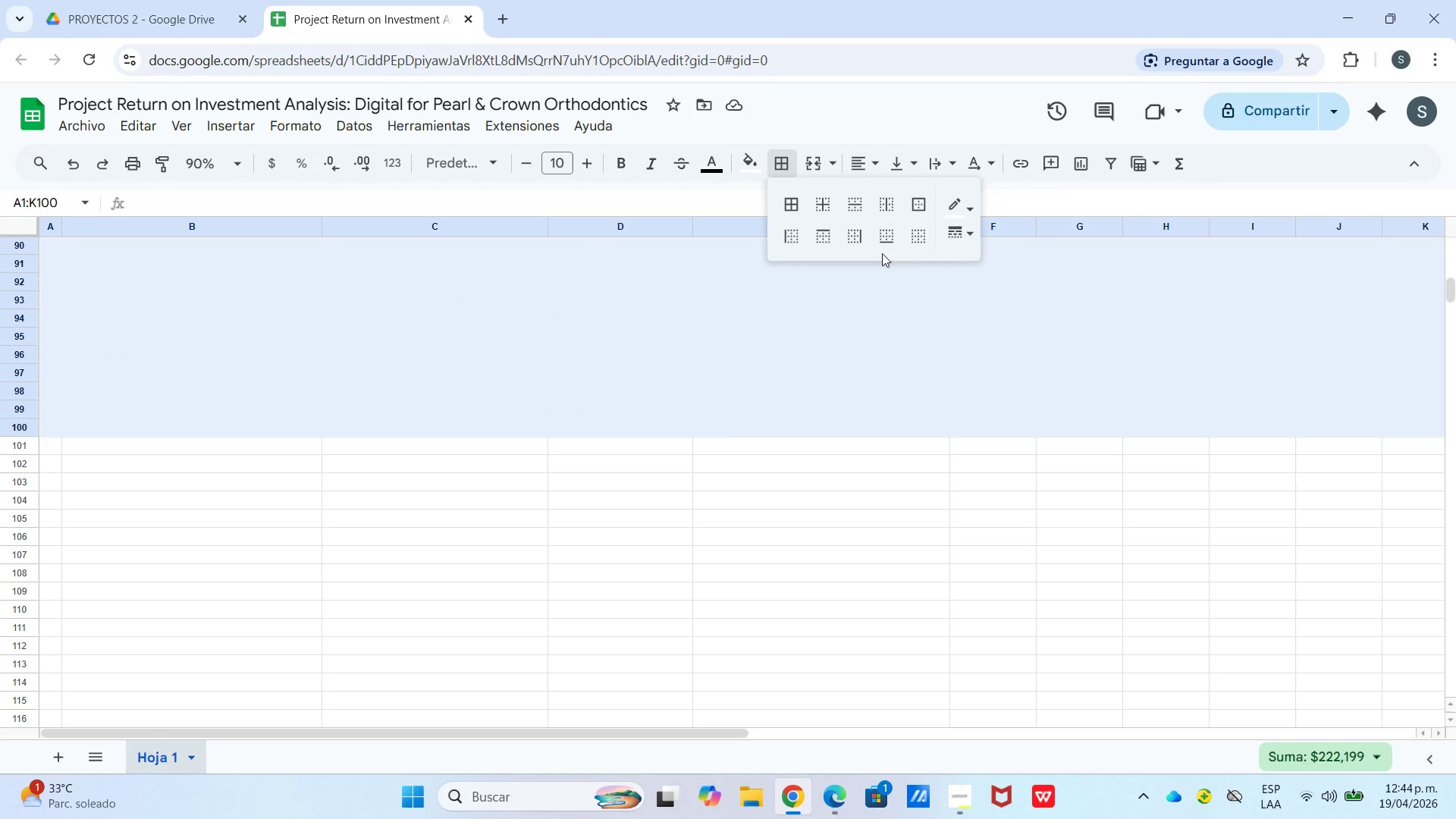 
left_click([908, 242])
 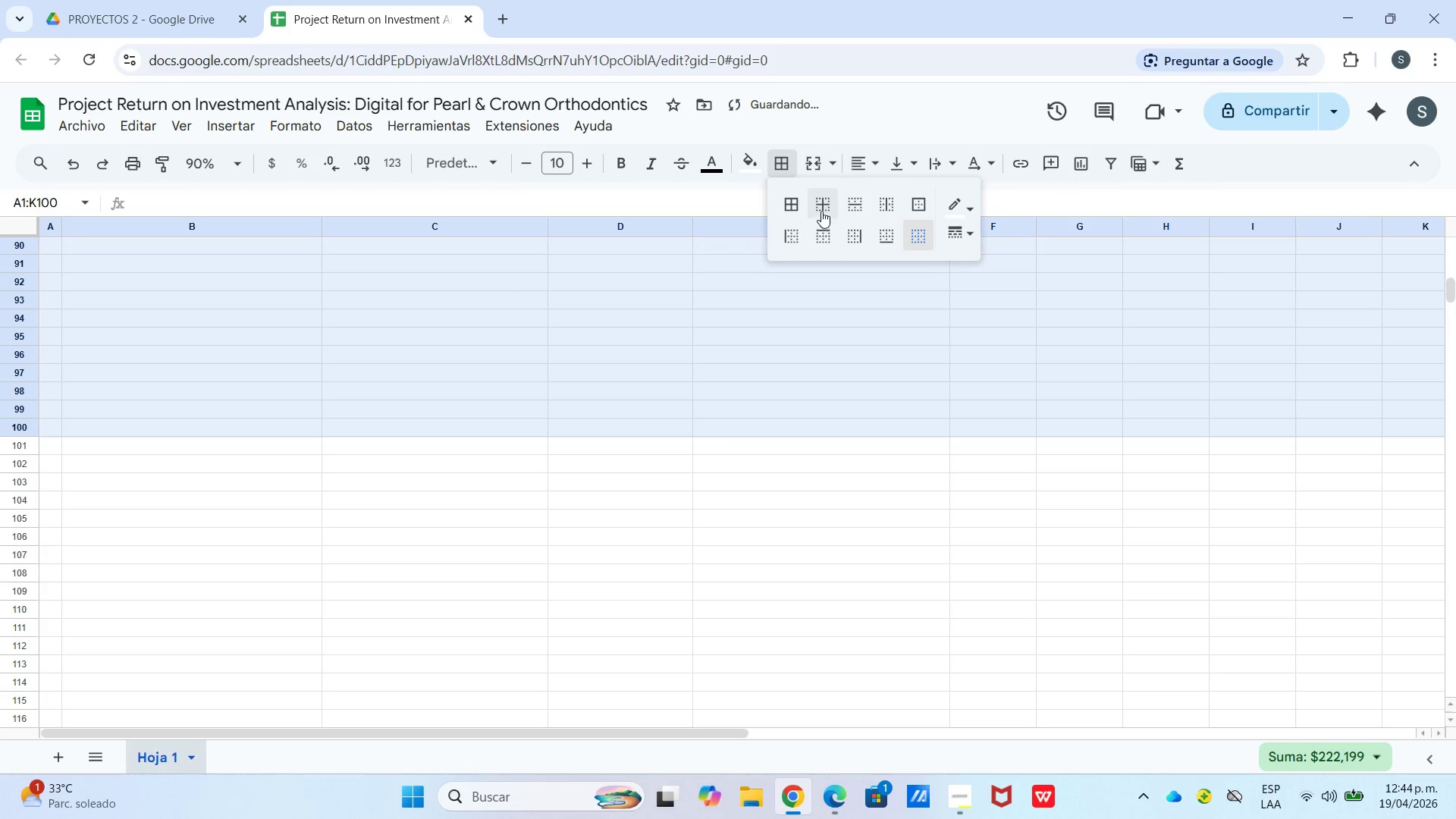 
left_click([823, 206])
 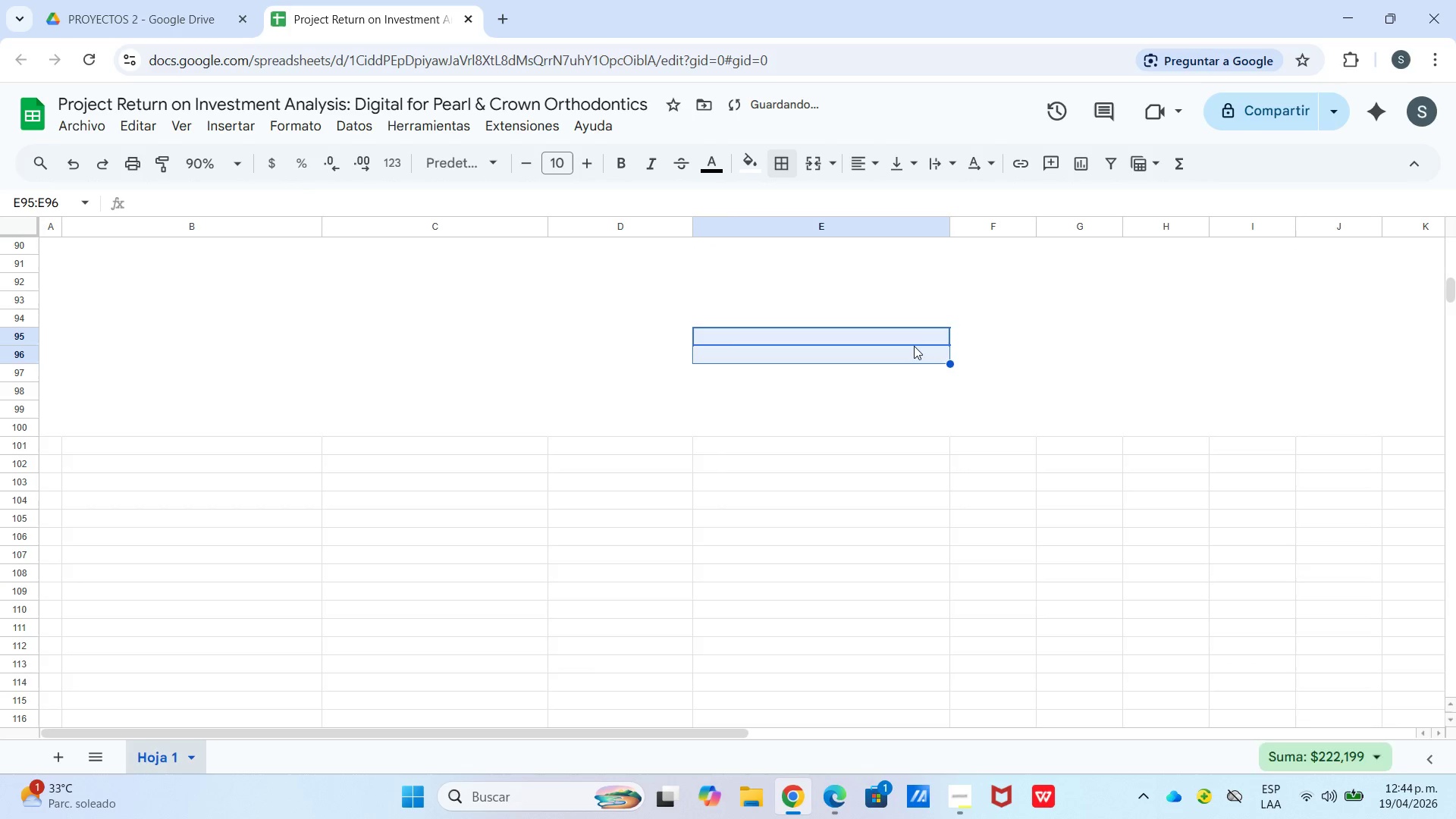 
scroll: coordinate [882, 315], scroll_direction: up, amount: 22.0
 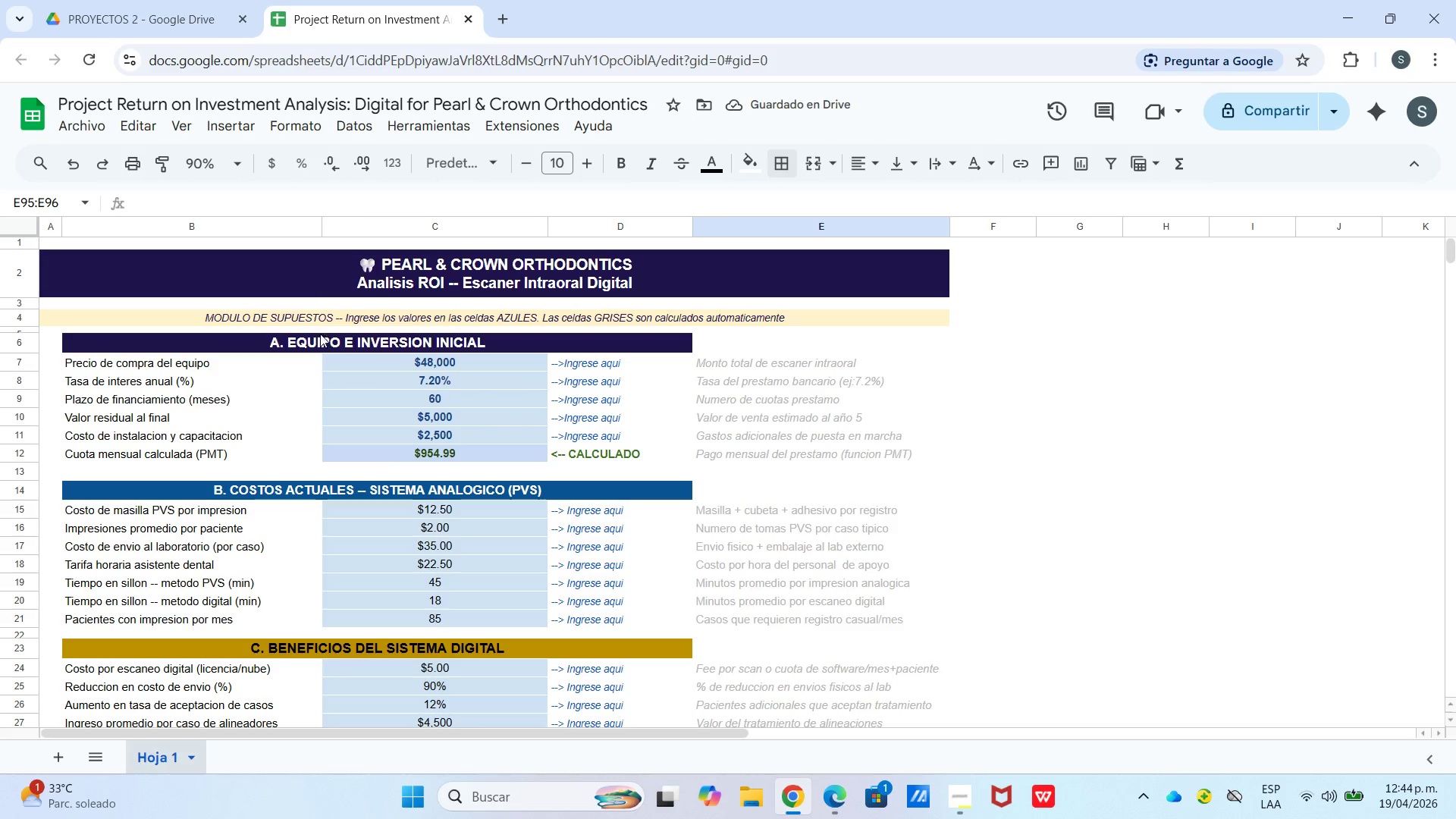 
left_click_drag(start_coordinate=[206, 340], to_coordinate=[666, 461])
 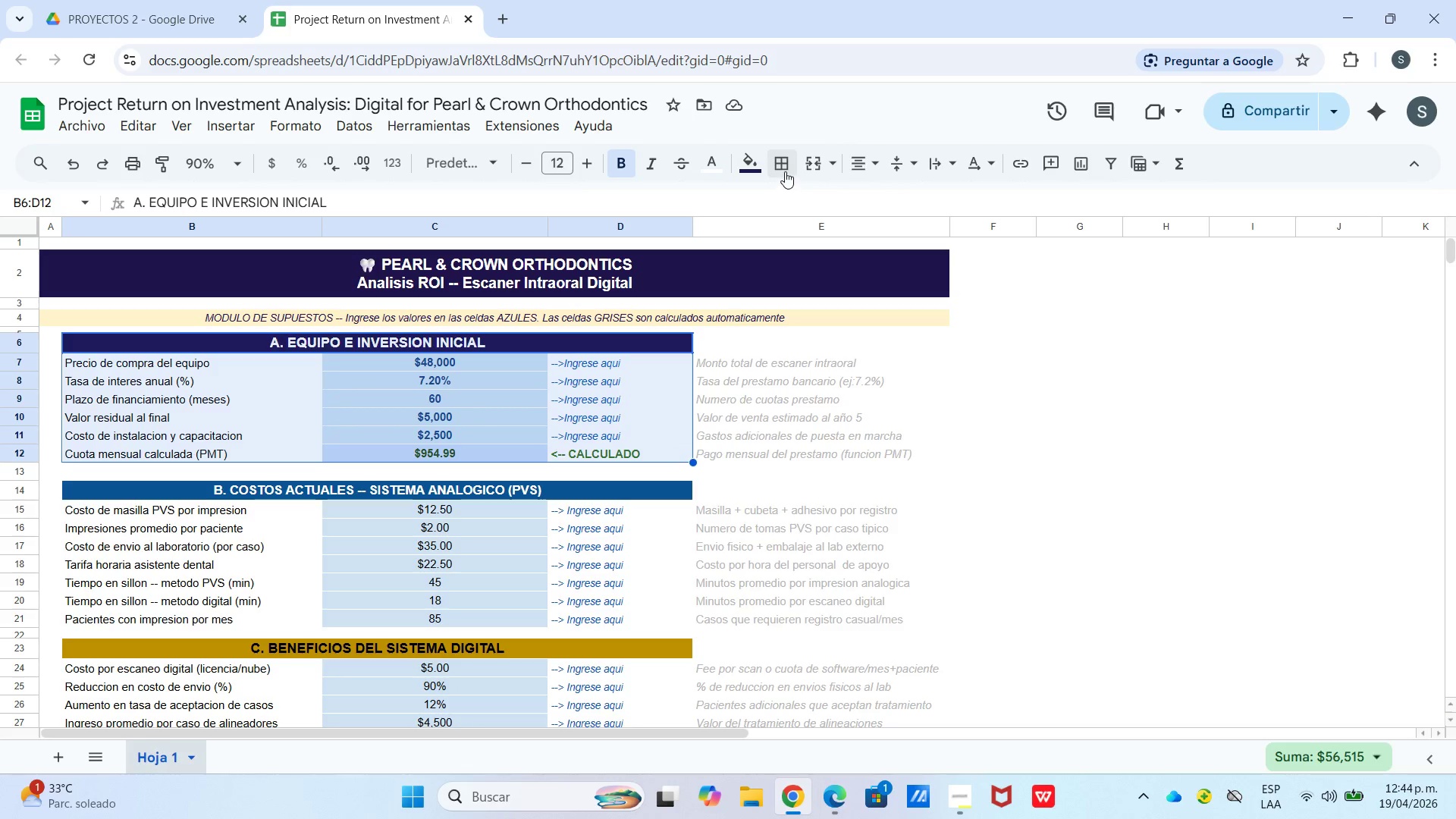 
left_click([781, 167])
 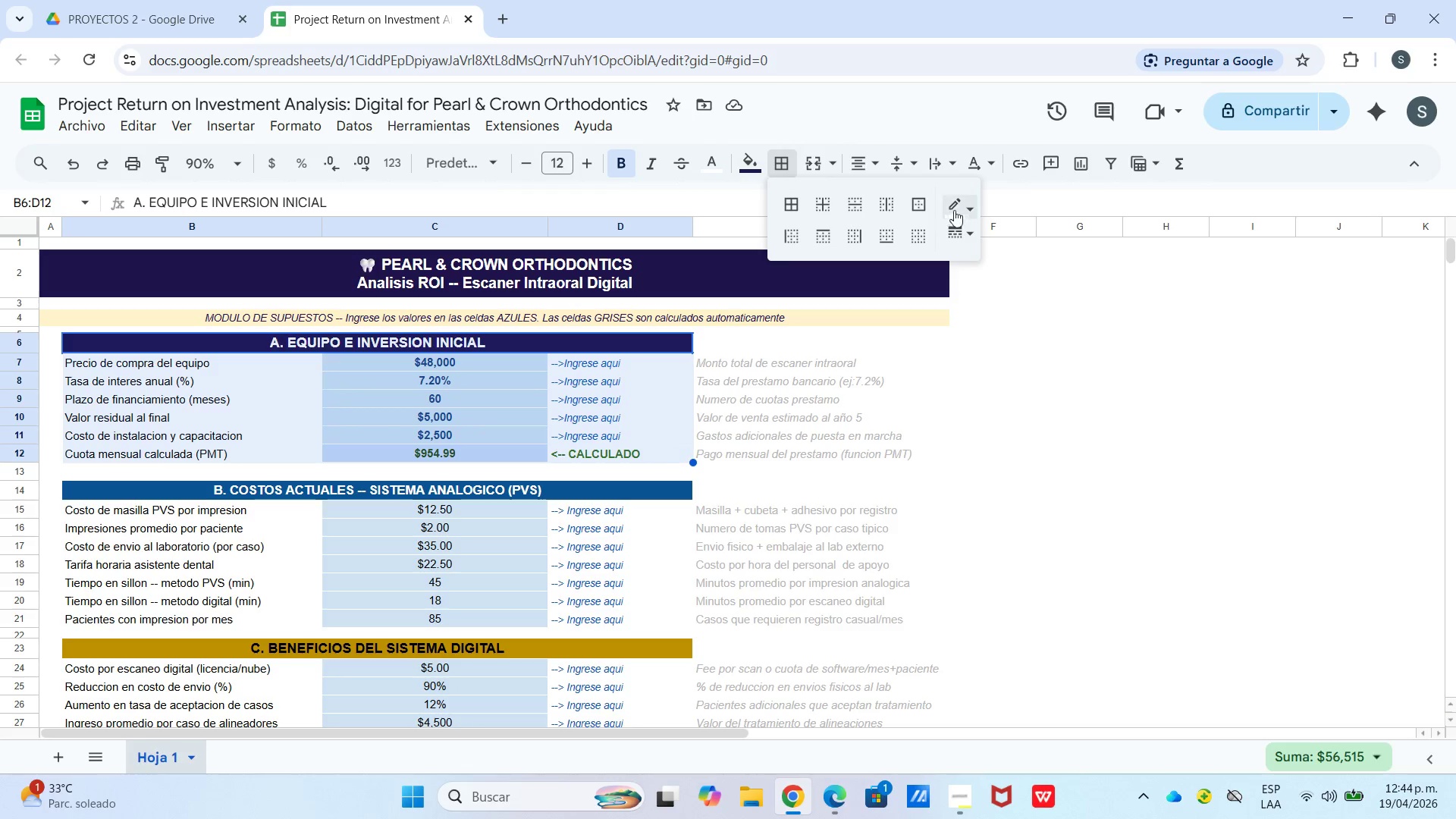 
left_click([975, 210])
 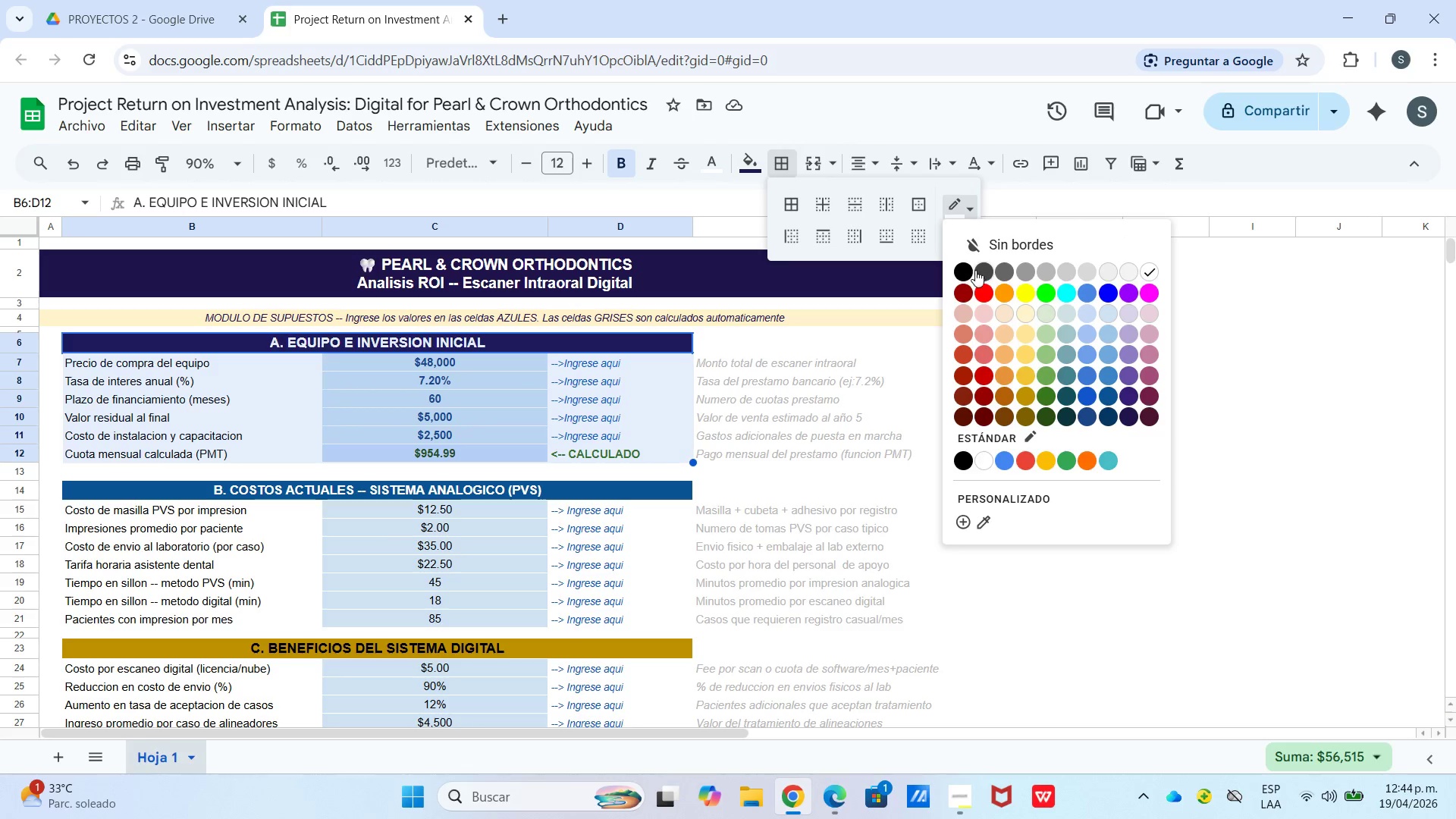 
left_click([968, 271])
 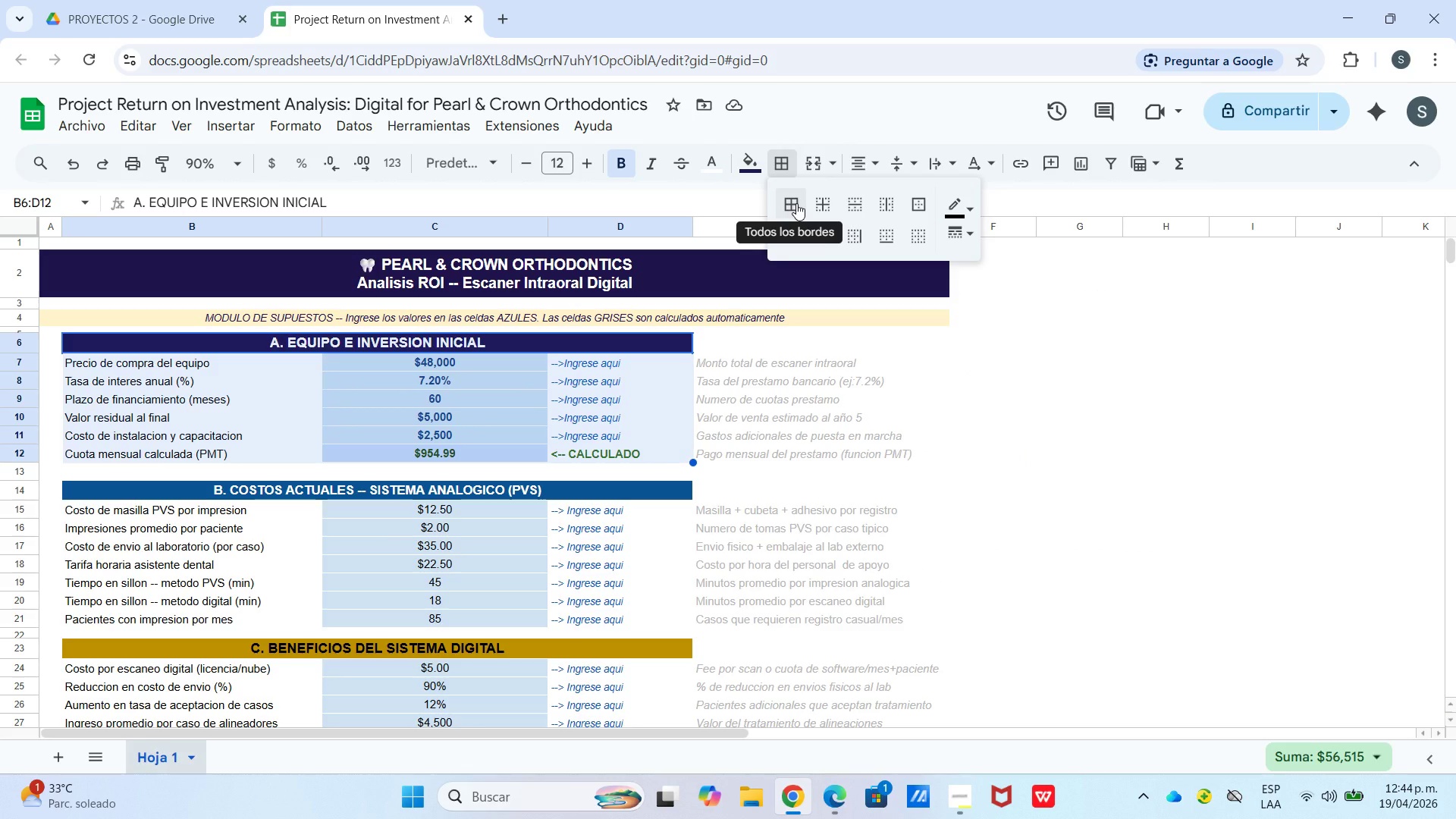 
wait(5.86)
 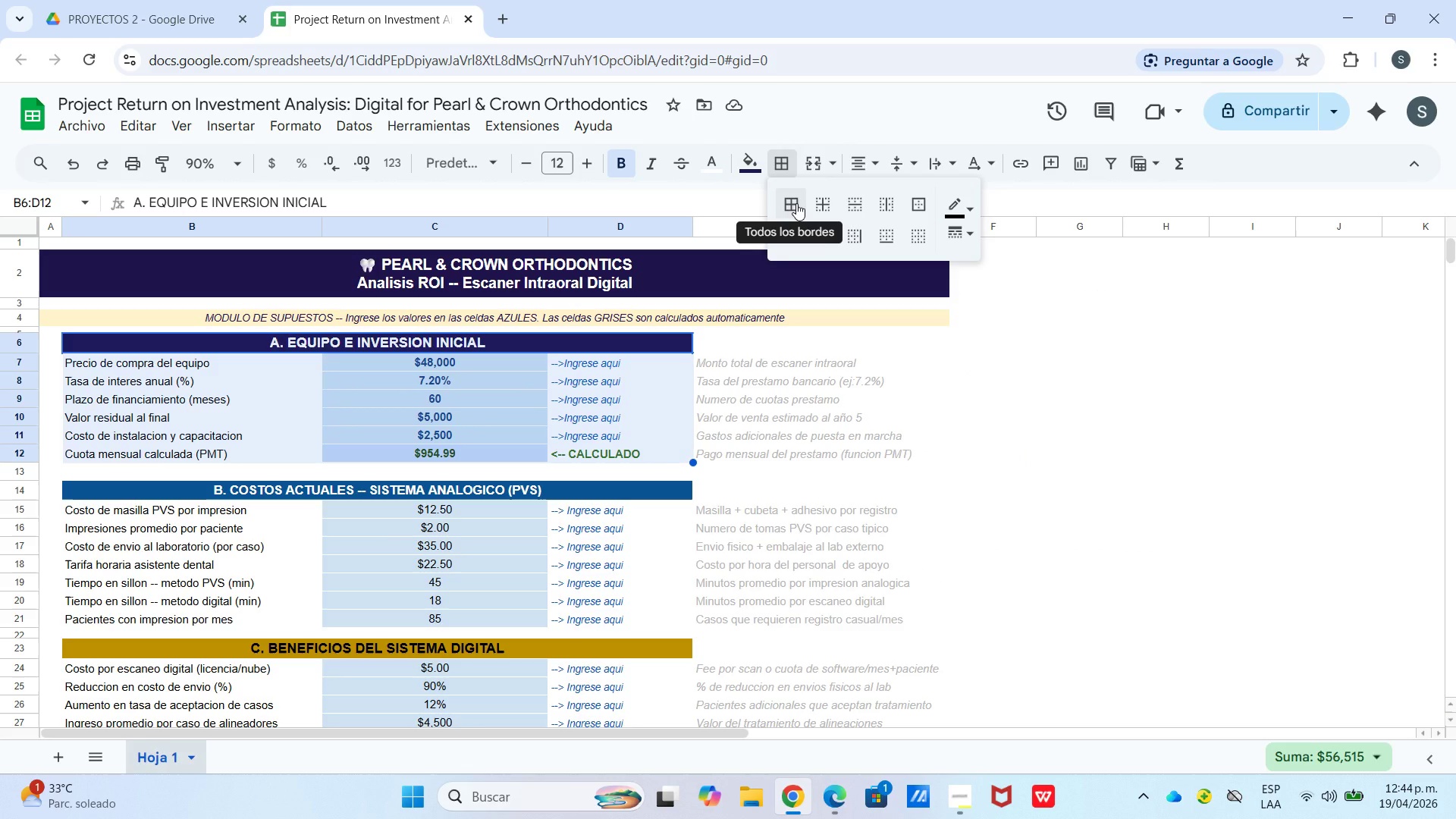 
left_click([962, 201])
 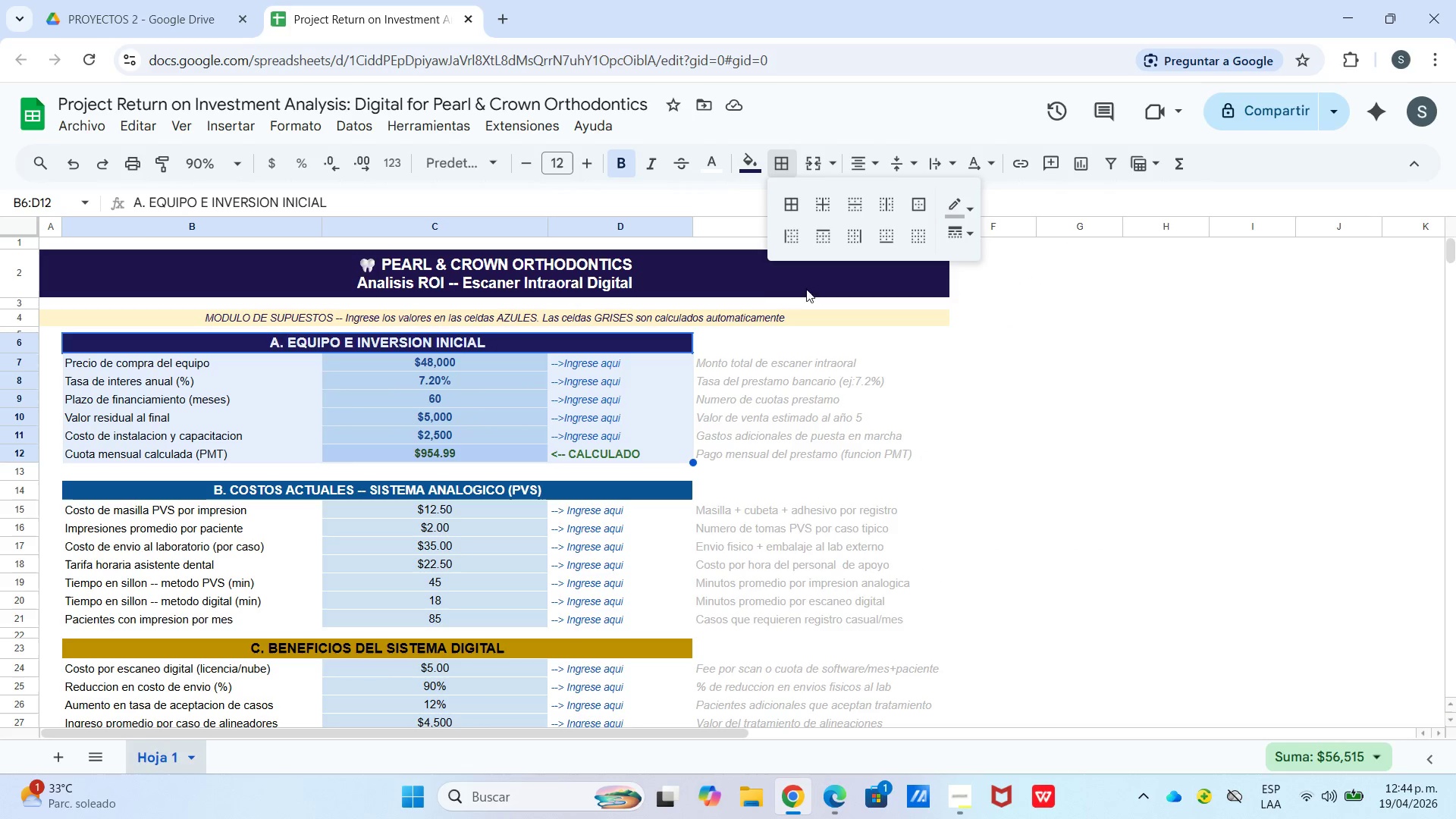 
left_click([795, 207])
 